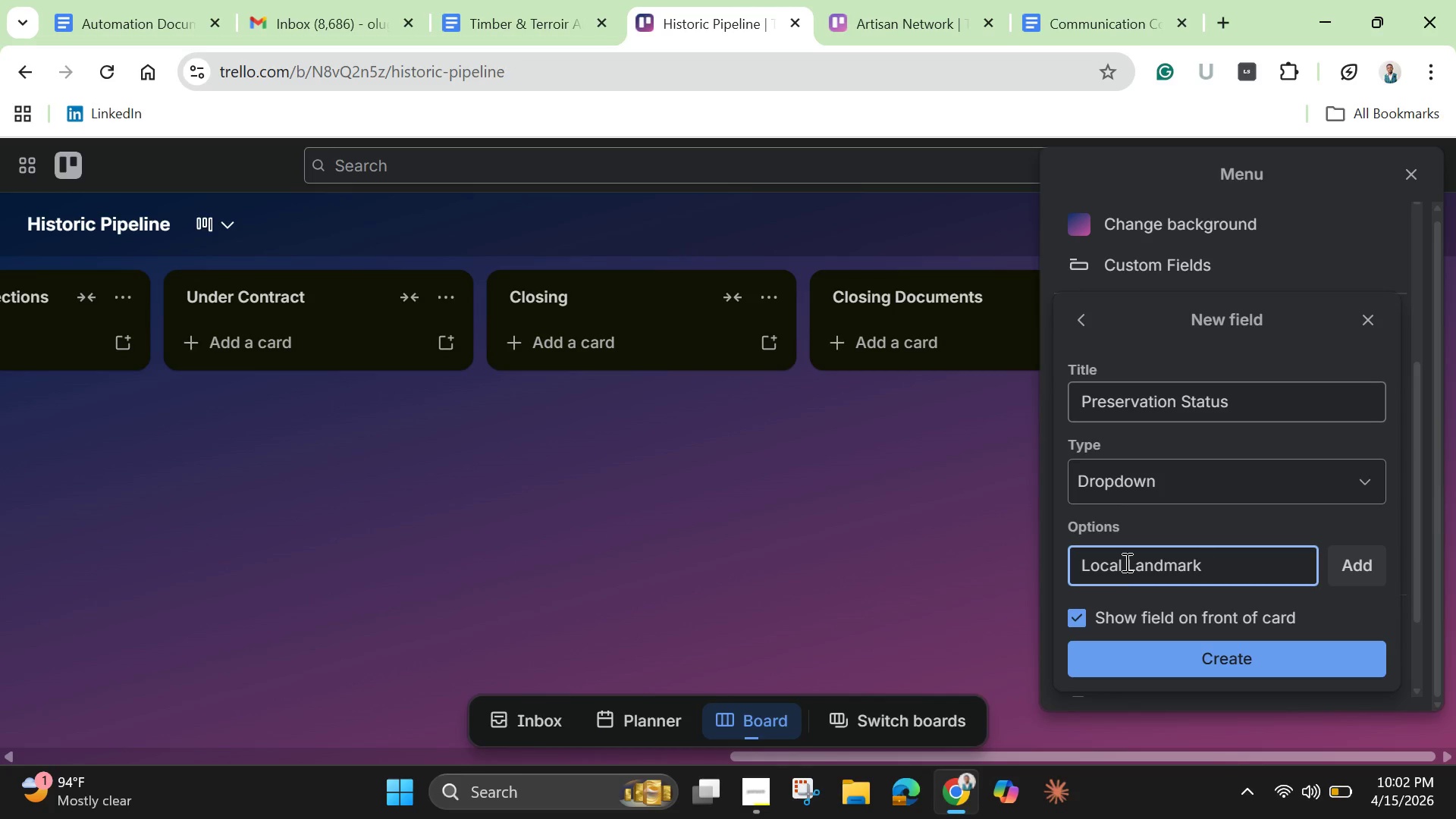 
key(Enter)
 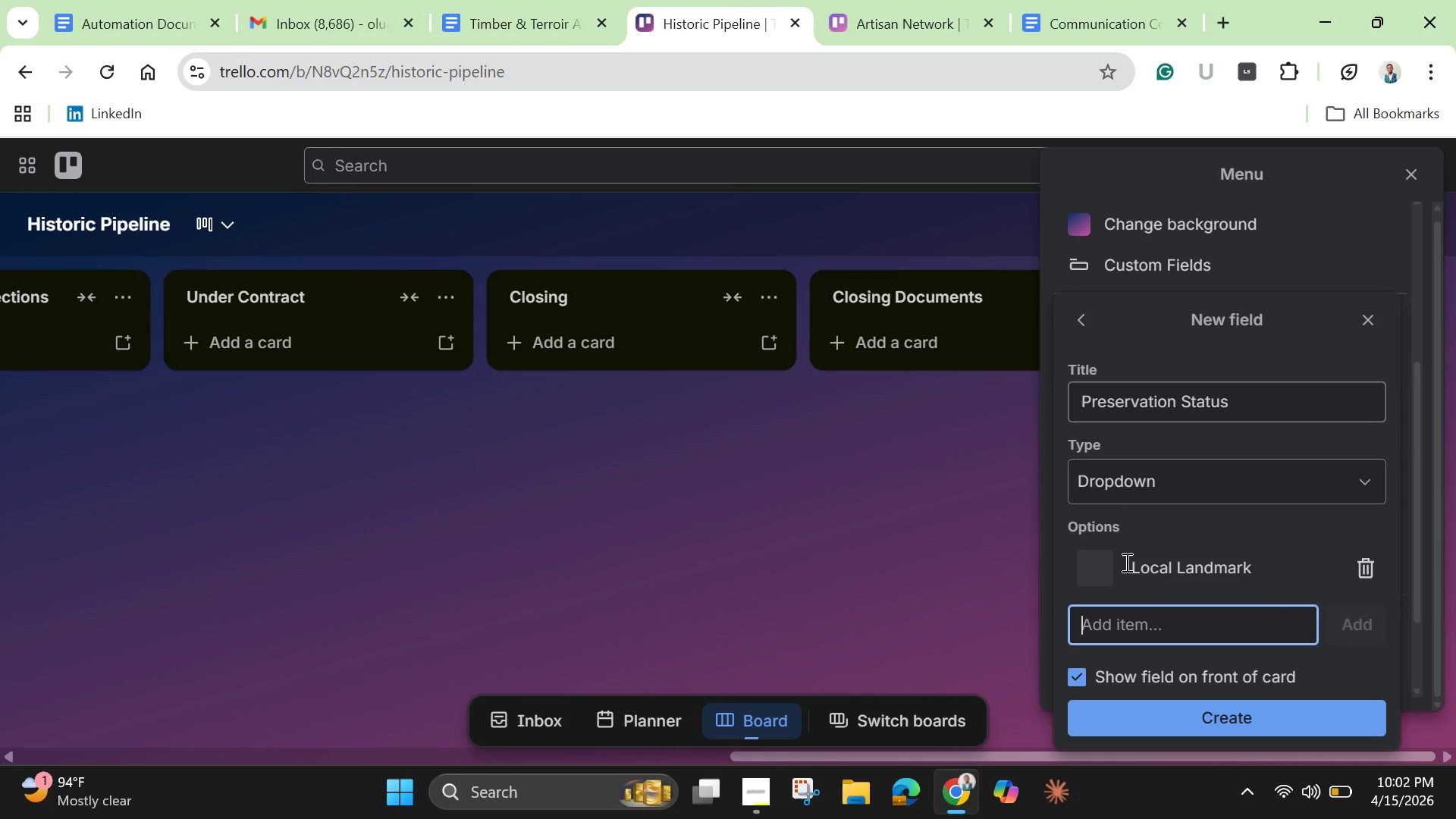 
type(National Register)
 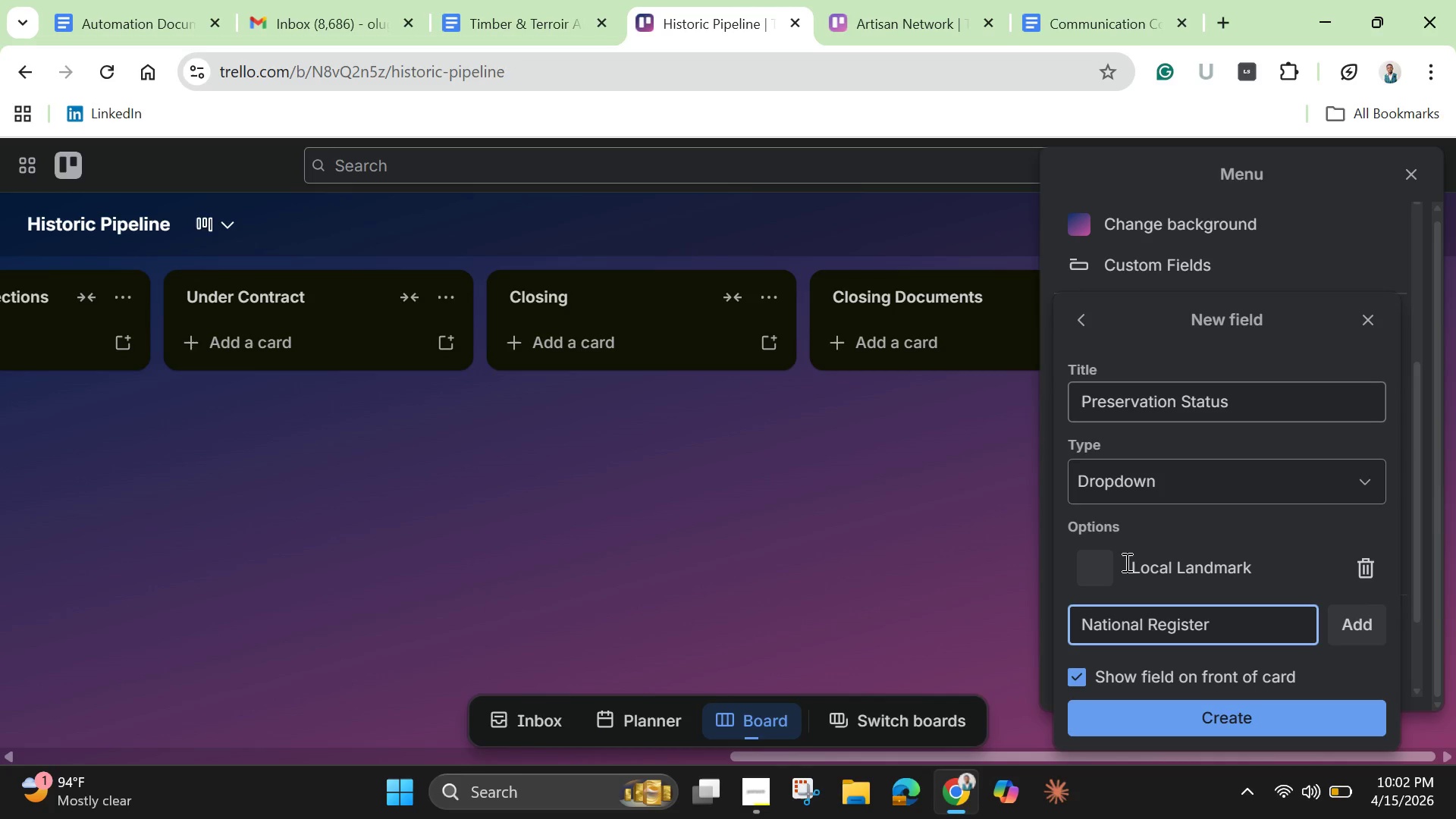 
key(Enter)
 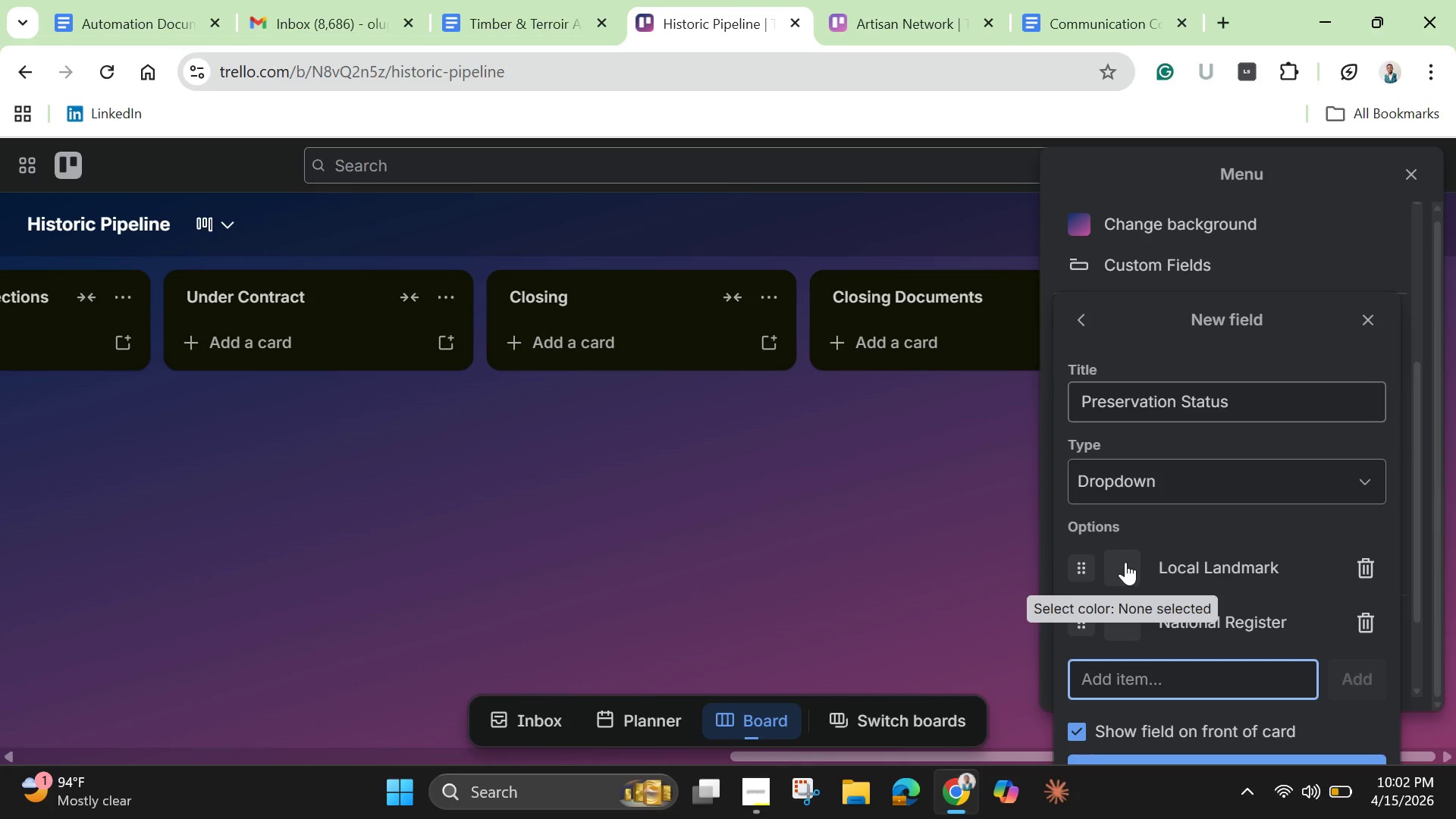 
type(None)
 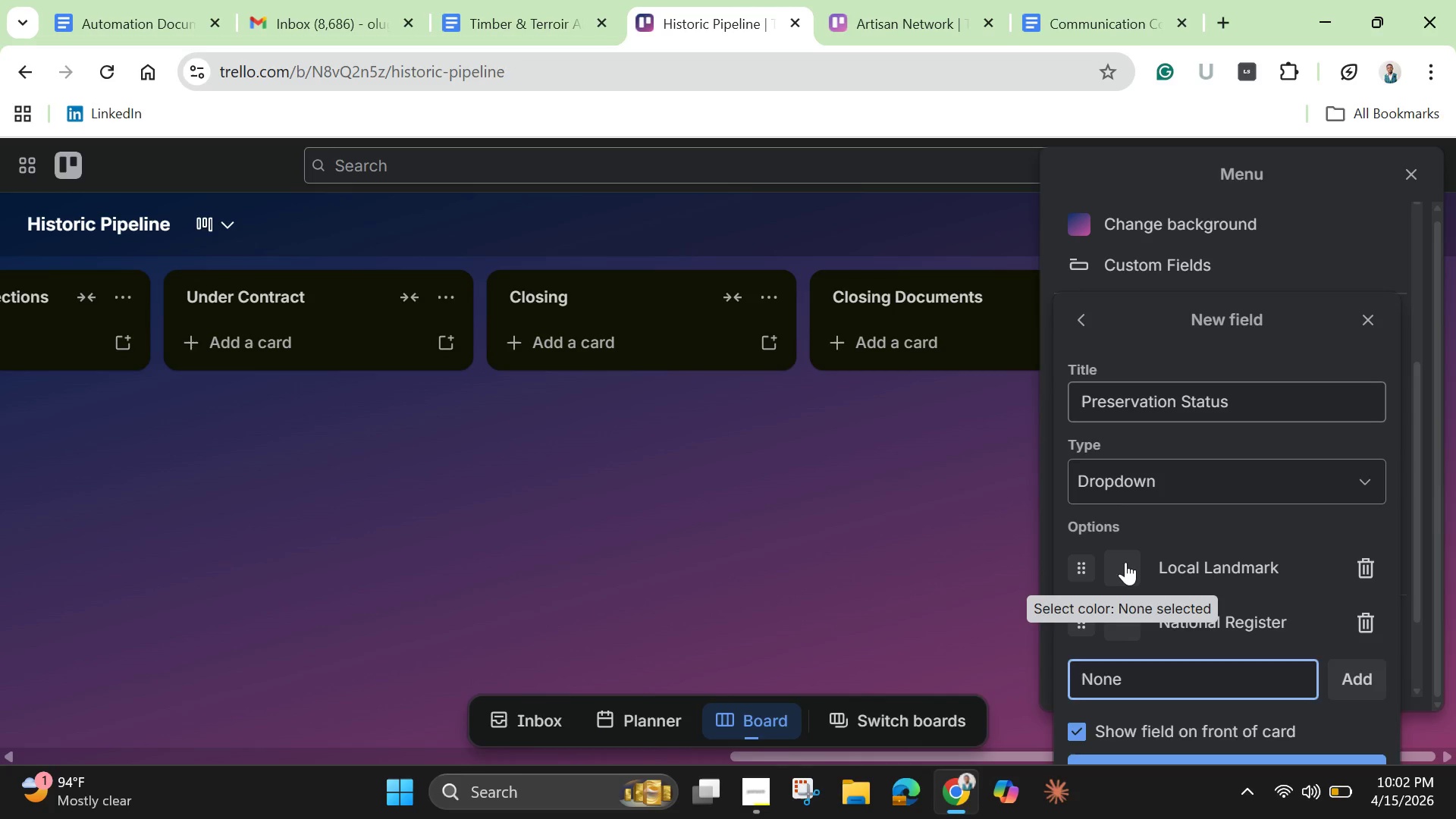 
key(Enter)
 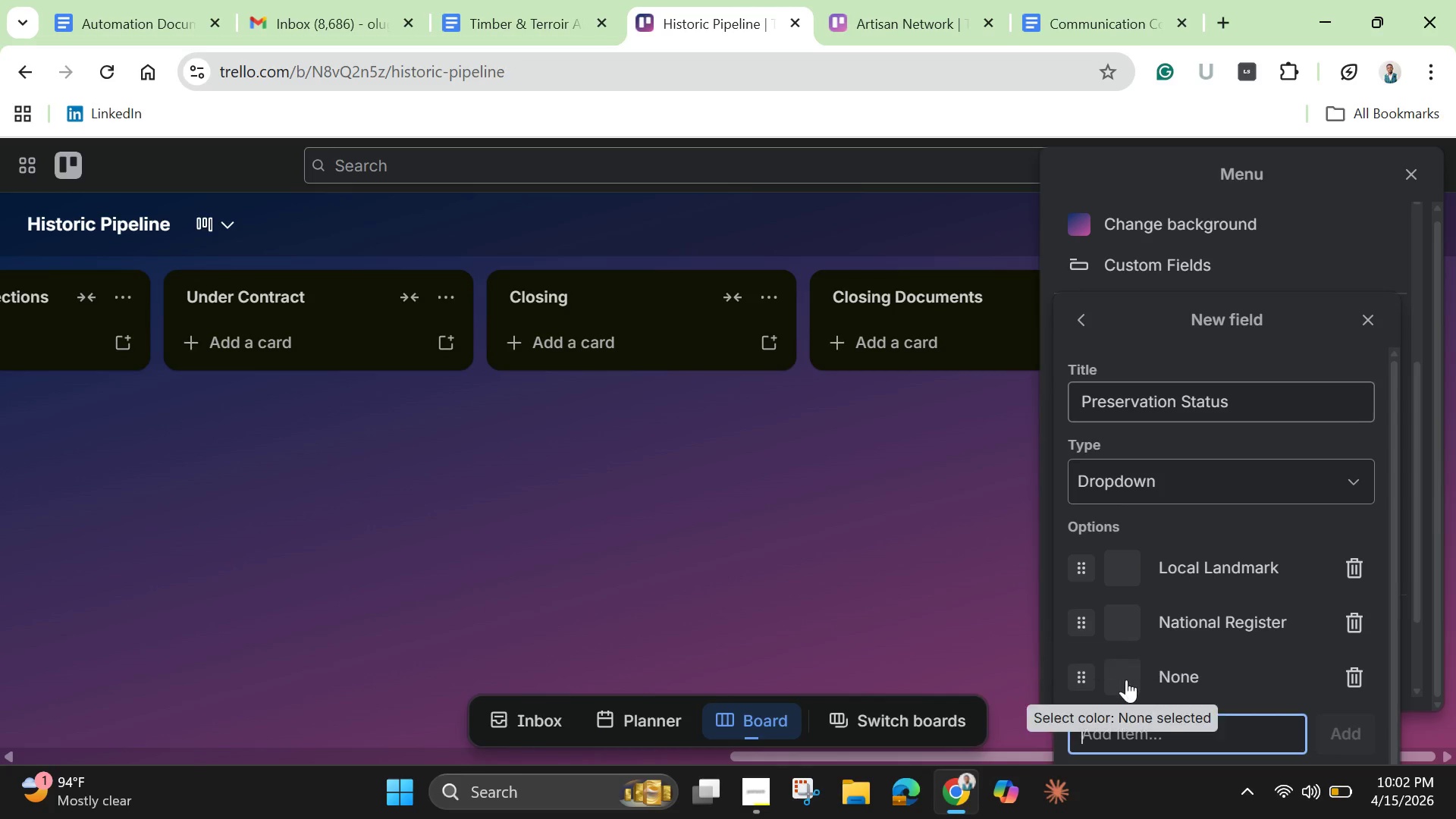 
left_click([1126, 679])
 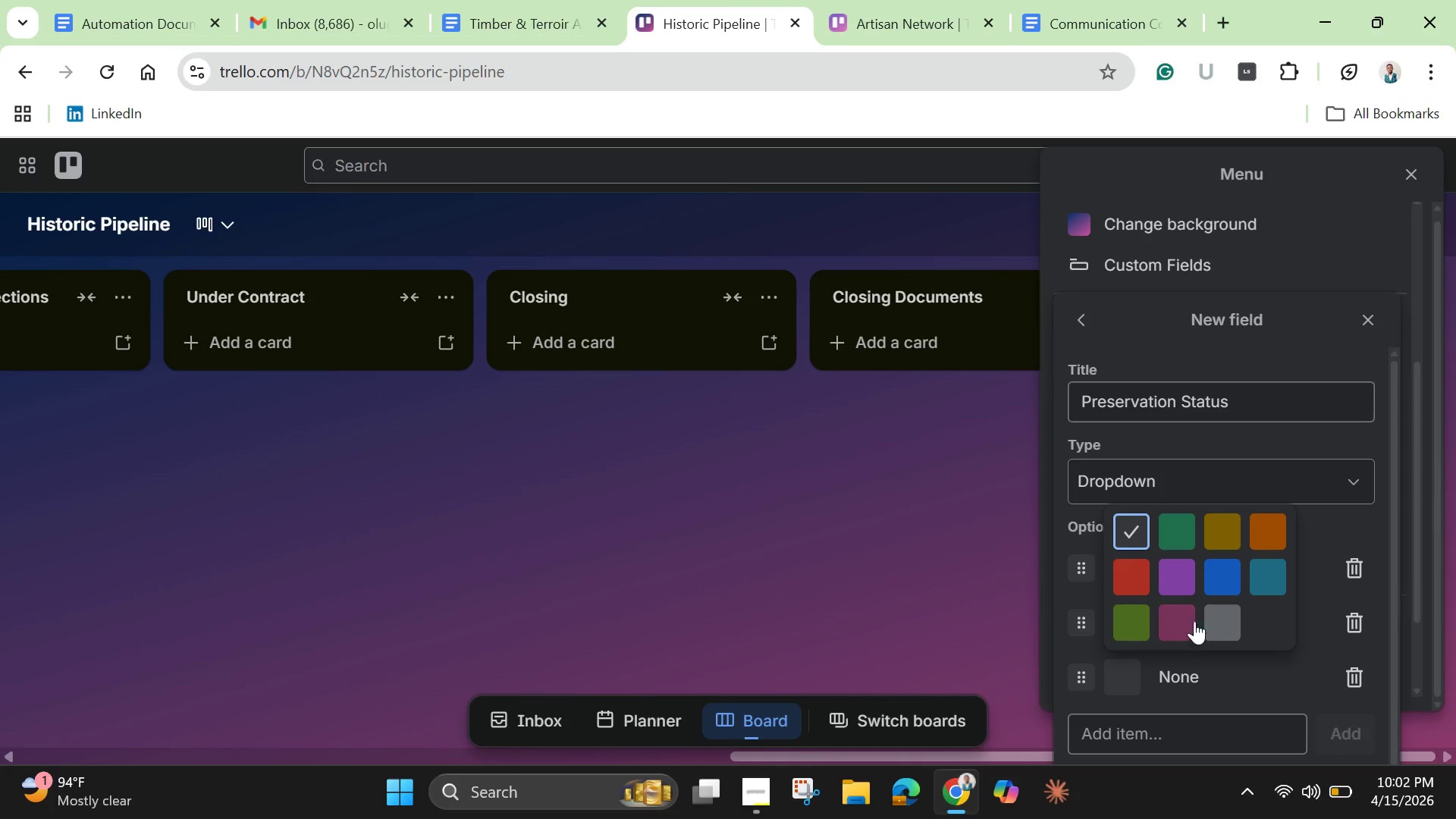 
left_click([1228, 607])
 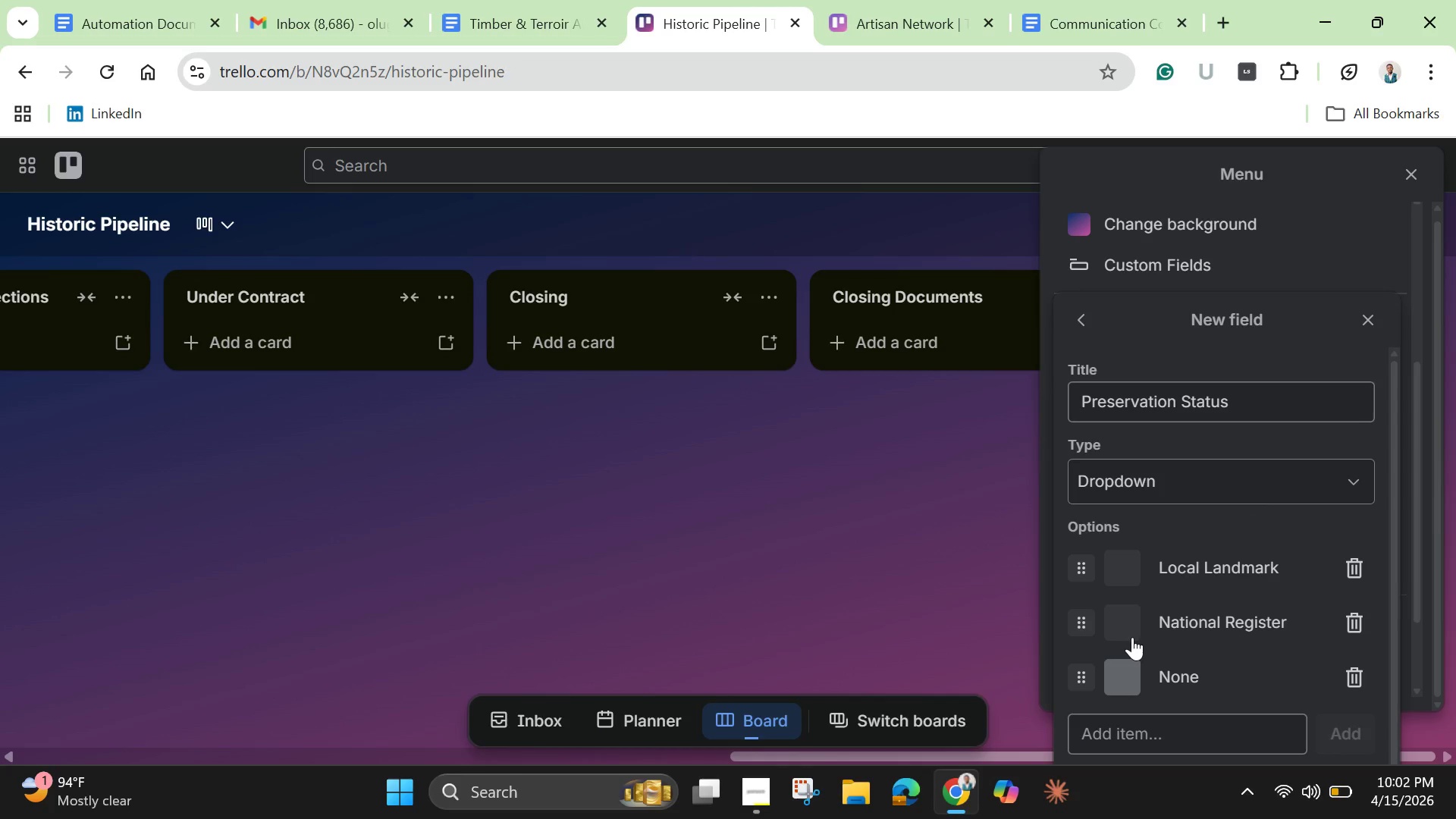 
left_click([1109, 620])
 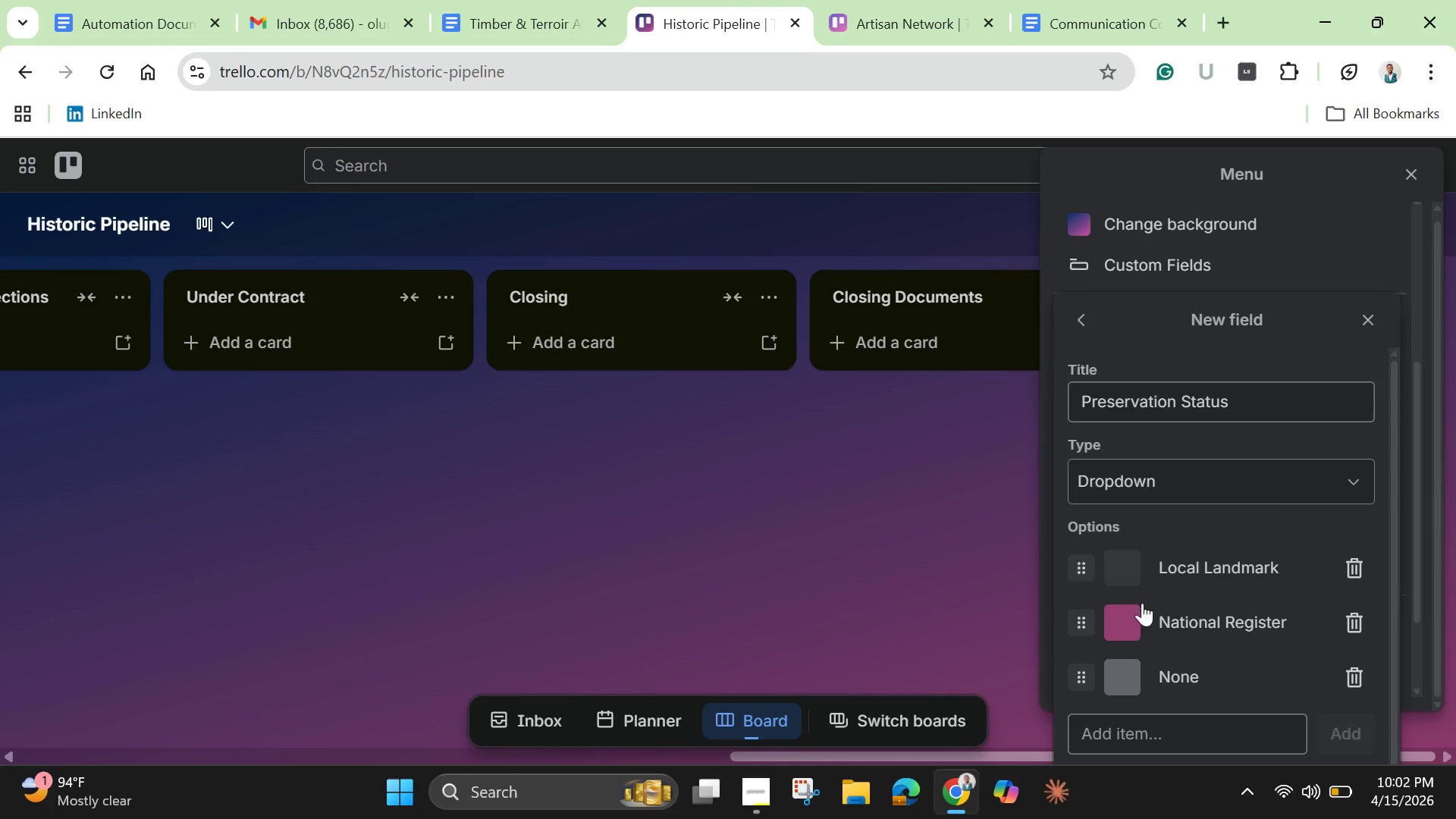 
left_click([1122, 581])
 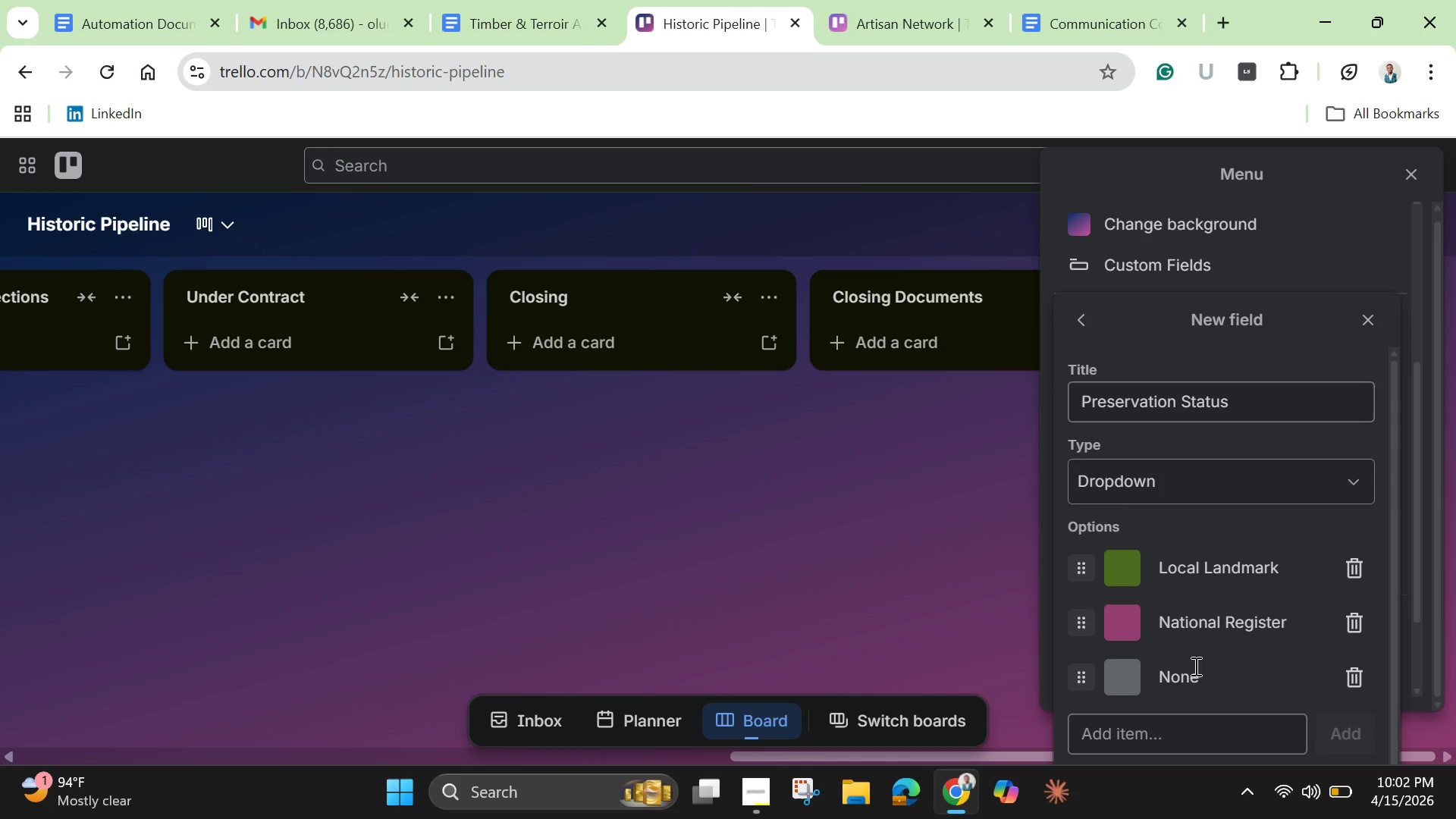 
wait(15.92)
 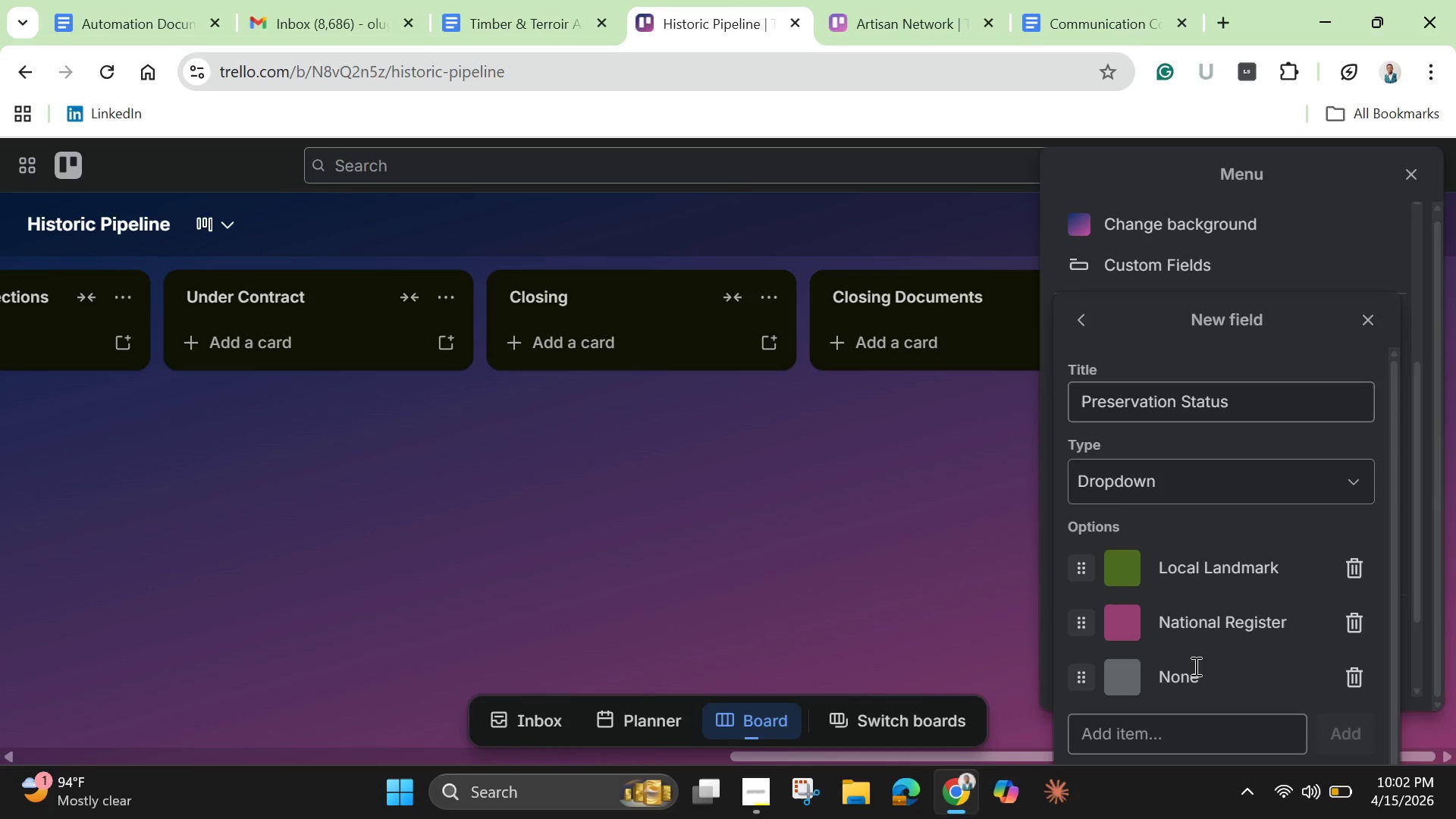 
scroll: coordinate [1415, 595], scroll_direction: down, amount: 20.0
 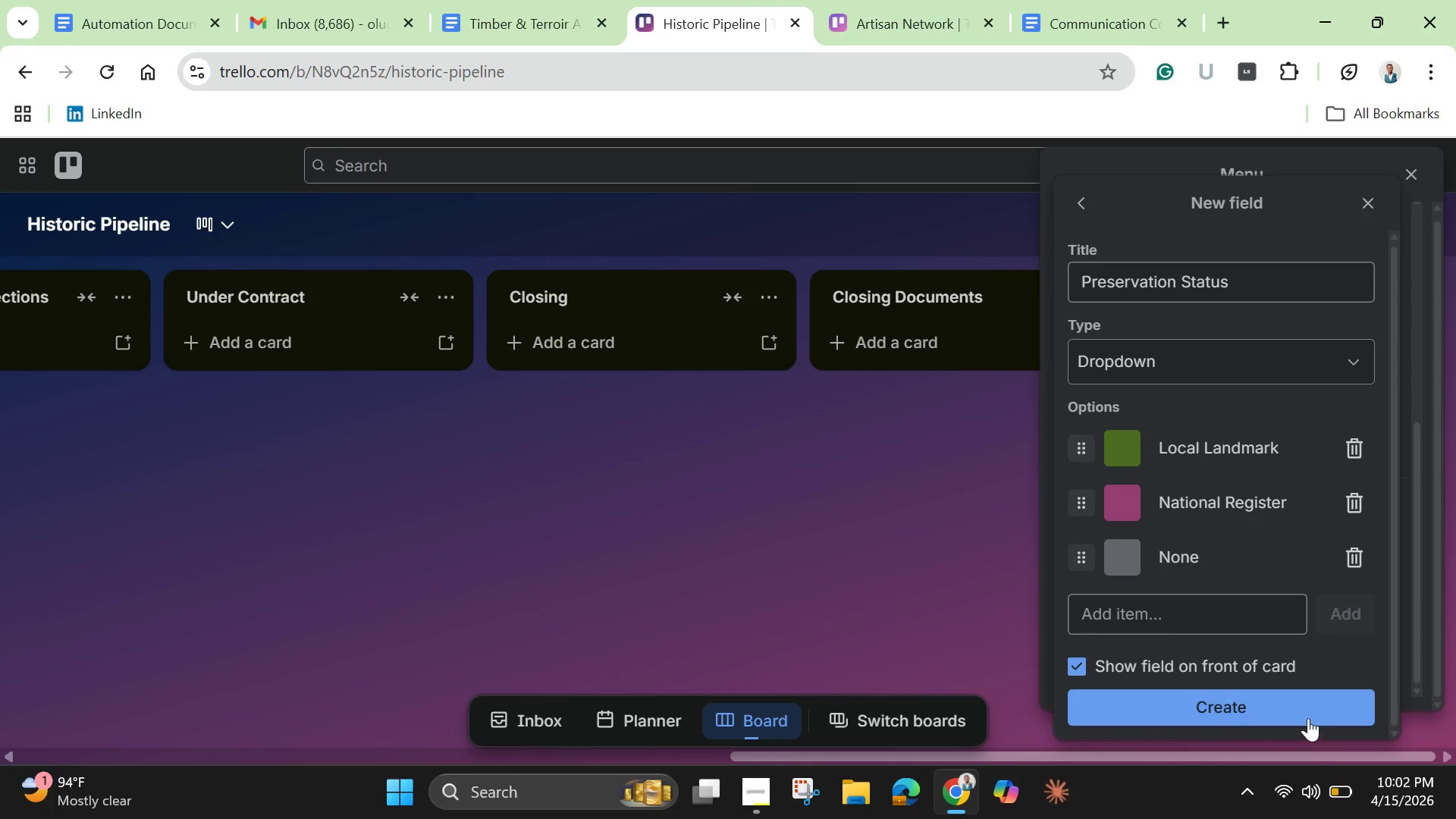 
left_click([1307, 716])
 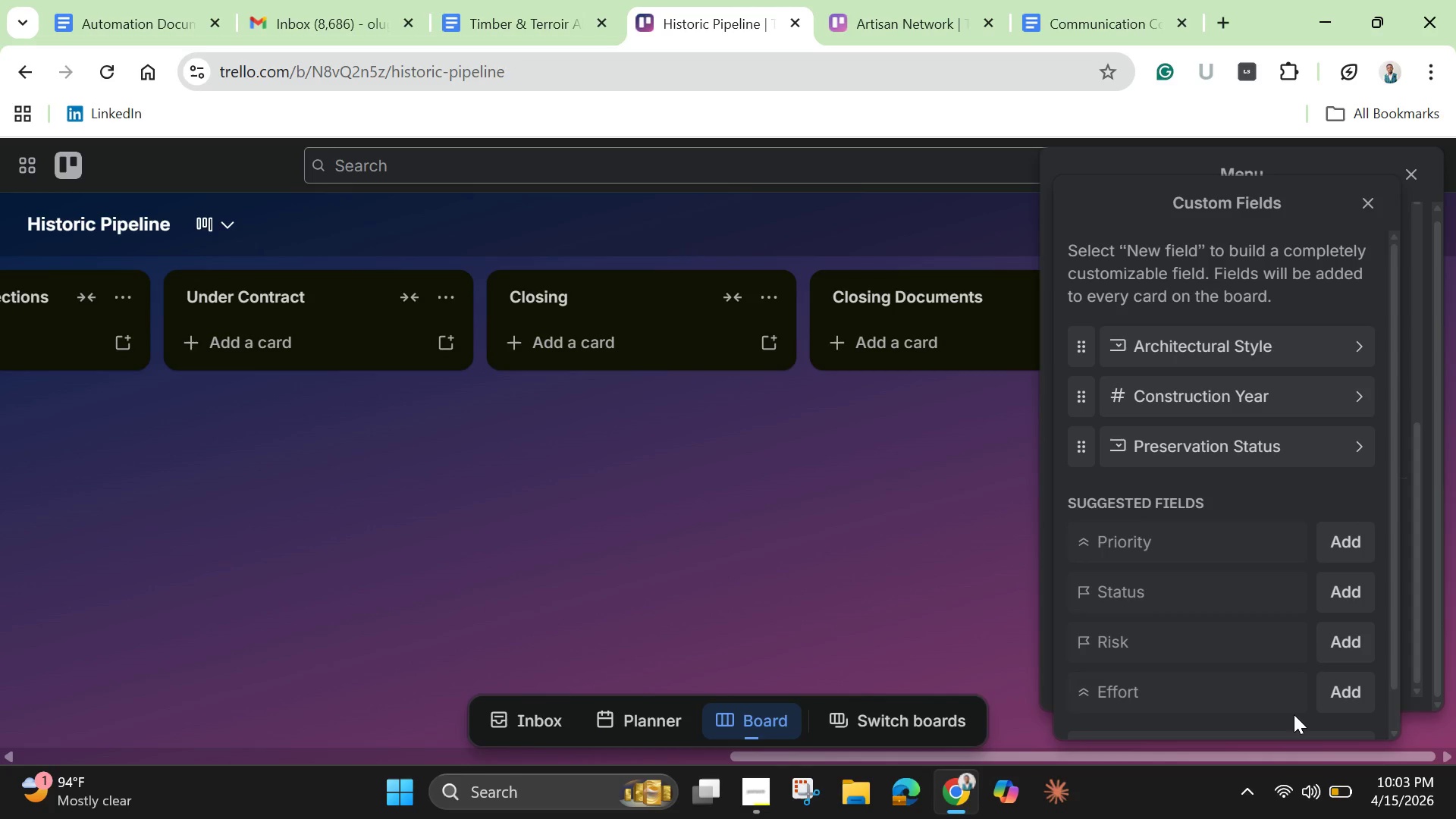 
wait(11.05)
 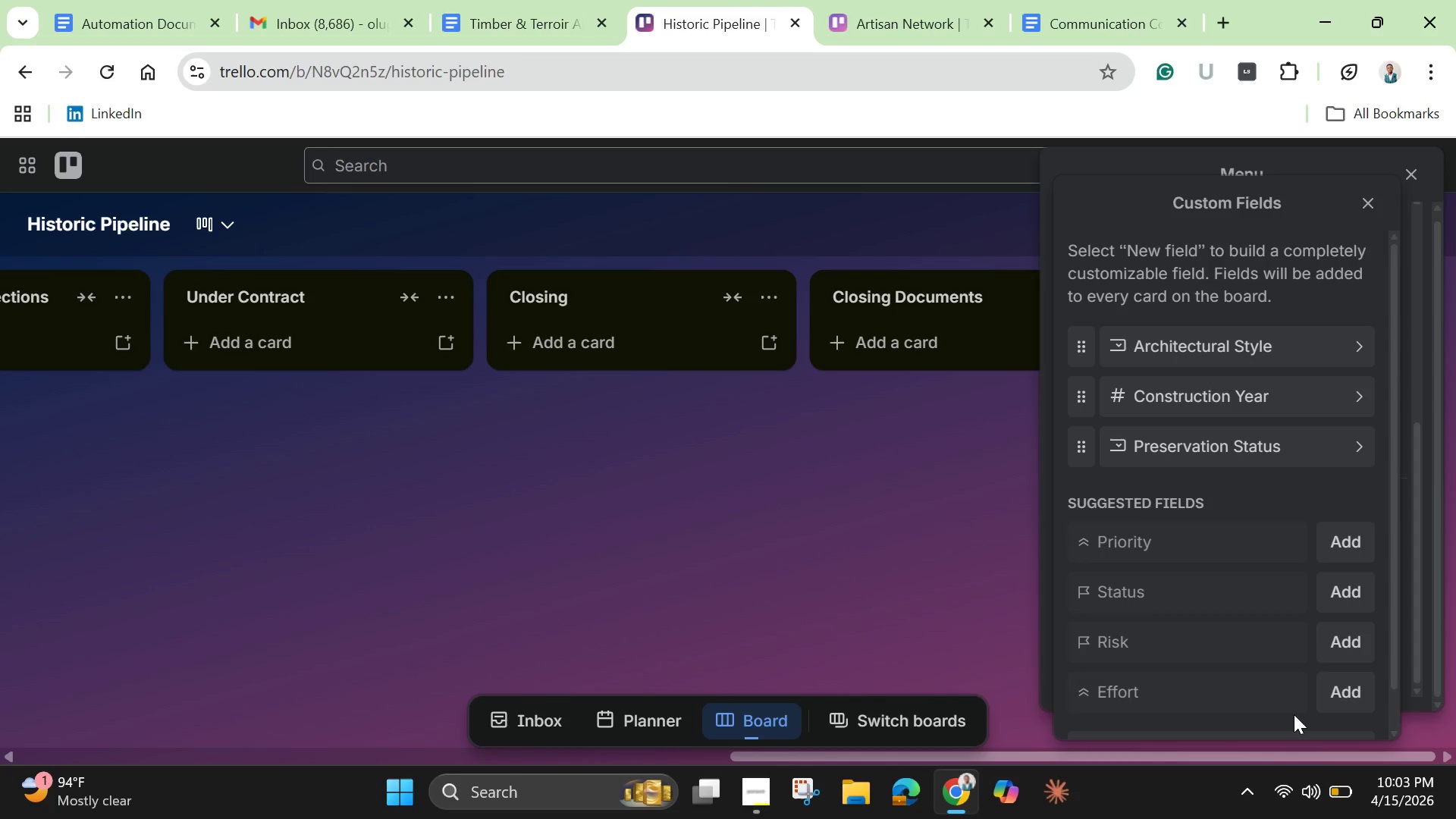 
left_click([1360, 199])
 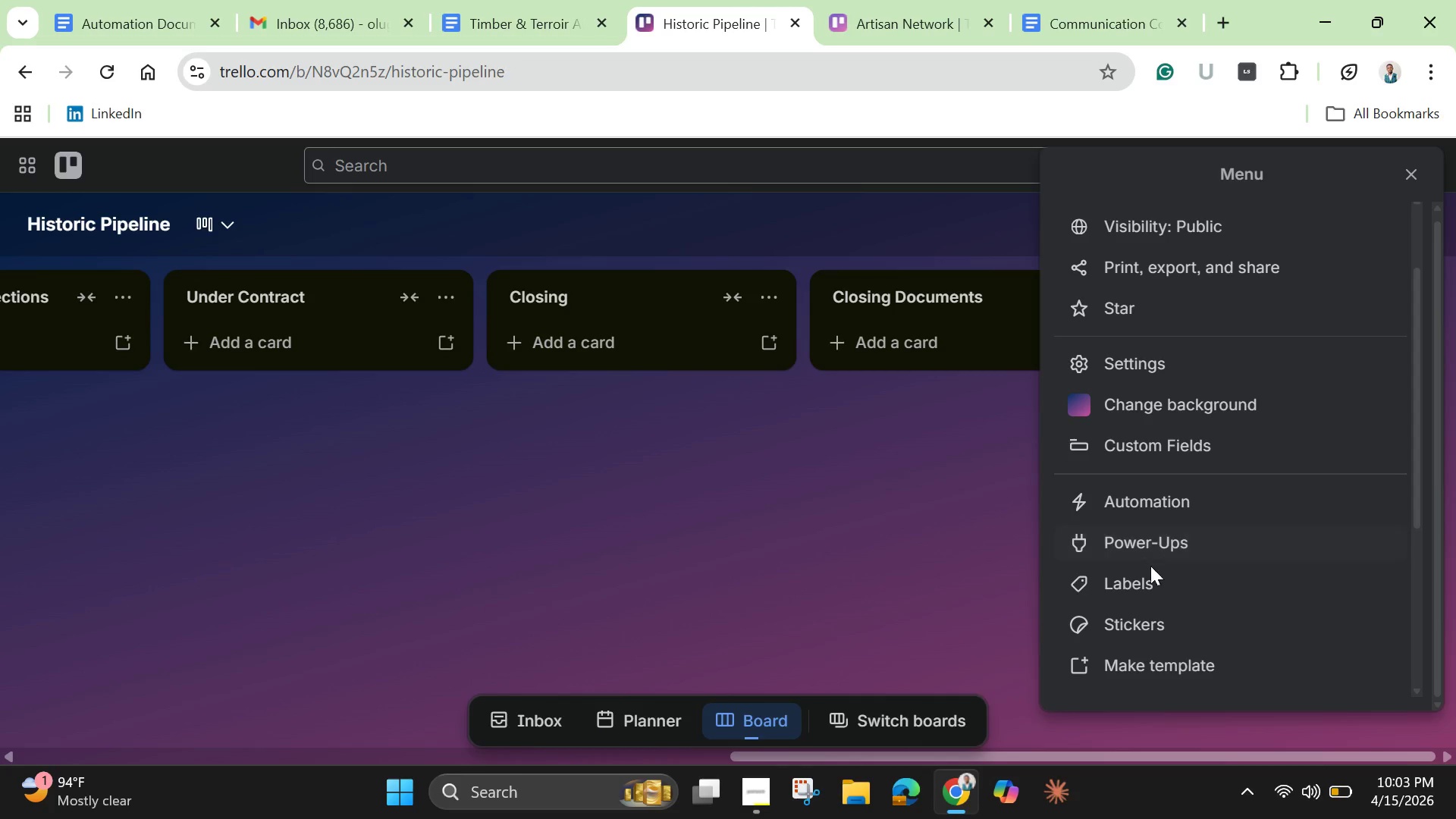 
left_click([1150, 574])
 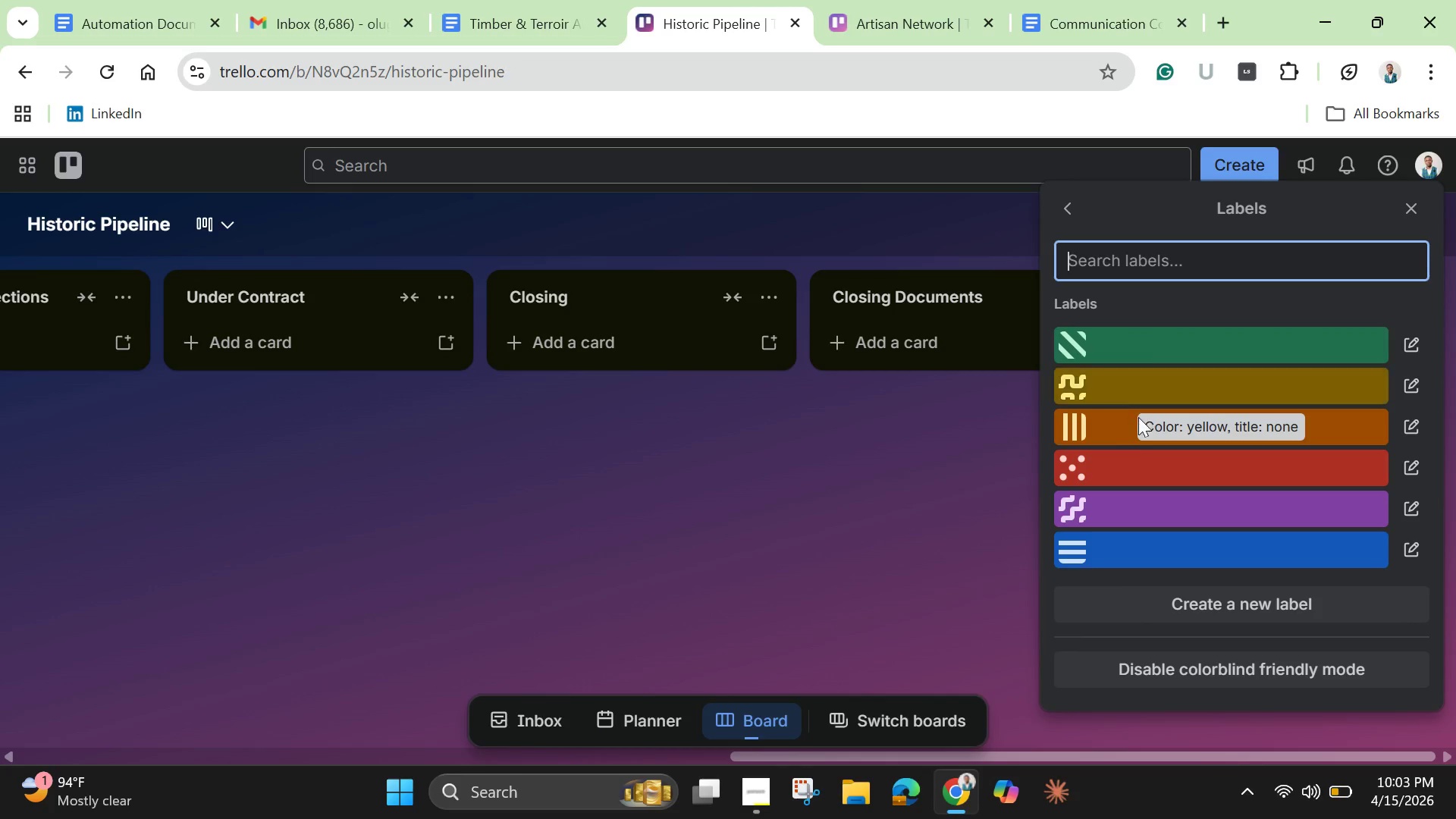 
left_click([1130, 547])
 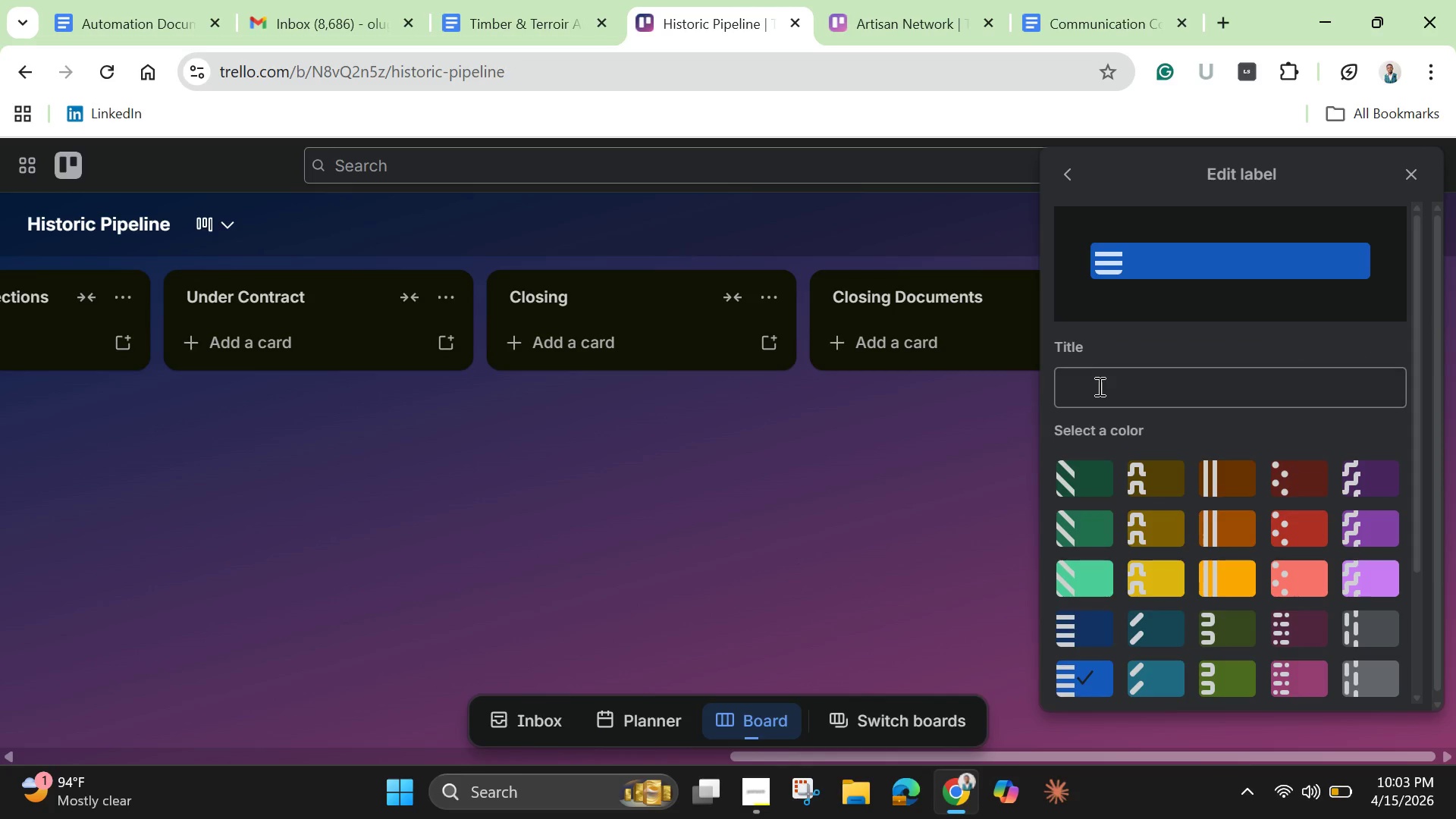 
left_click([1095, 389])
 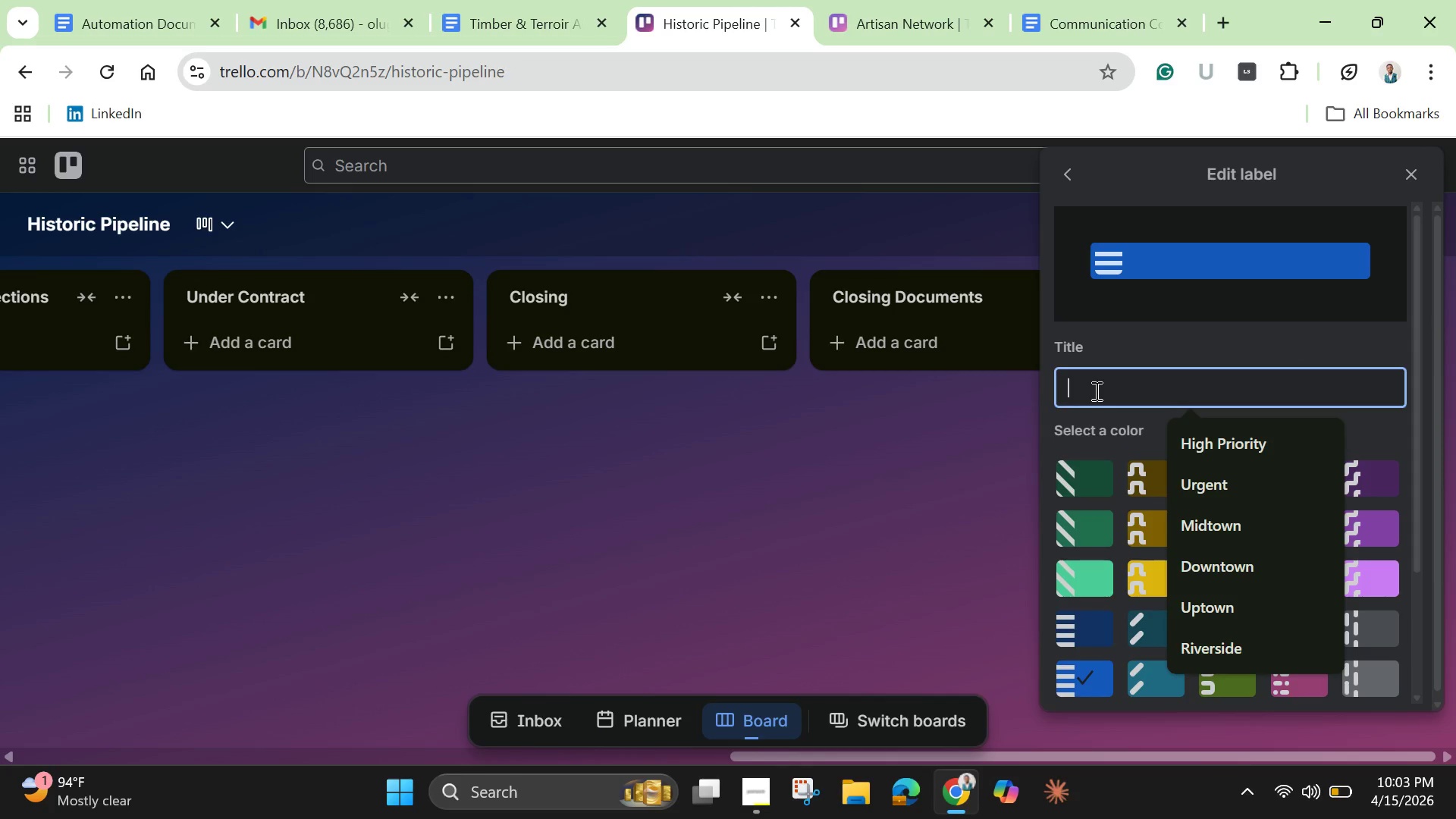 
type(Regulatory )
 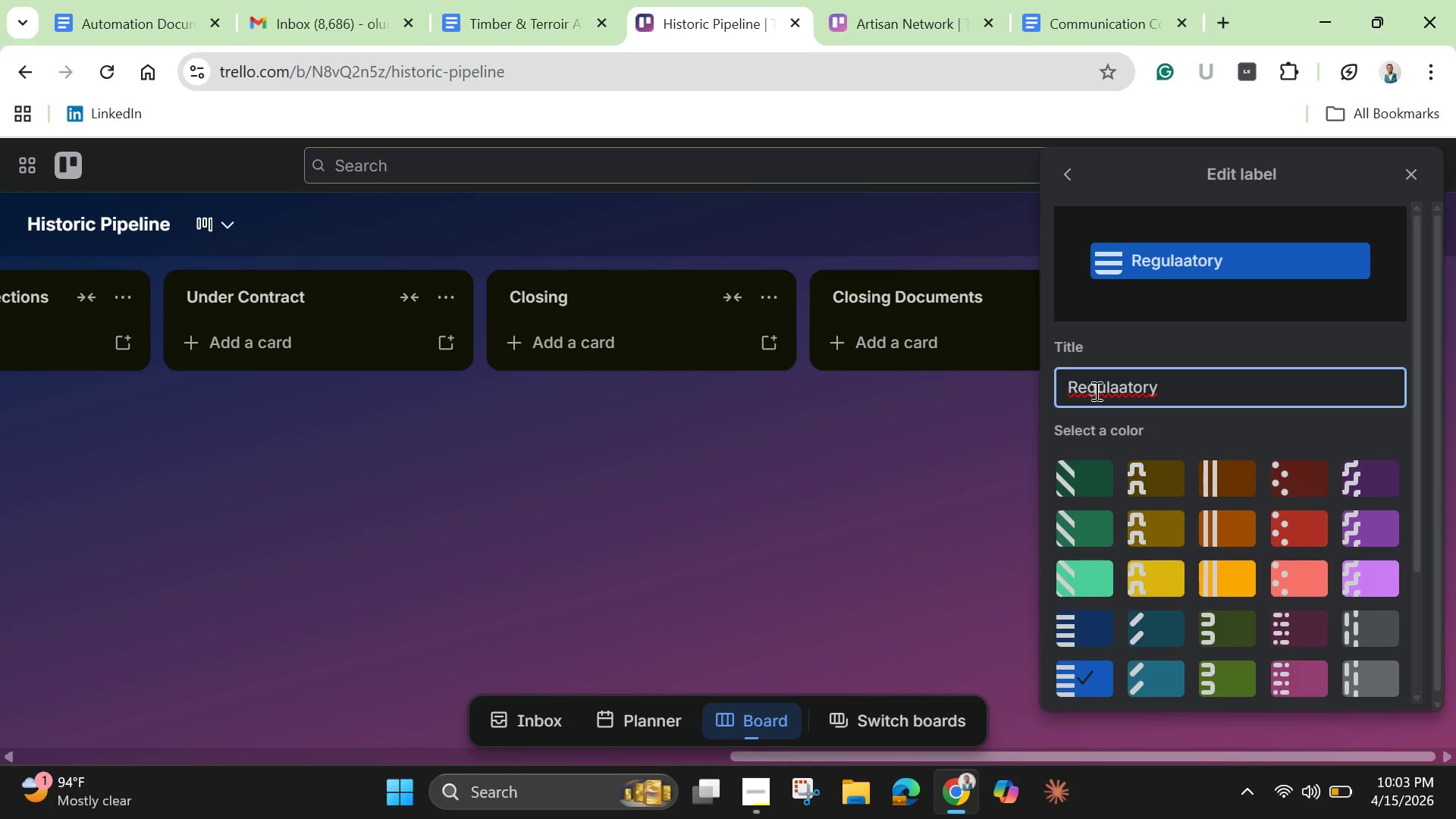 
hold_key(key=A, duration=11.41)
 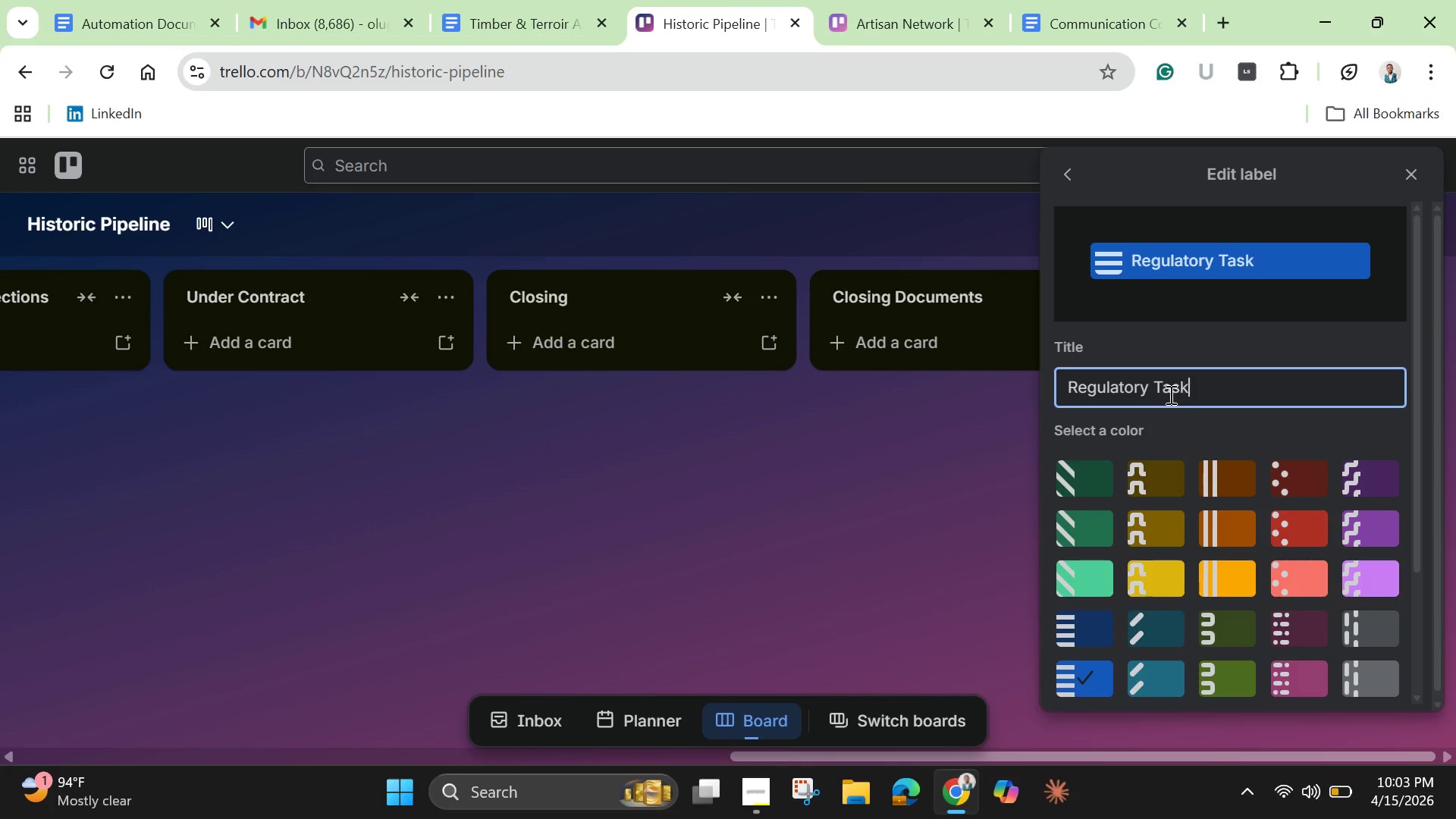 
key(ArrowLeft)
 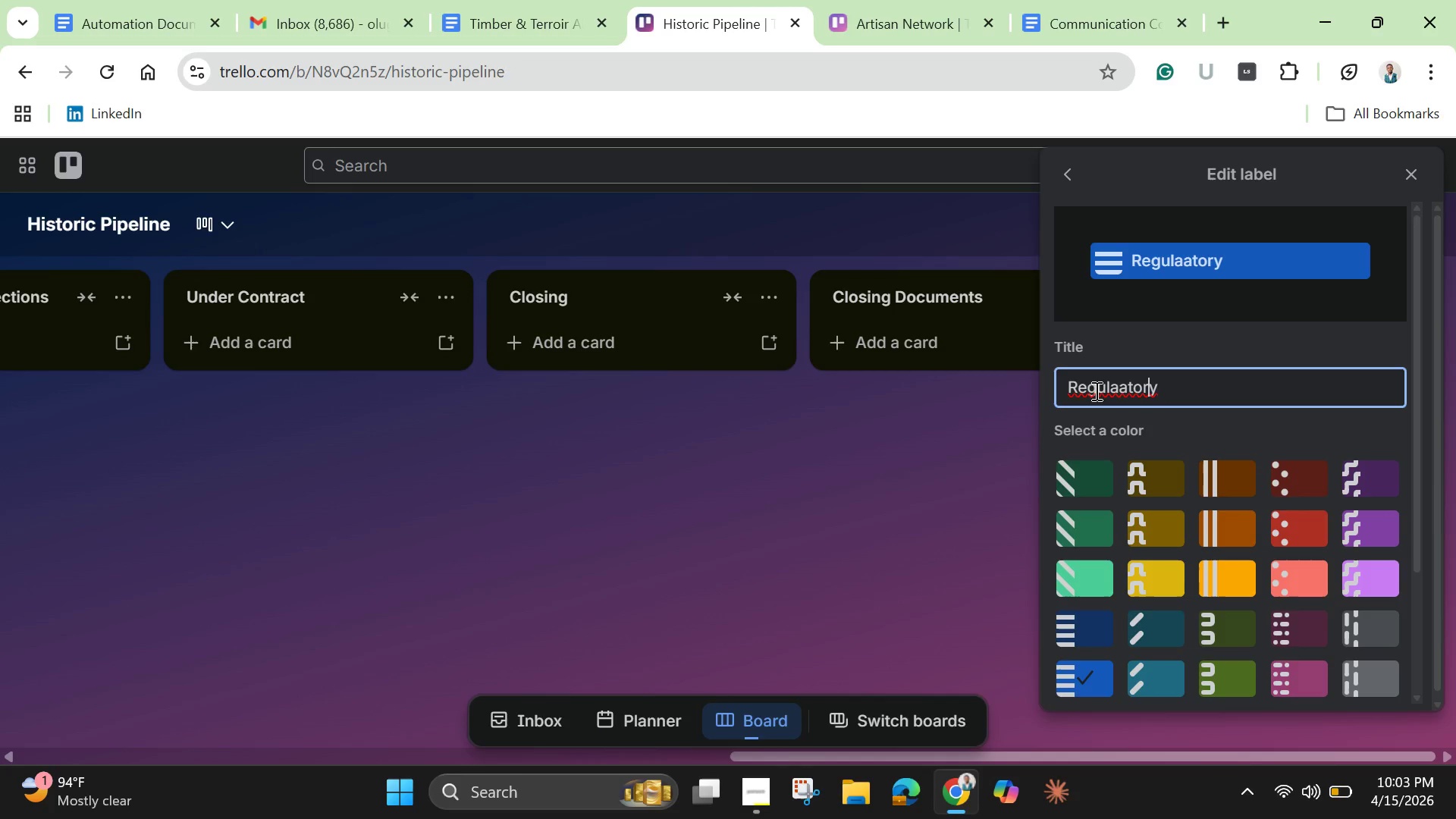 
key(ArrowLeft)
 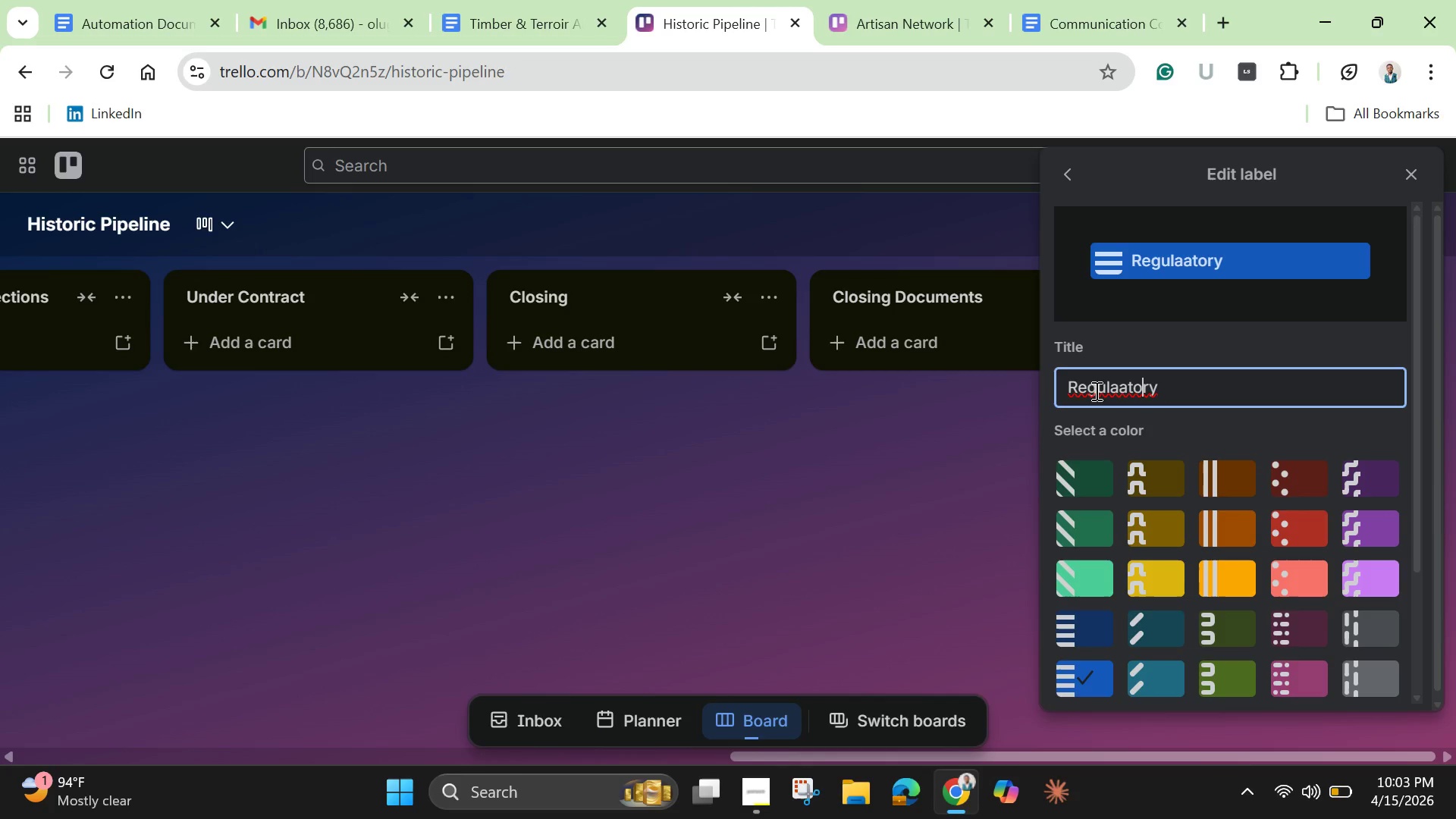 
key(ArrowLeft)
 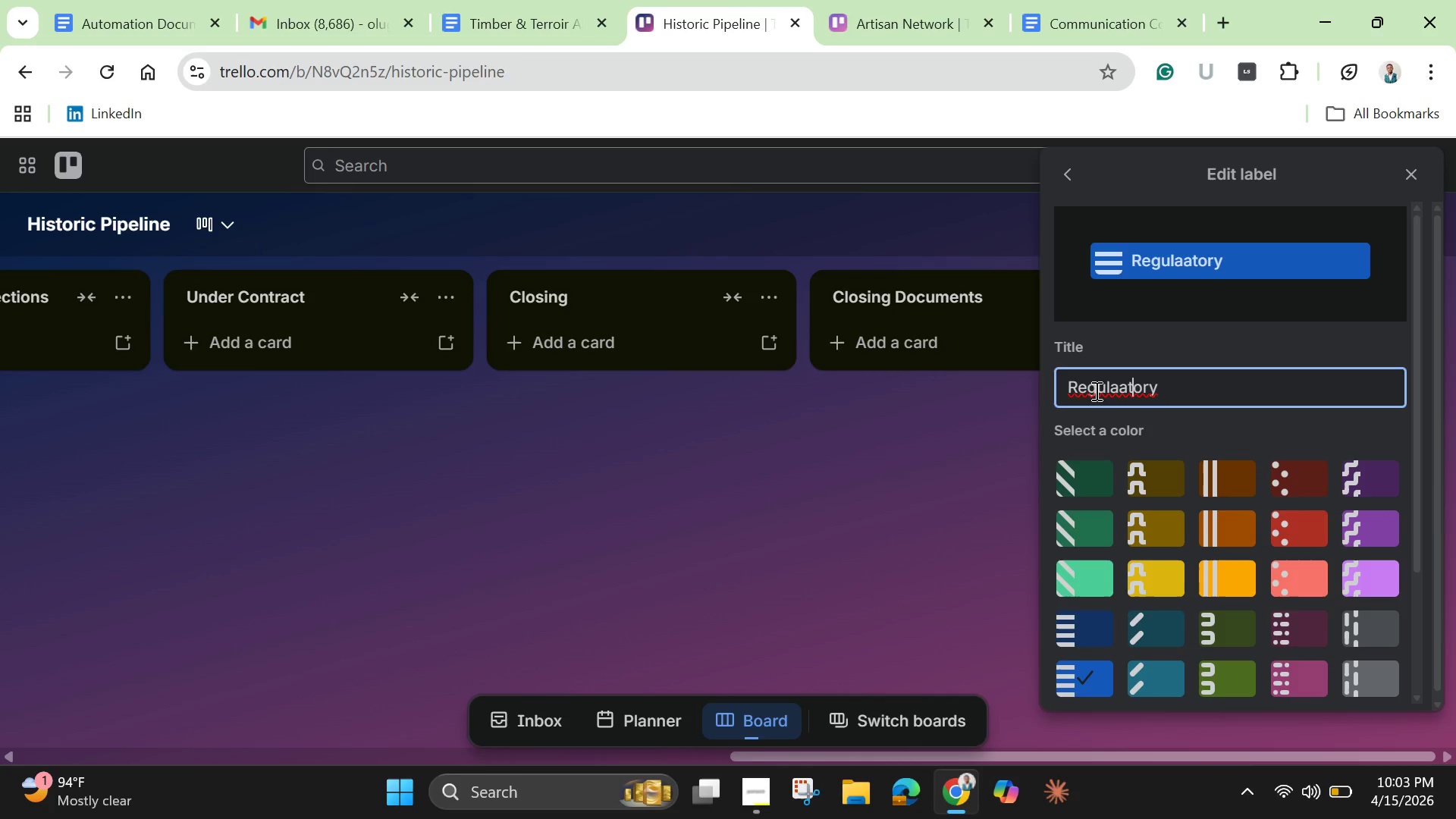 
key(ArrowLeft)
 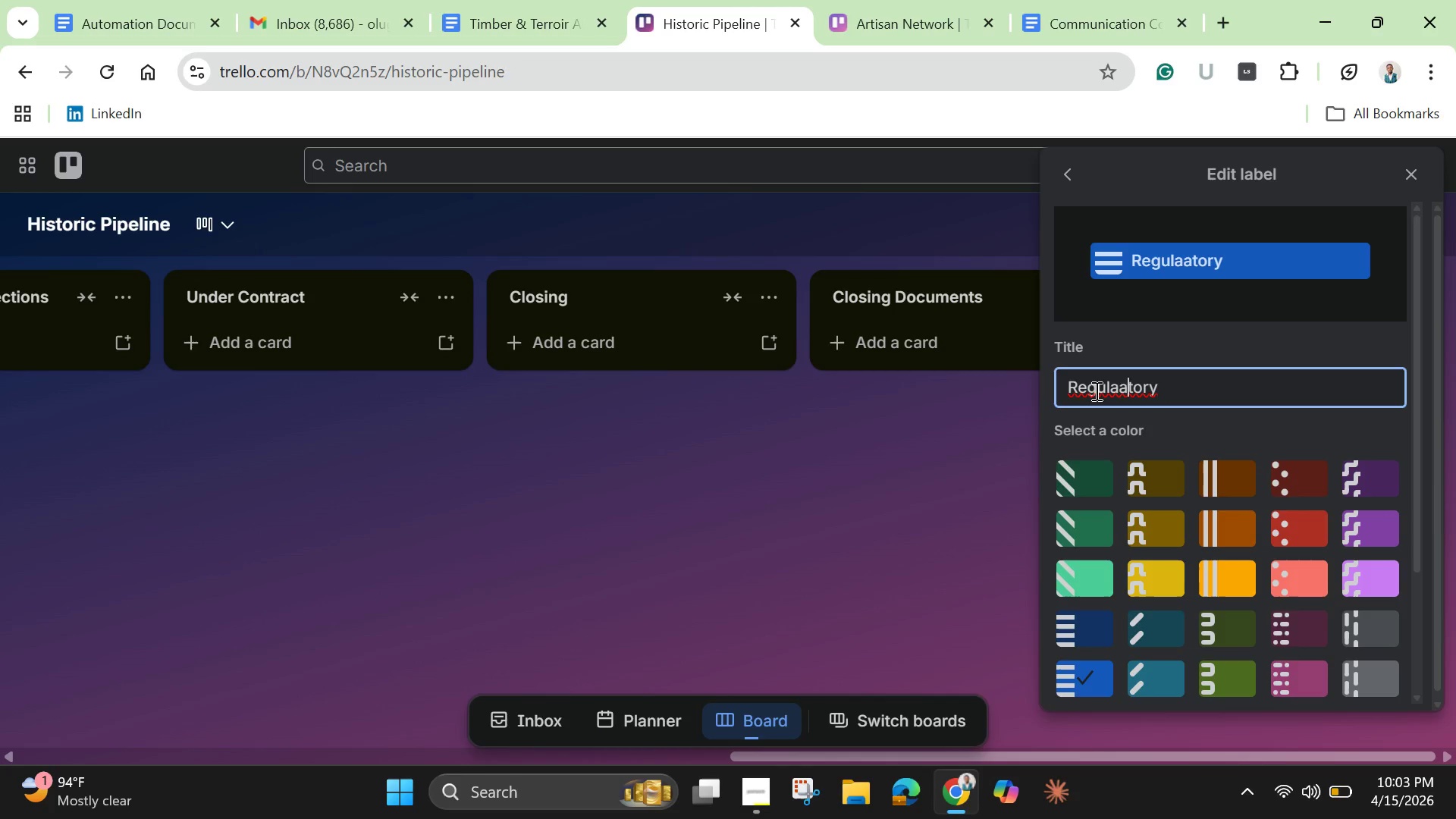 
key(ArrowLeft)
 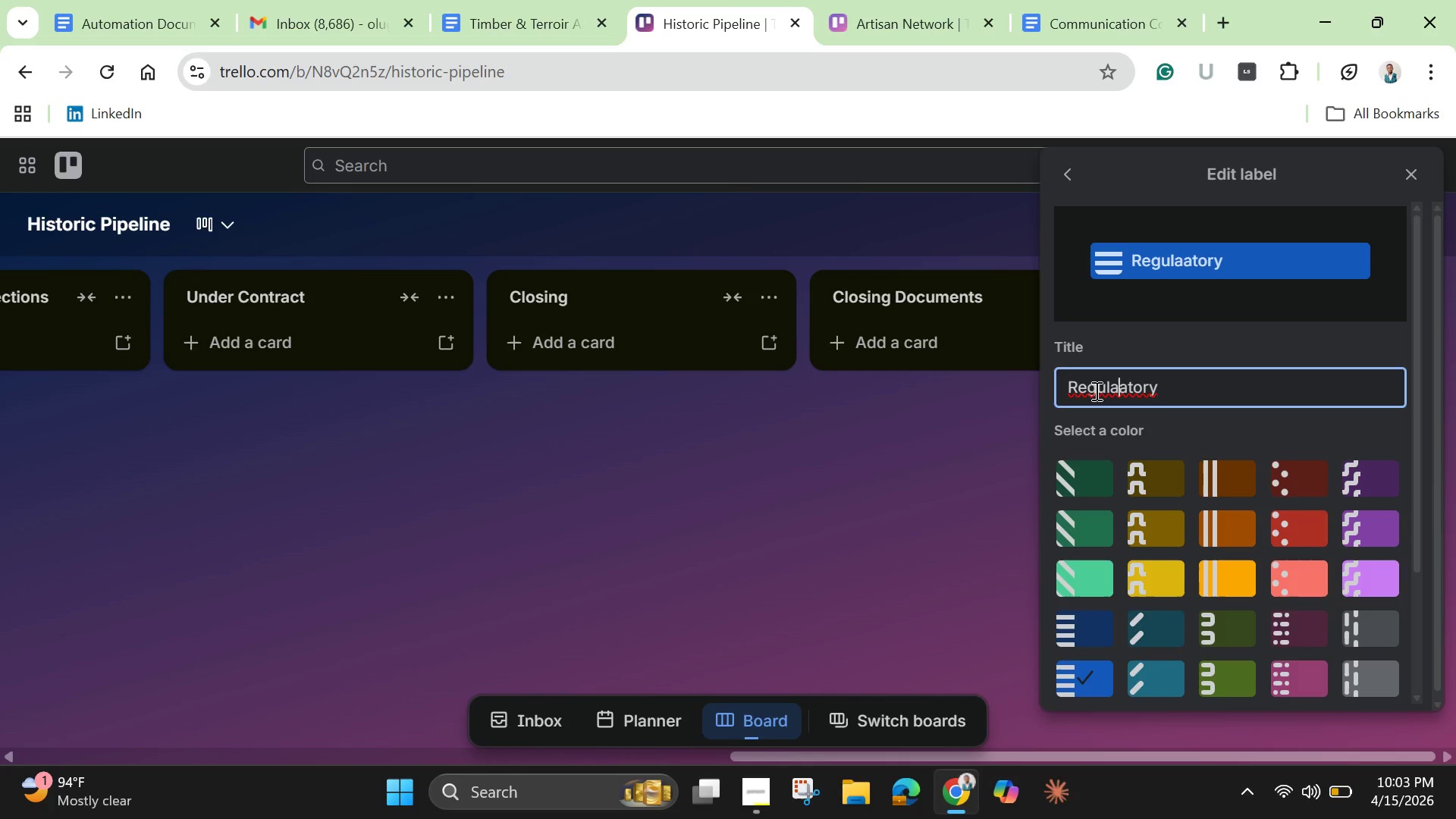 
key(ArrowLeft)
 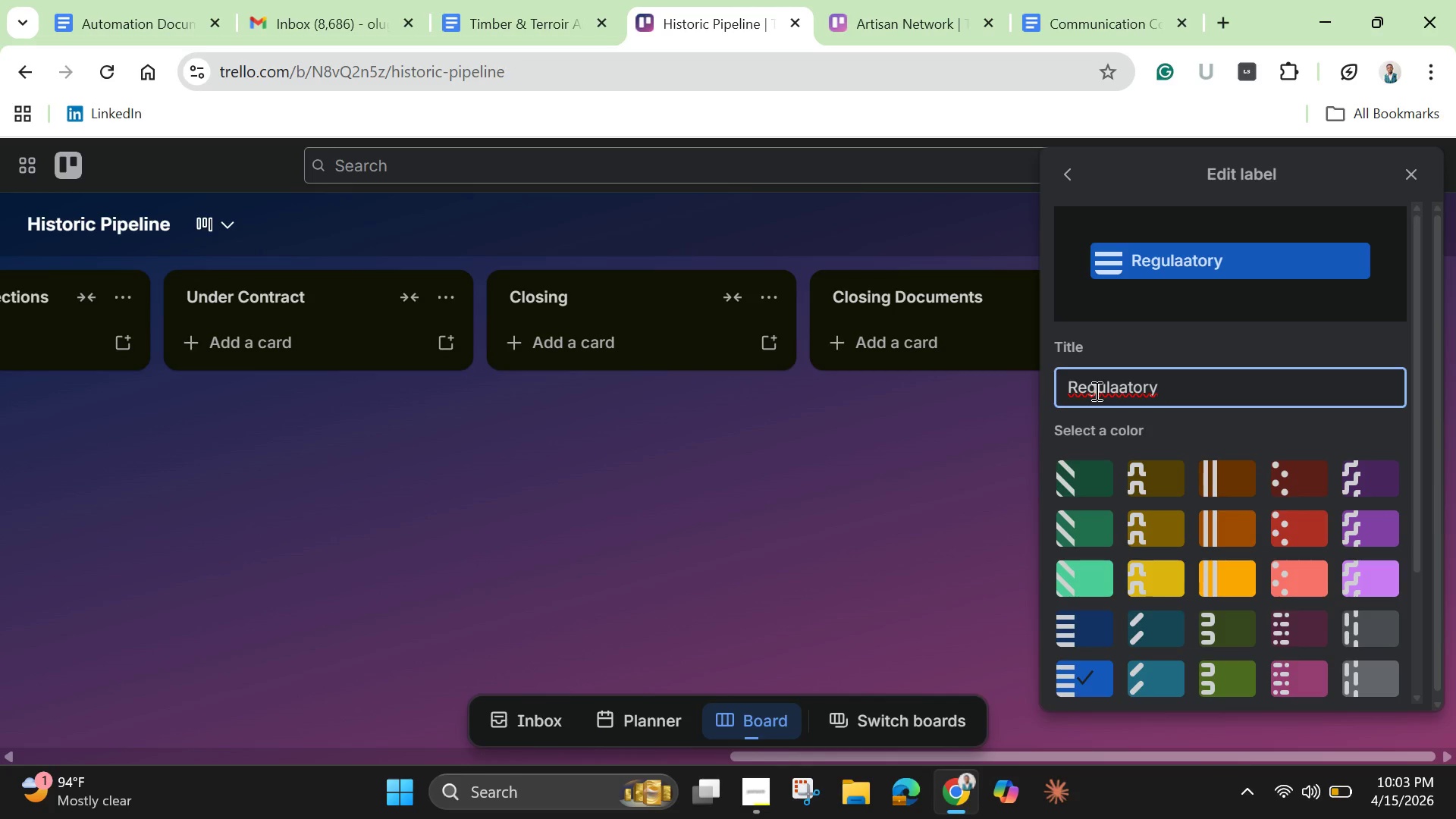 
key(Backspace)
 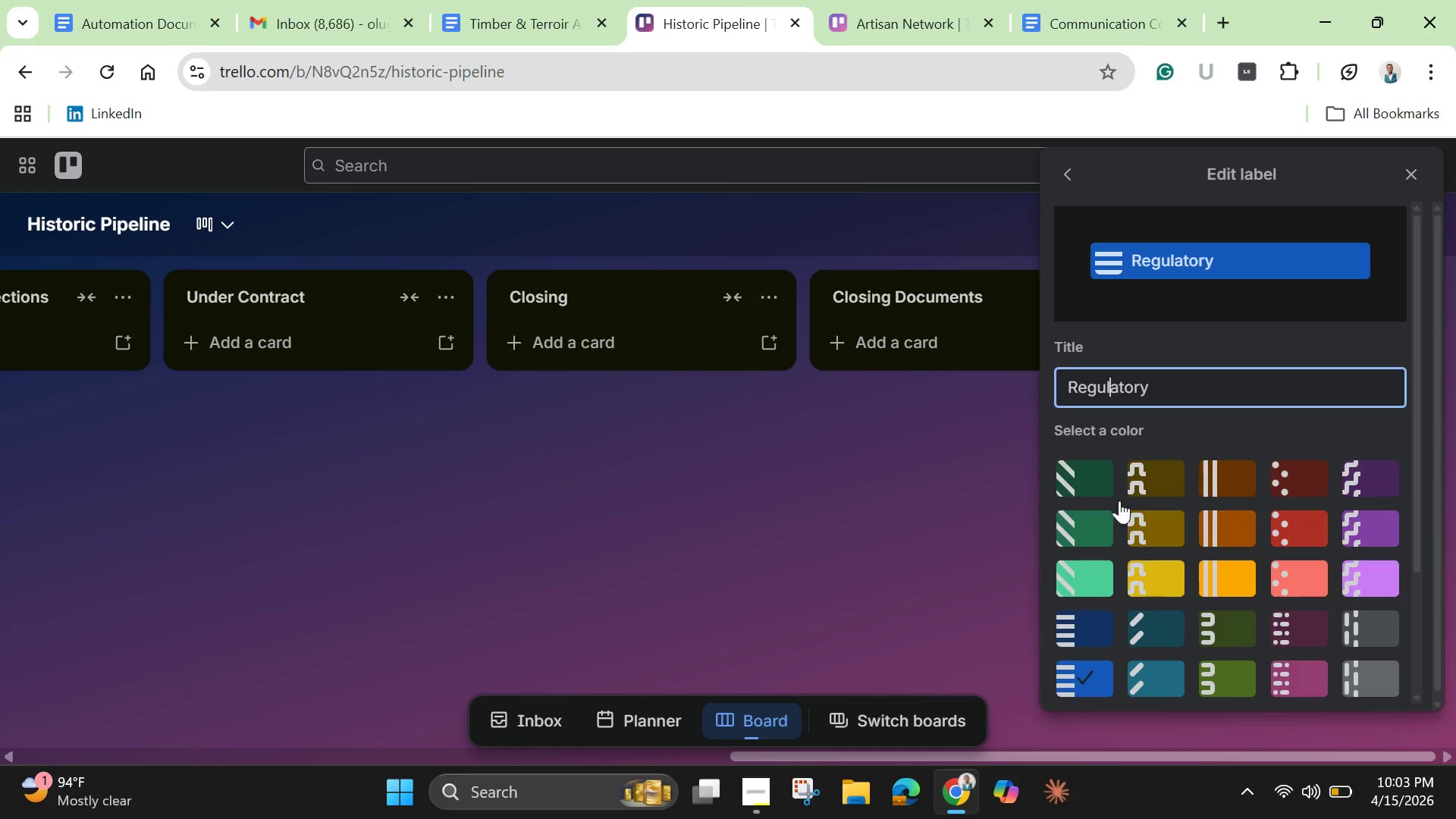 
left_click([1169, 394])
 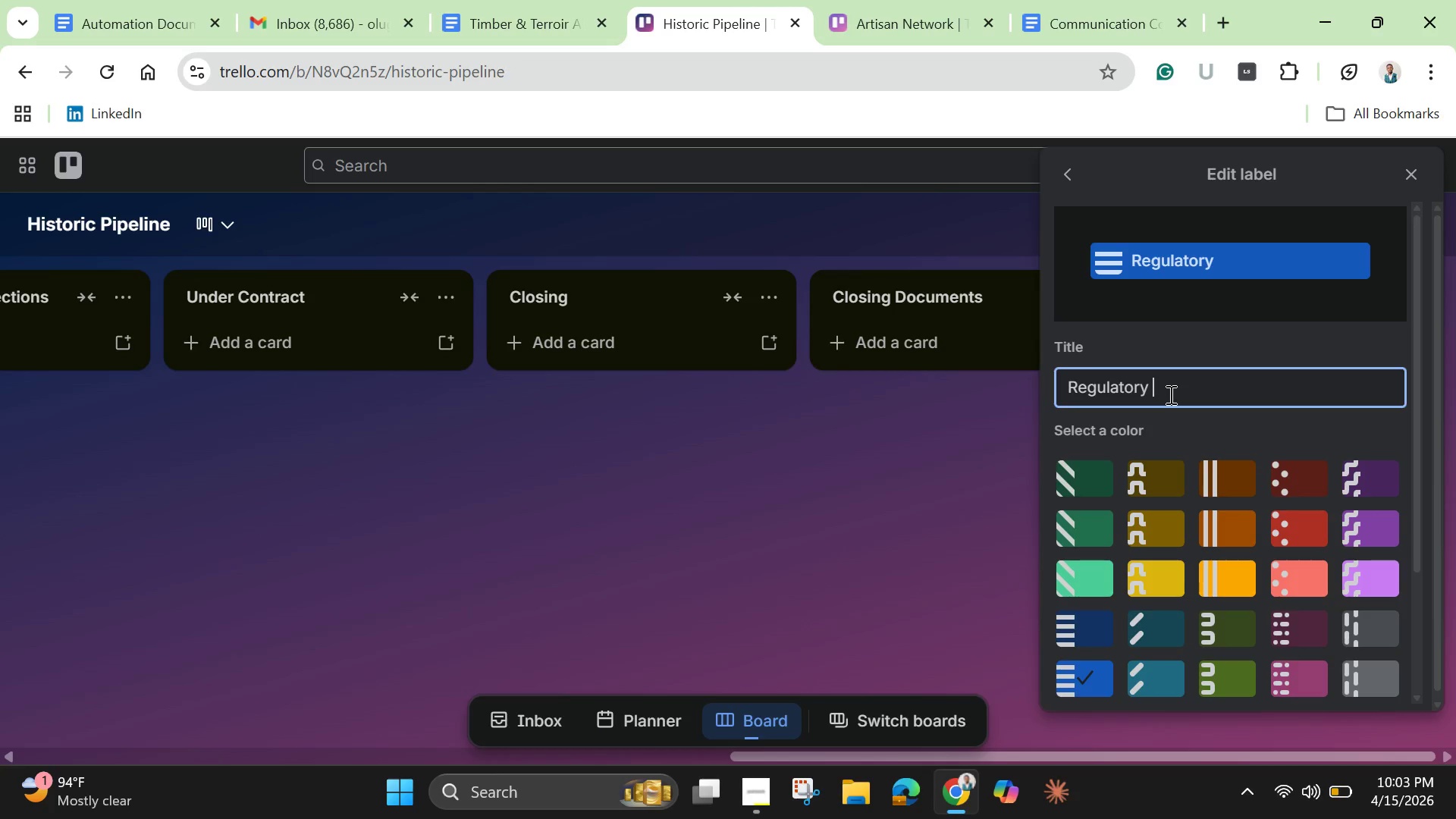 
type(Tsk)
 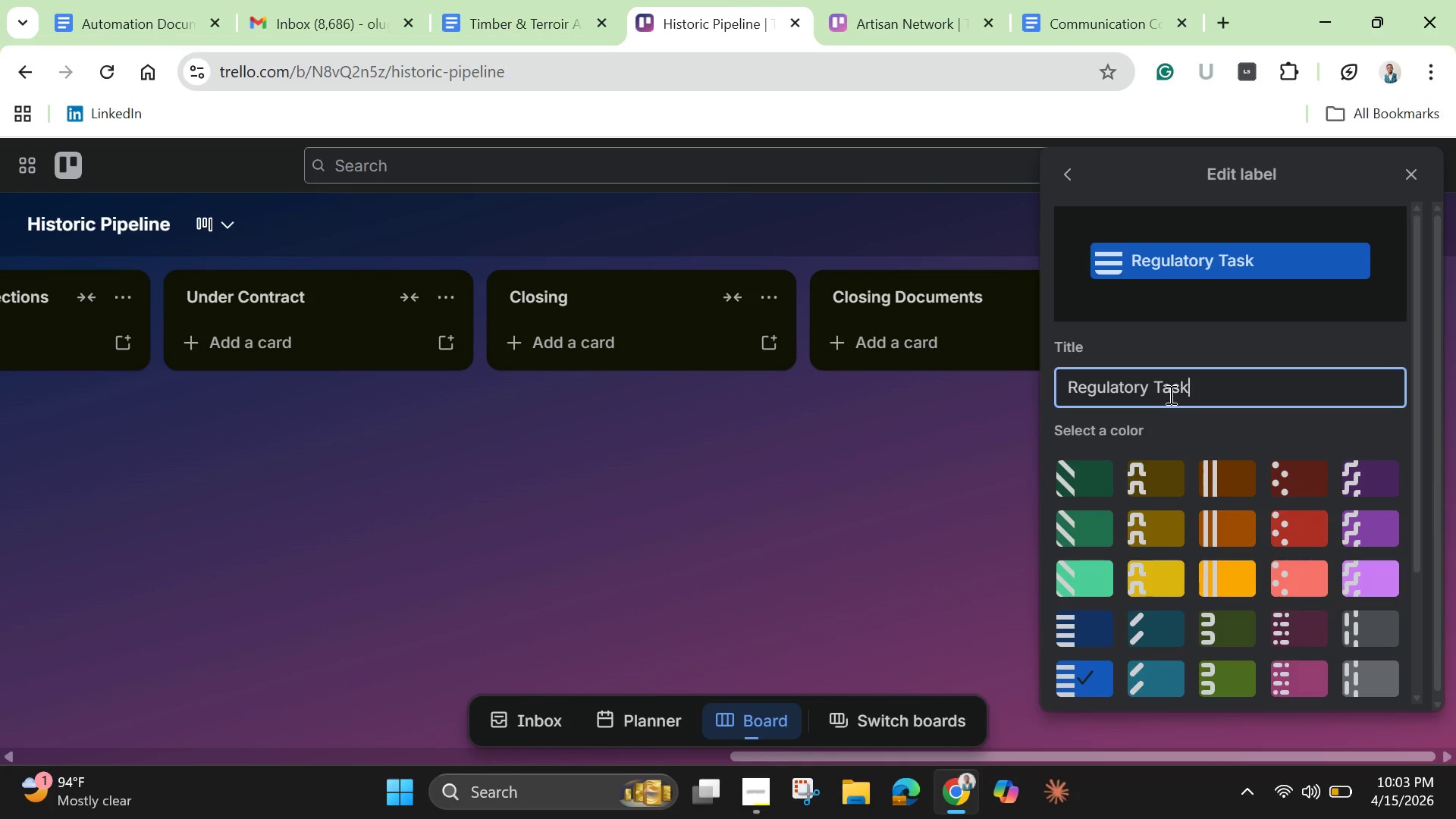 
key(Enter)
 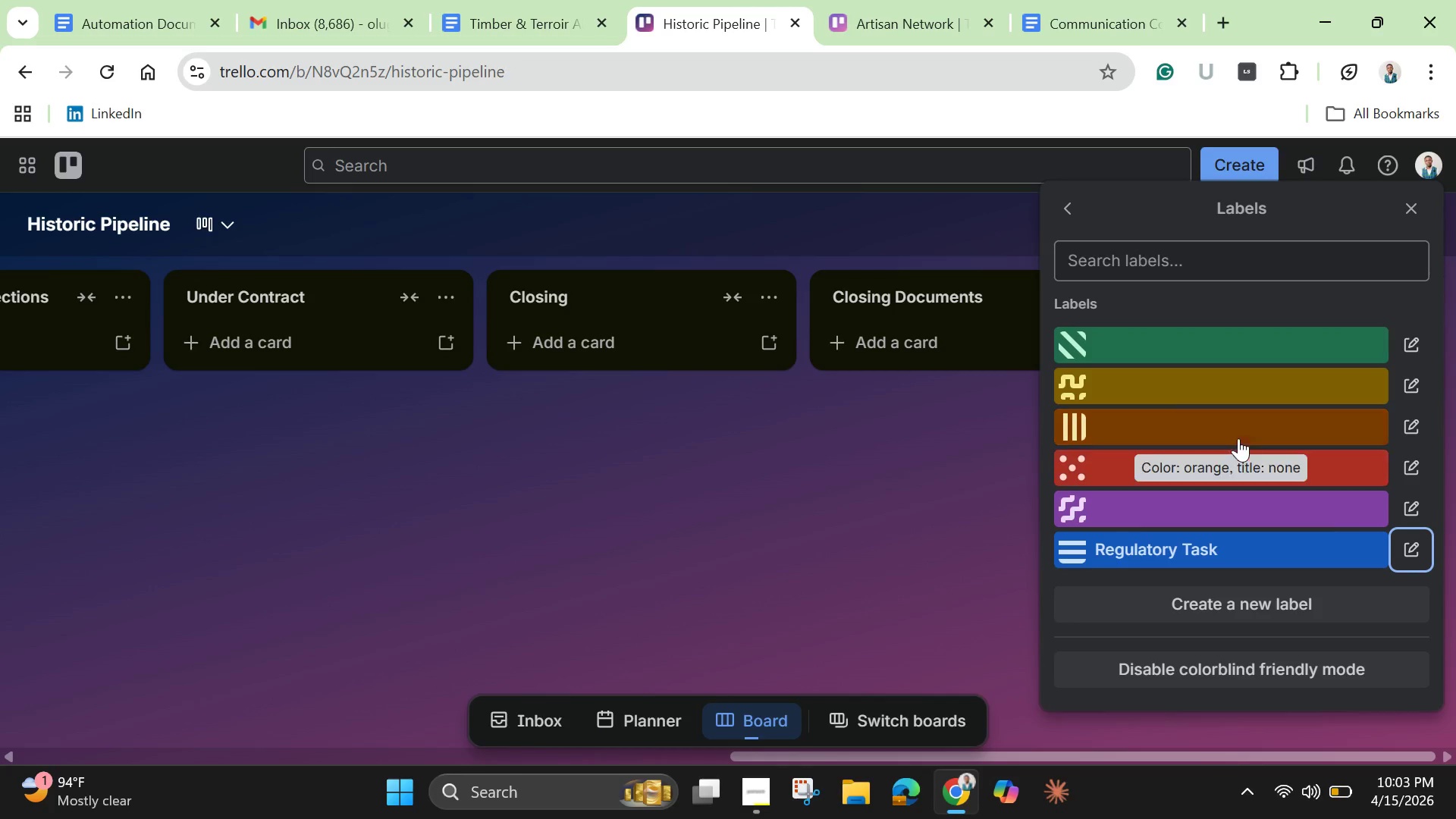 
left_click([1202, 344])
 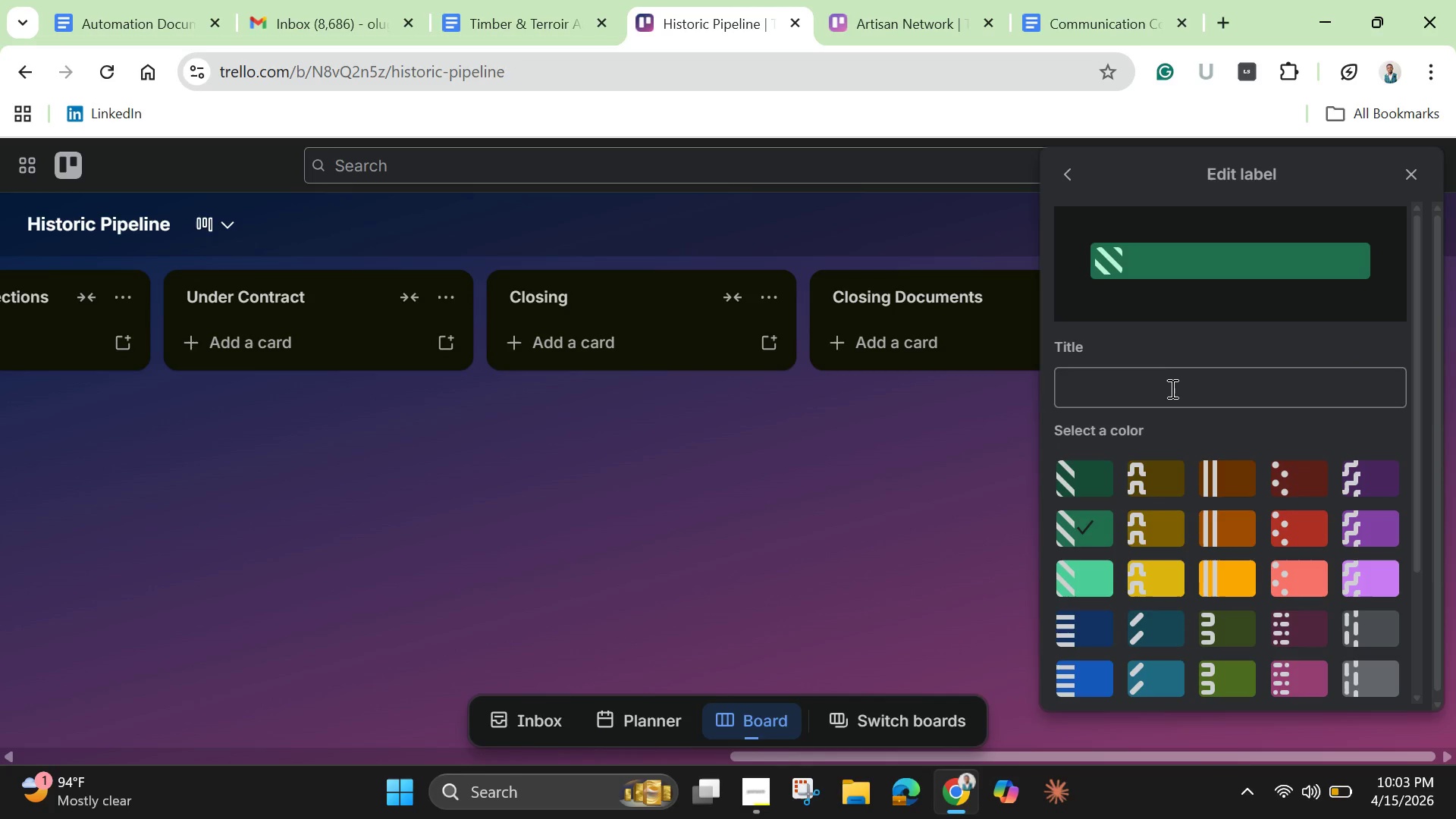 
left_click([1169, 389])
 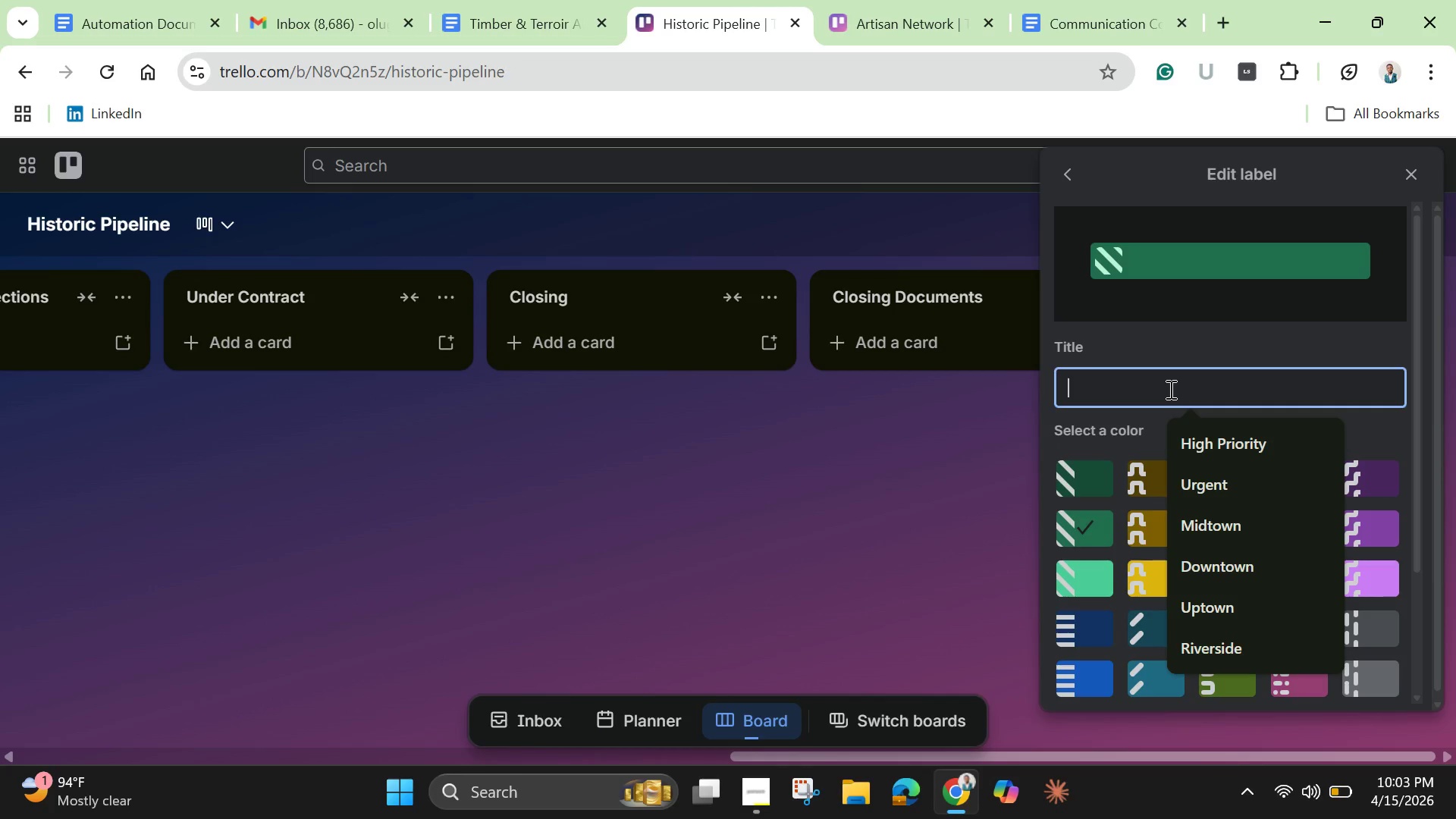 
type(Marketing Task)
 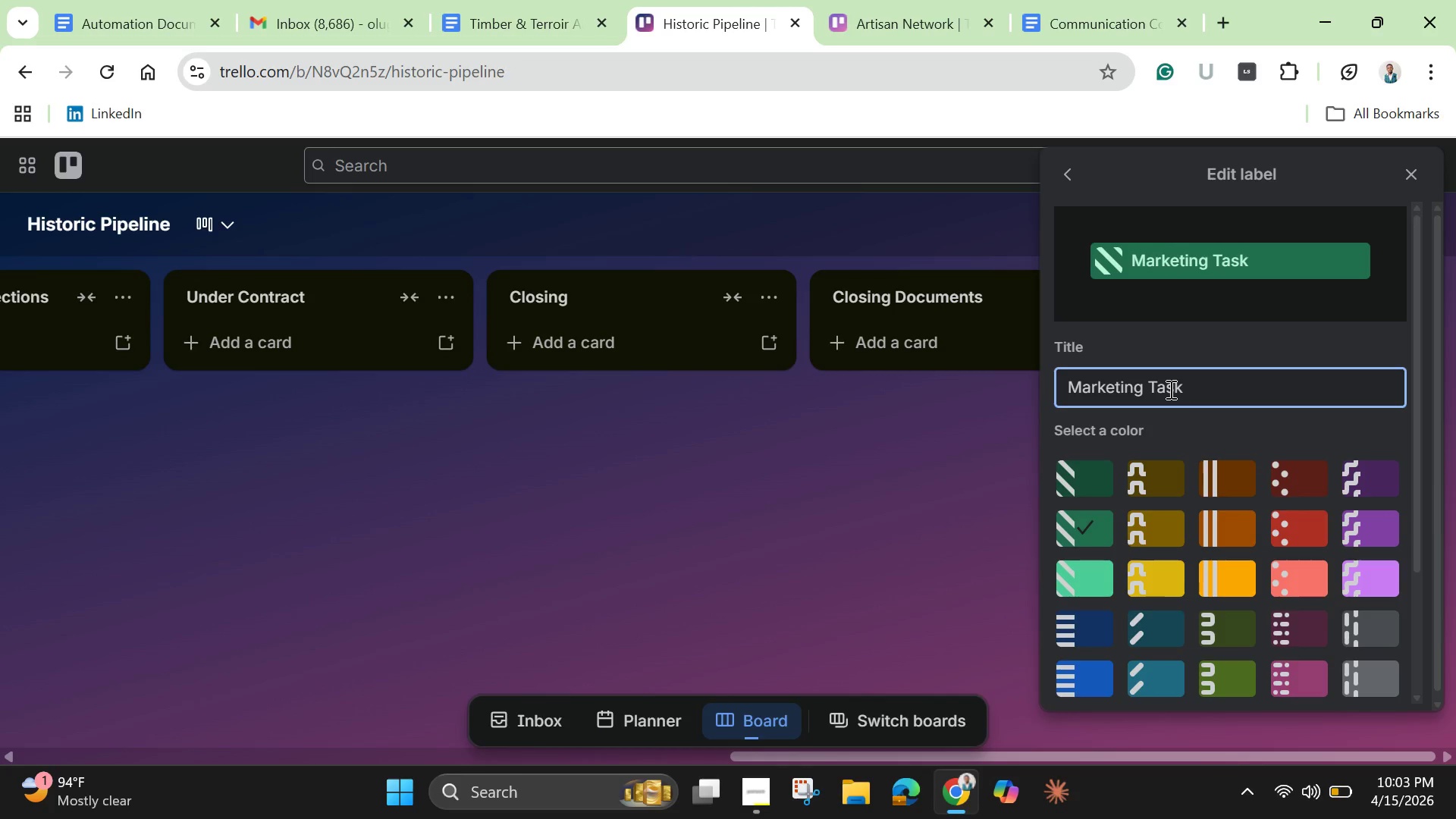 
key(Enter)
 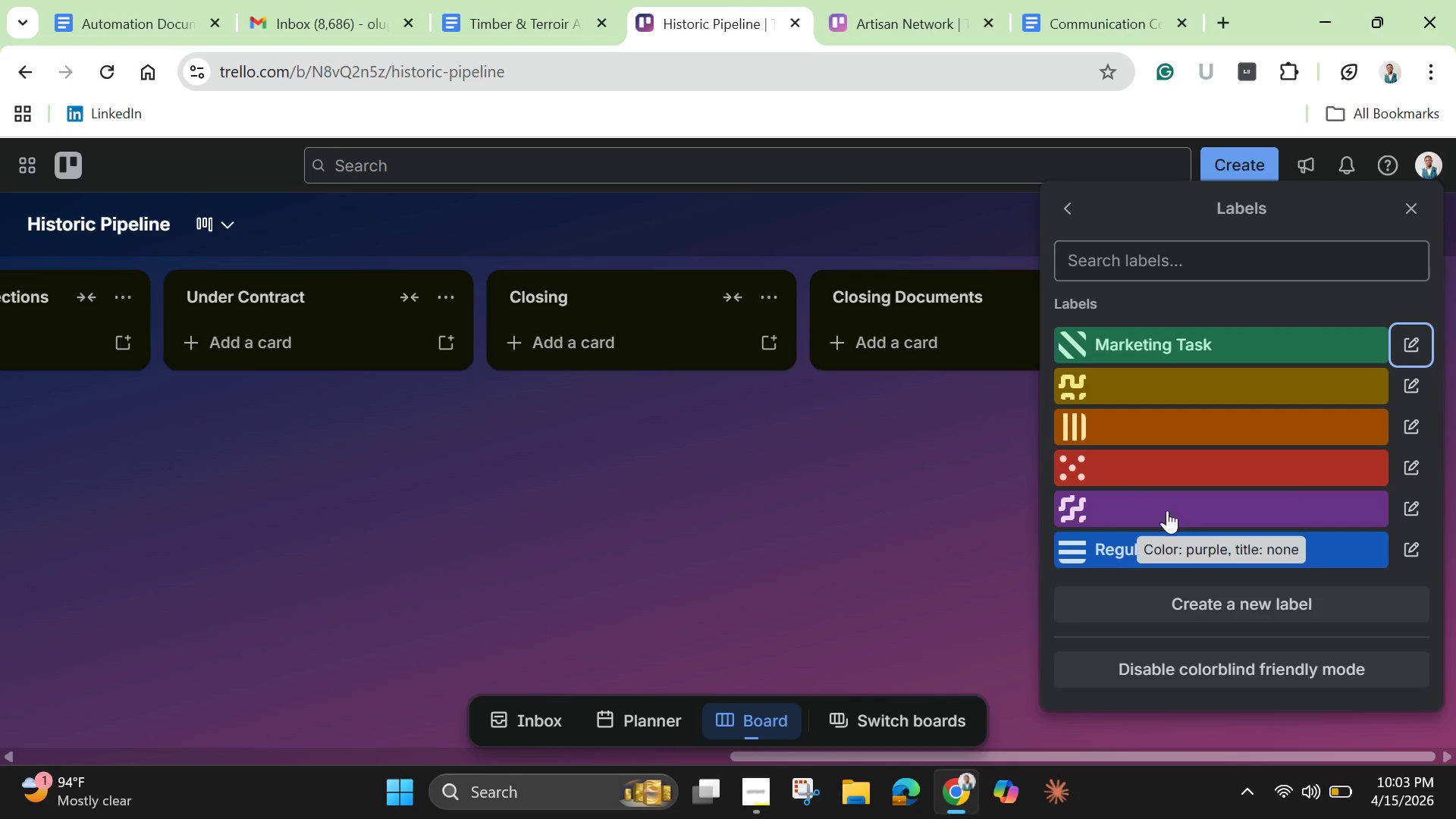 
left_click([1149, 475])
 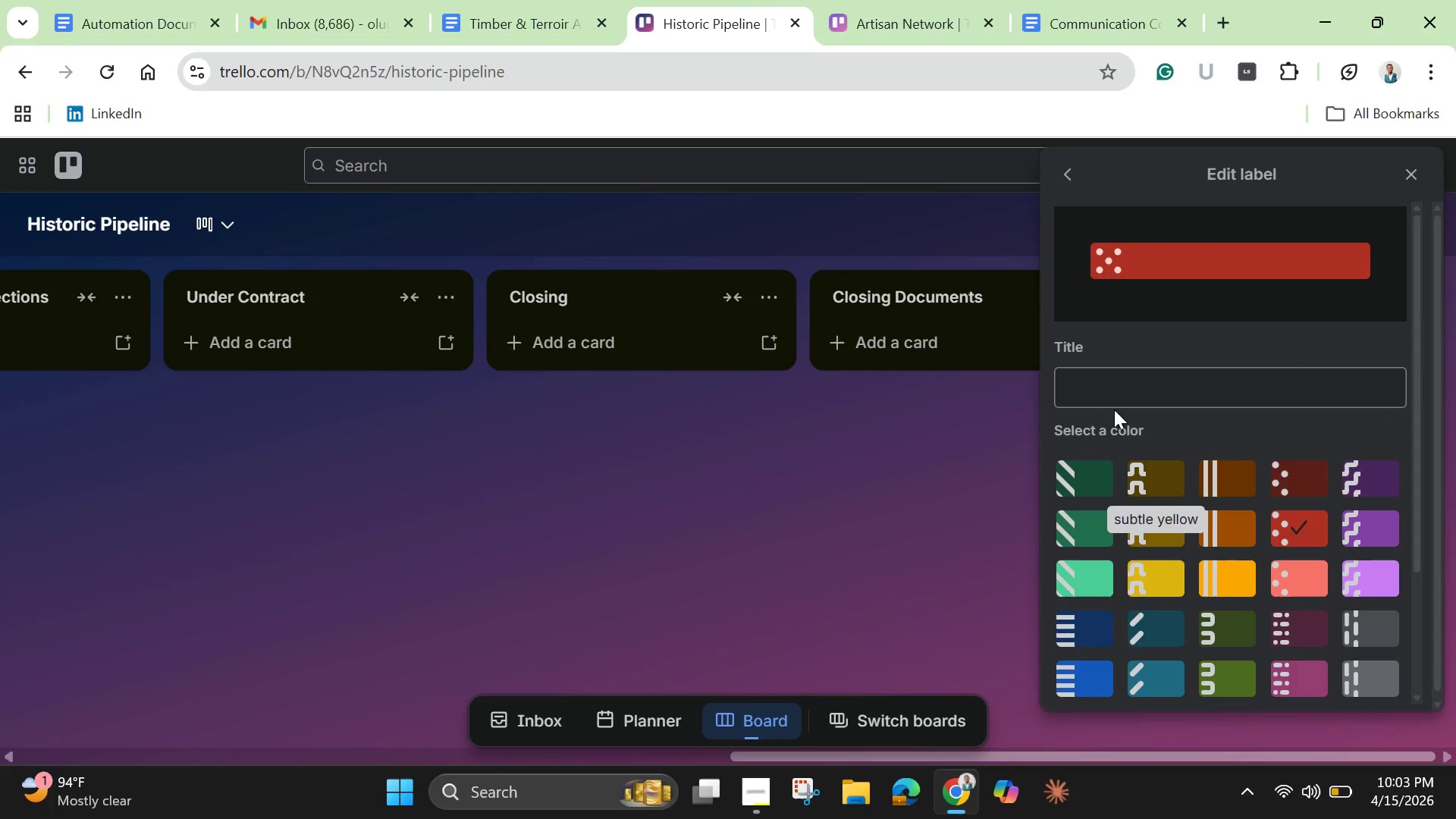 
left_click([1107, 388])
 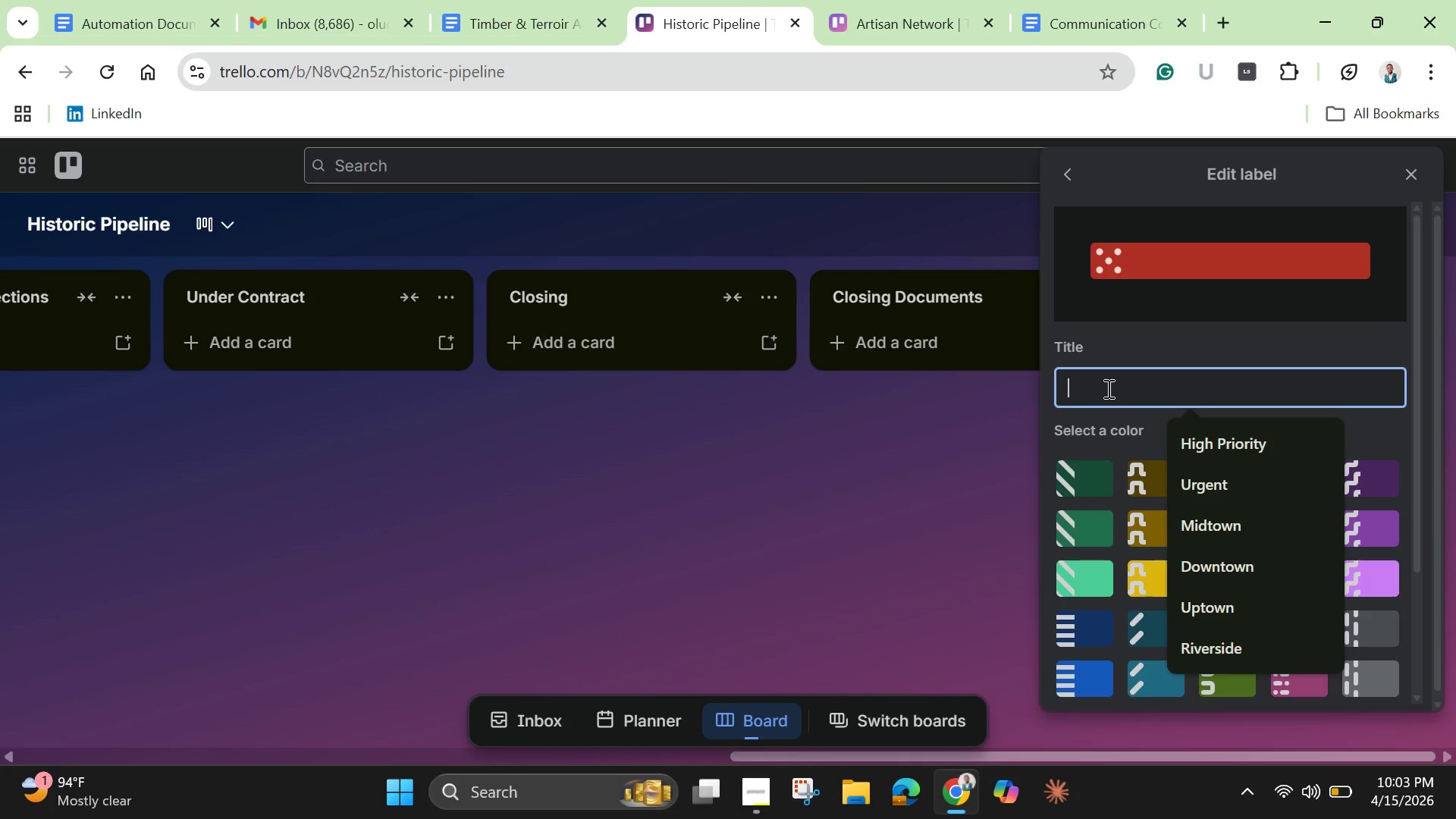 
hold_key(key=ShiftLeft, duration=1.5)
 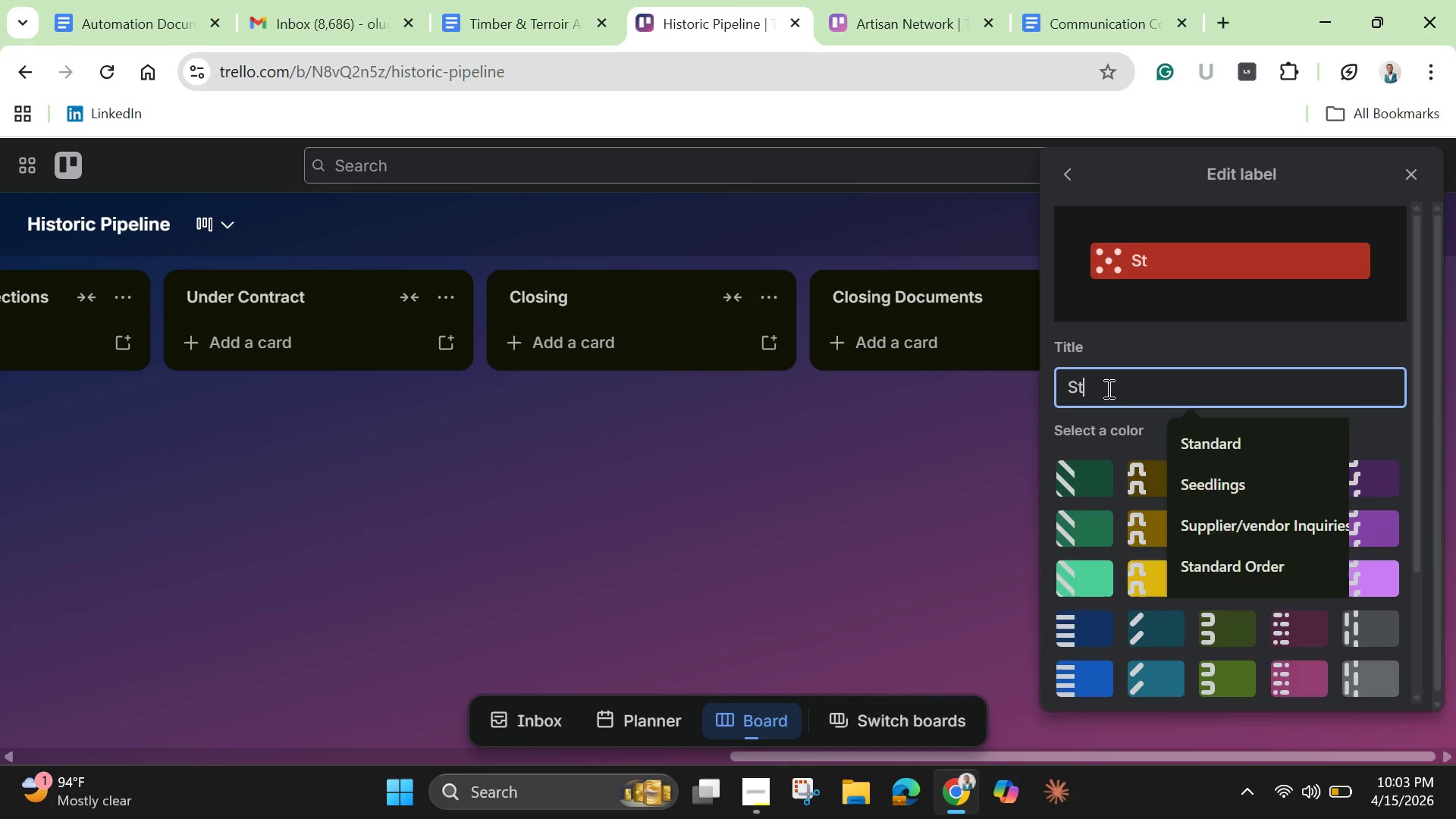 
type(Structural Timbr)
key(Backspace)
type(er Risk)
 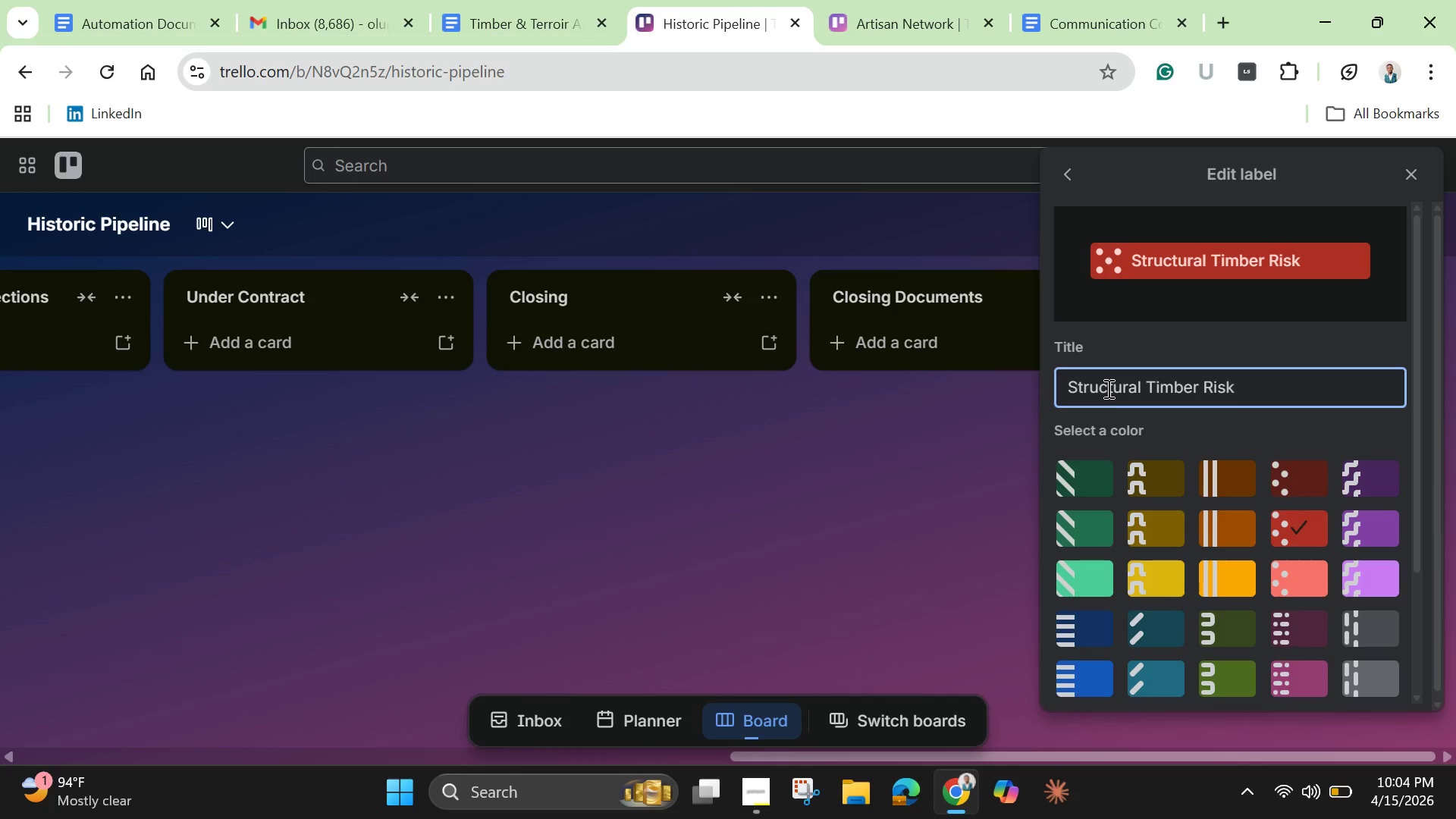 
key(Enter)
 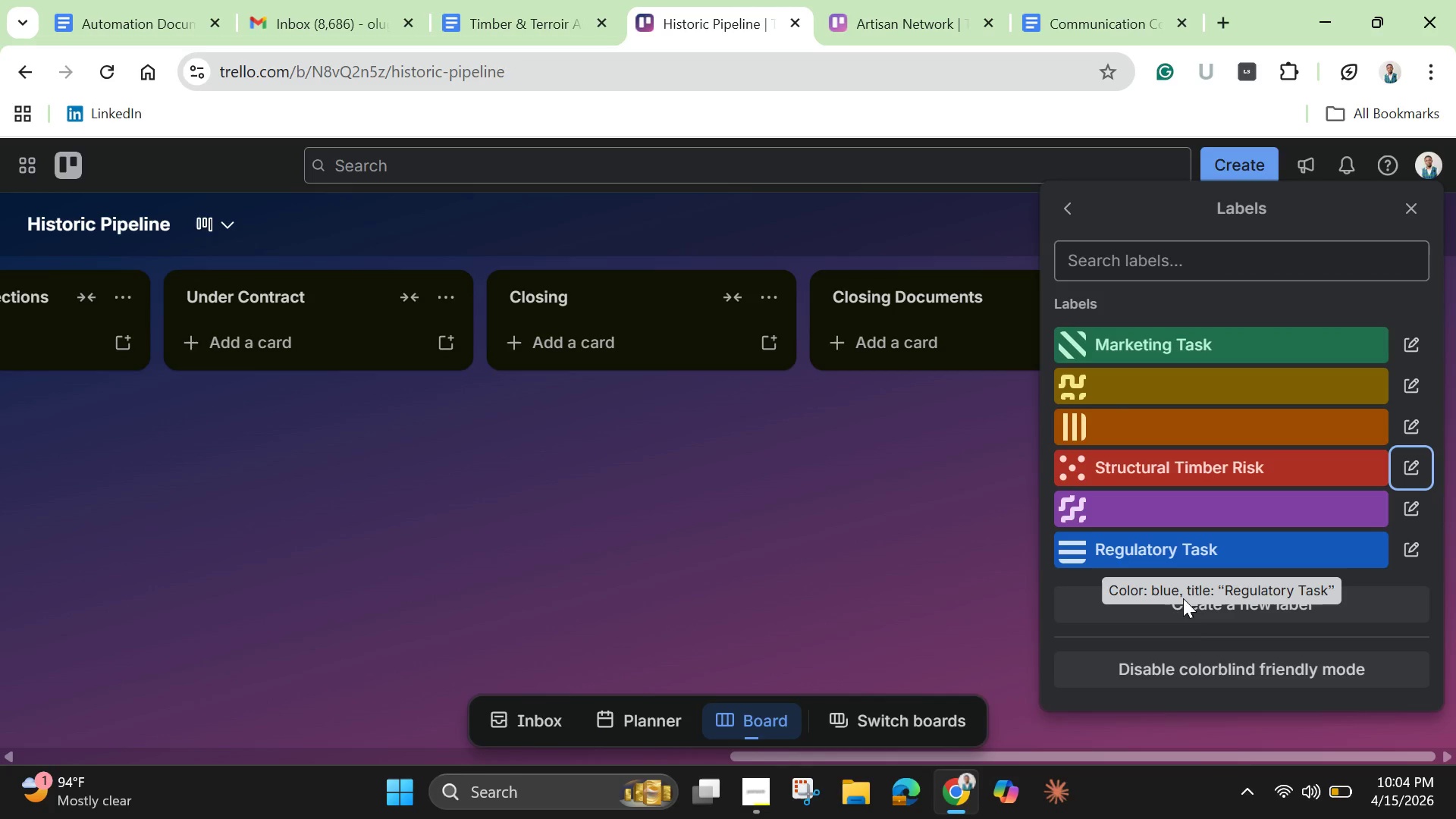 
left_click([1184, 610])
 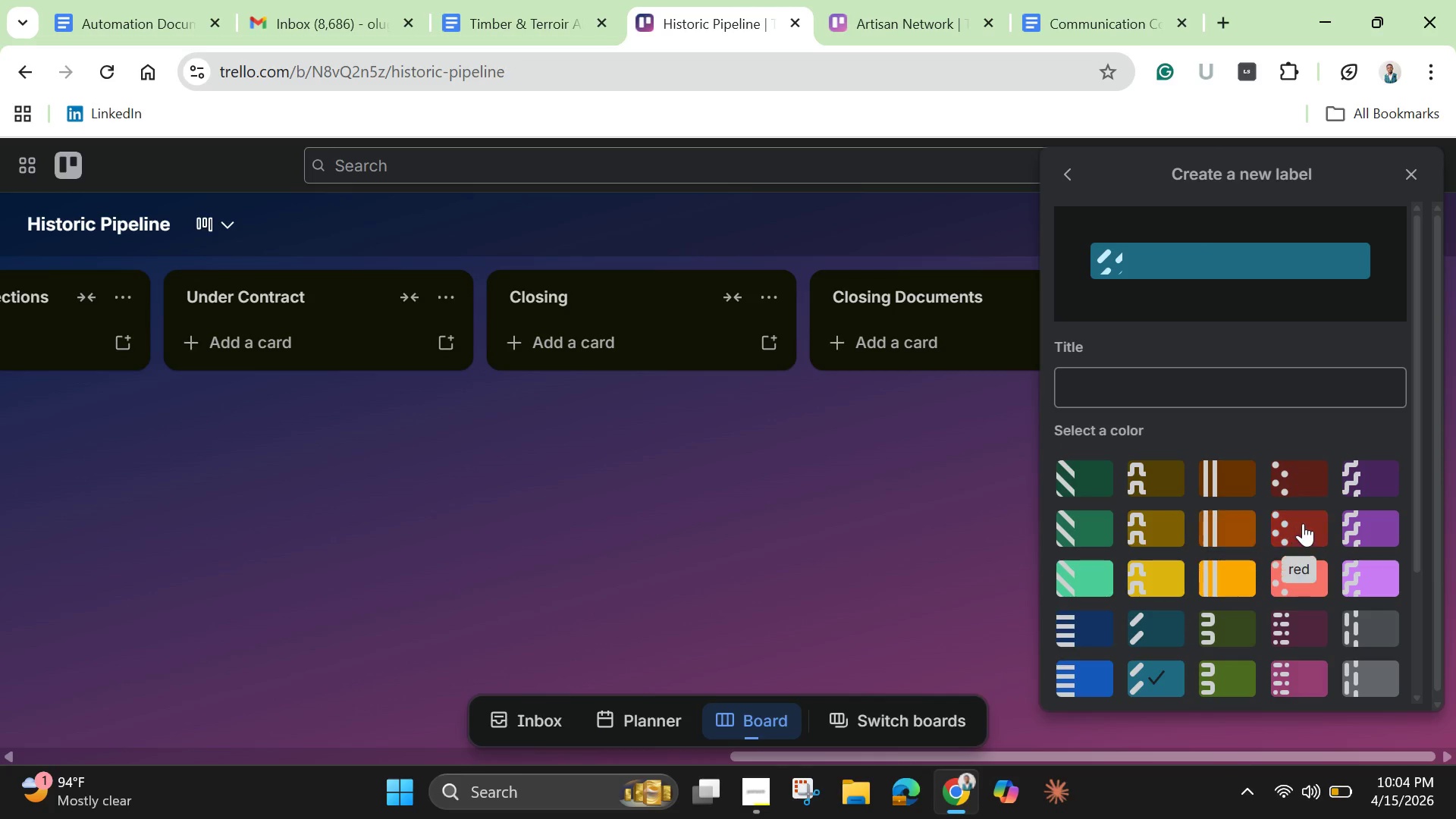 
left_click([1303, 522])
 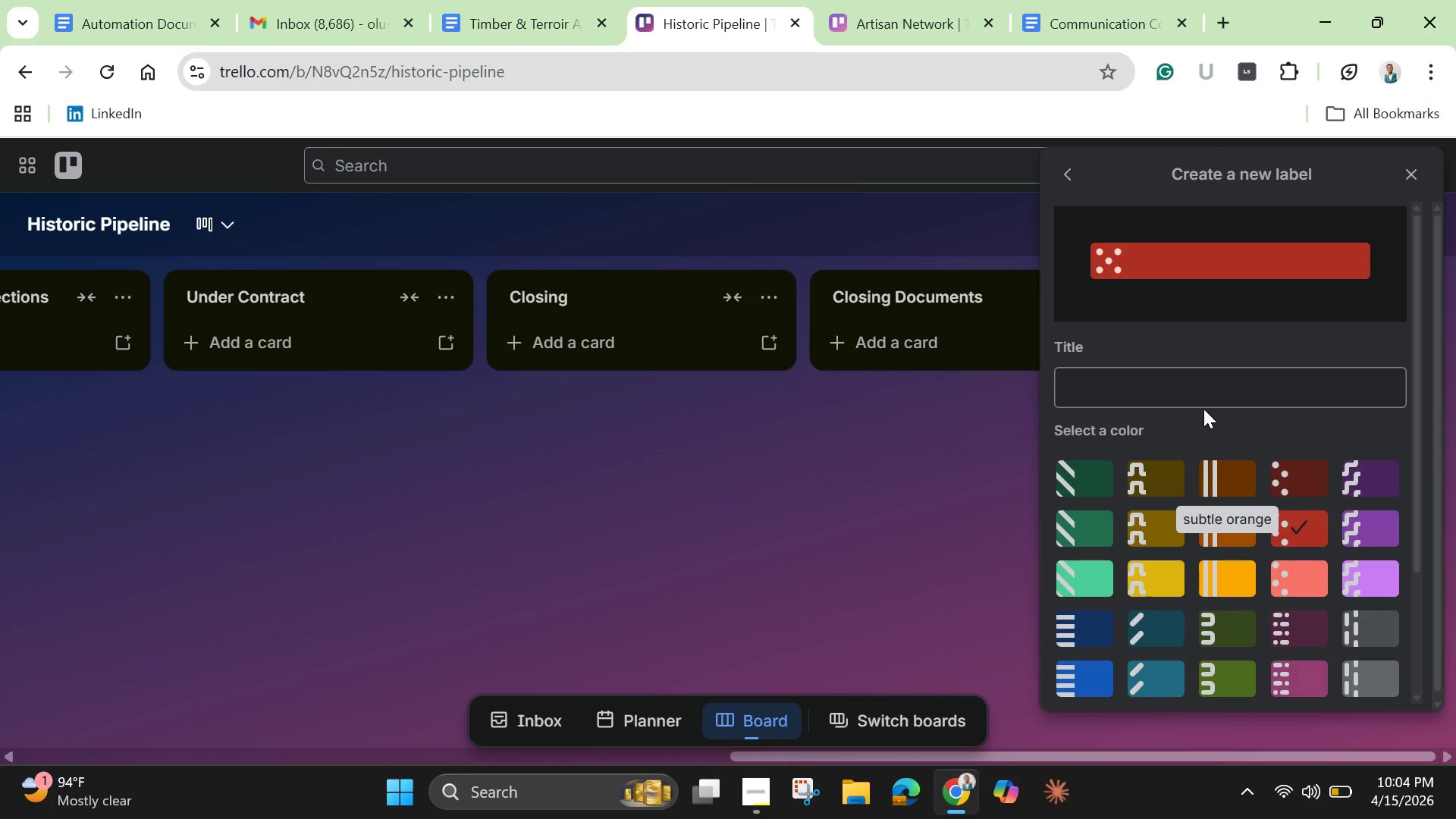 
left_click([1197, 386])
 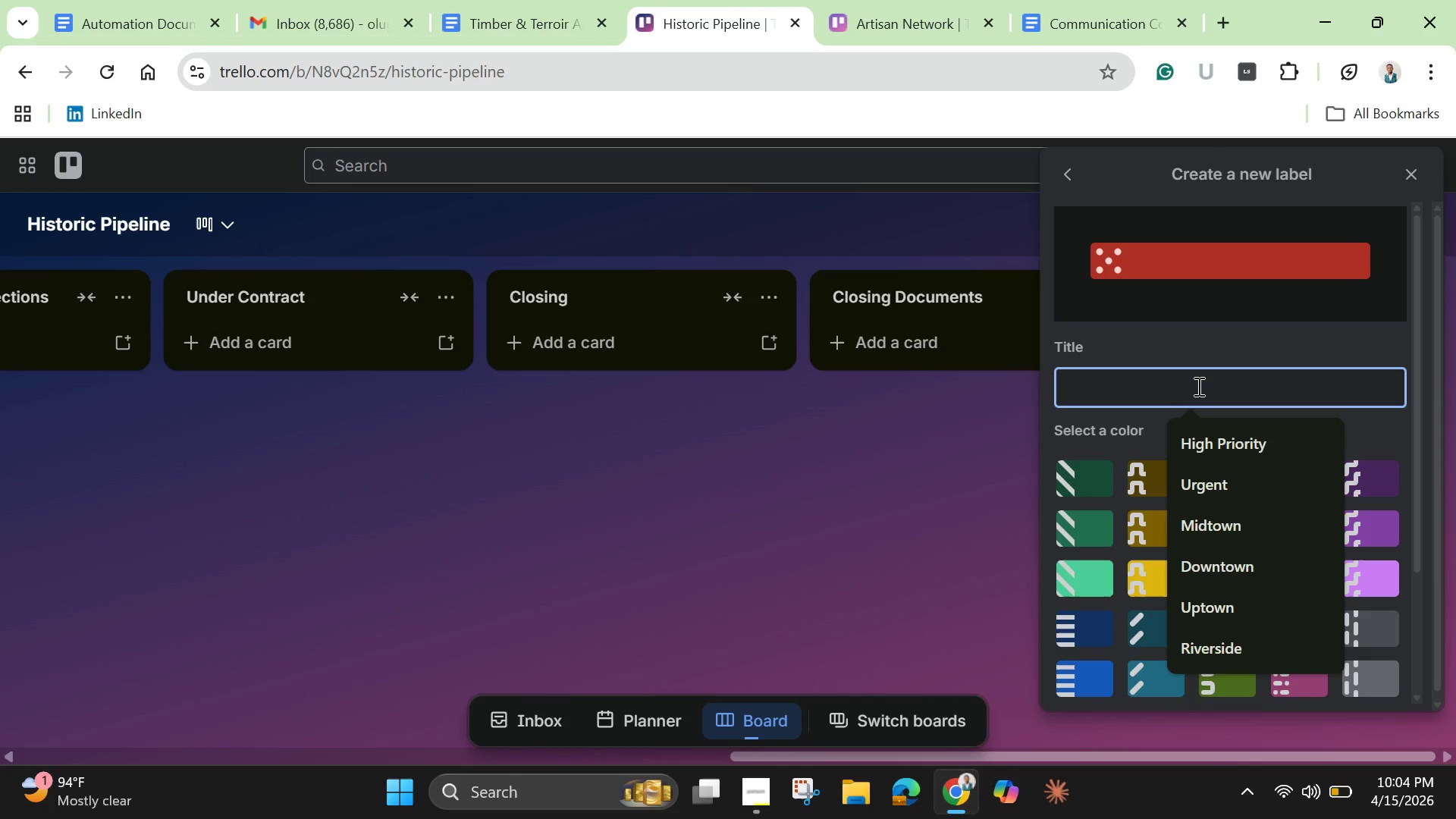 
type(At Risk)
 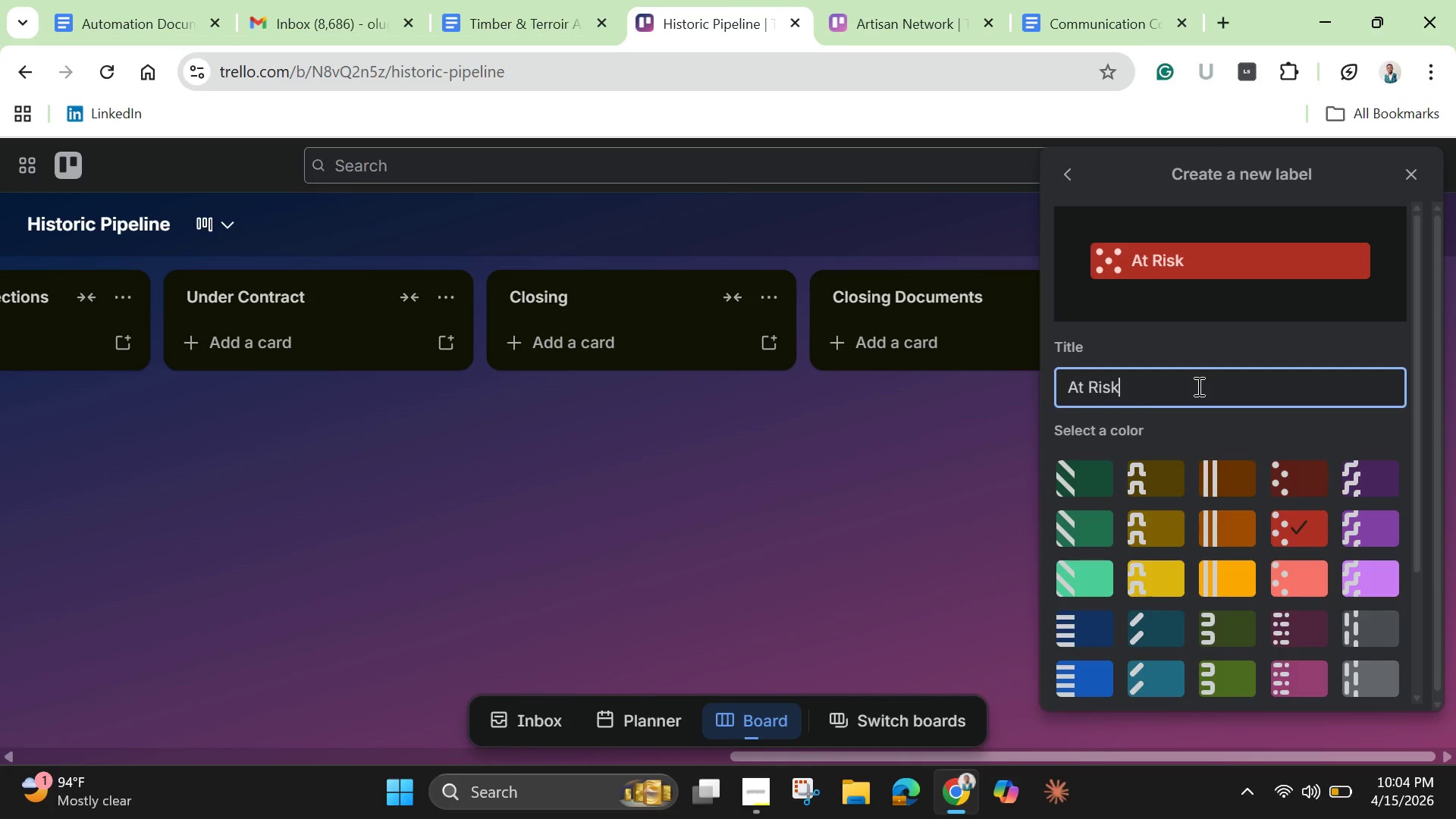 
key(Enter)
 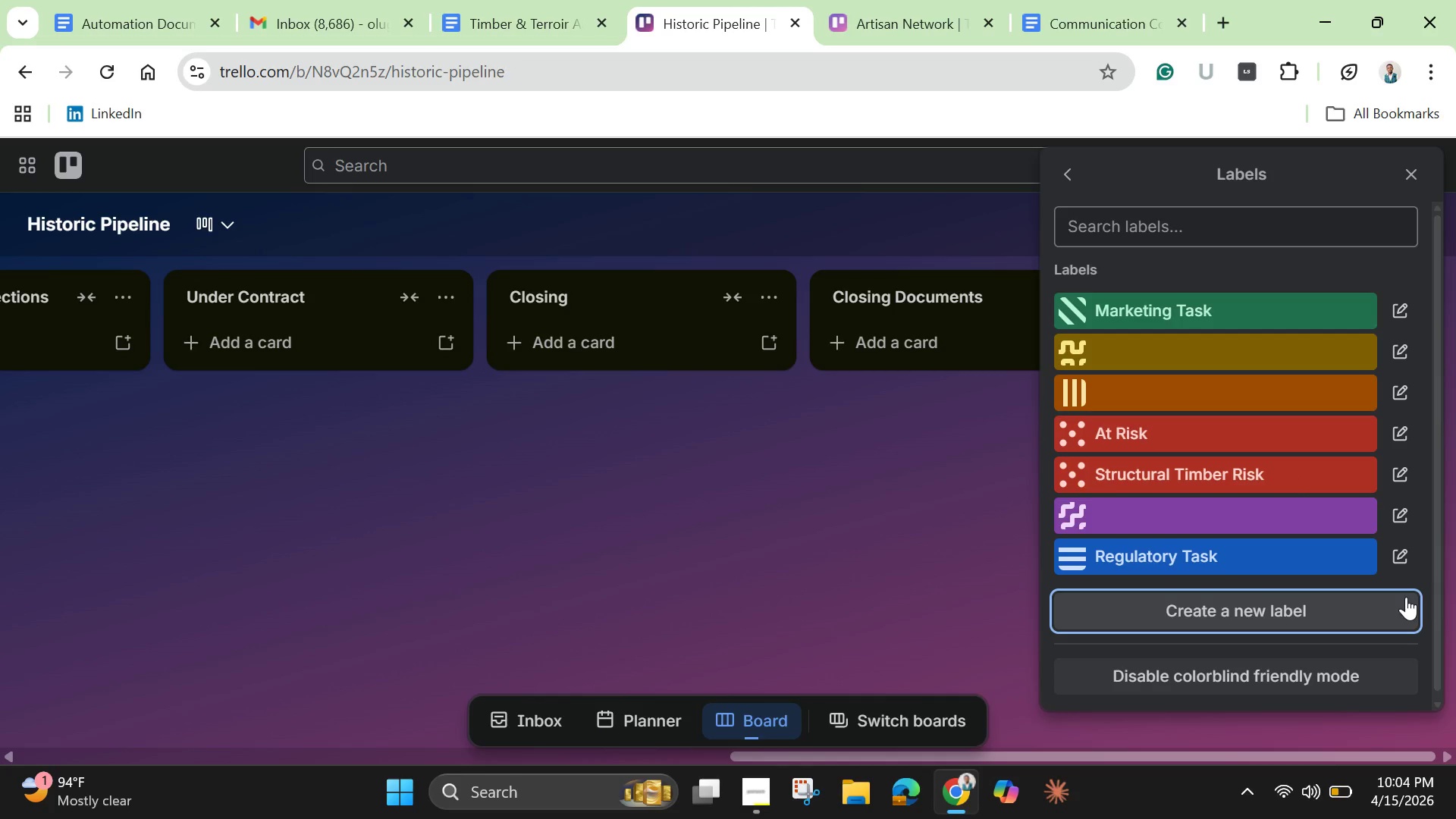 
wait(15.45)
 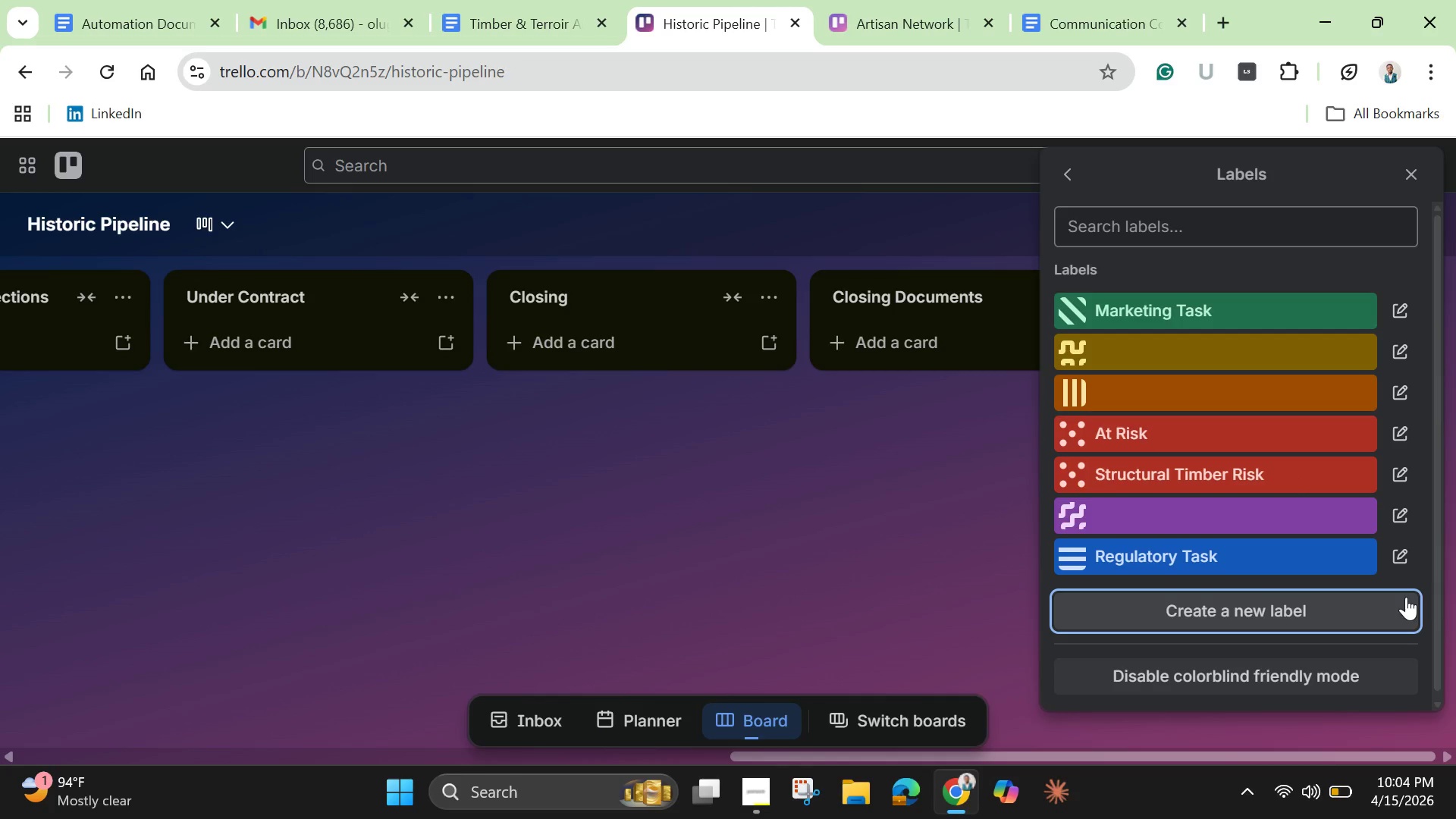 
left_click([1420, 177])
 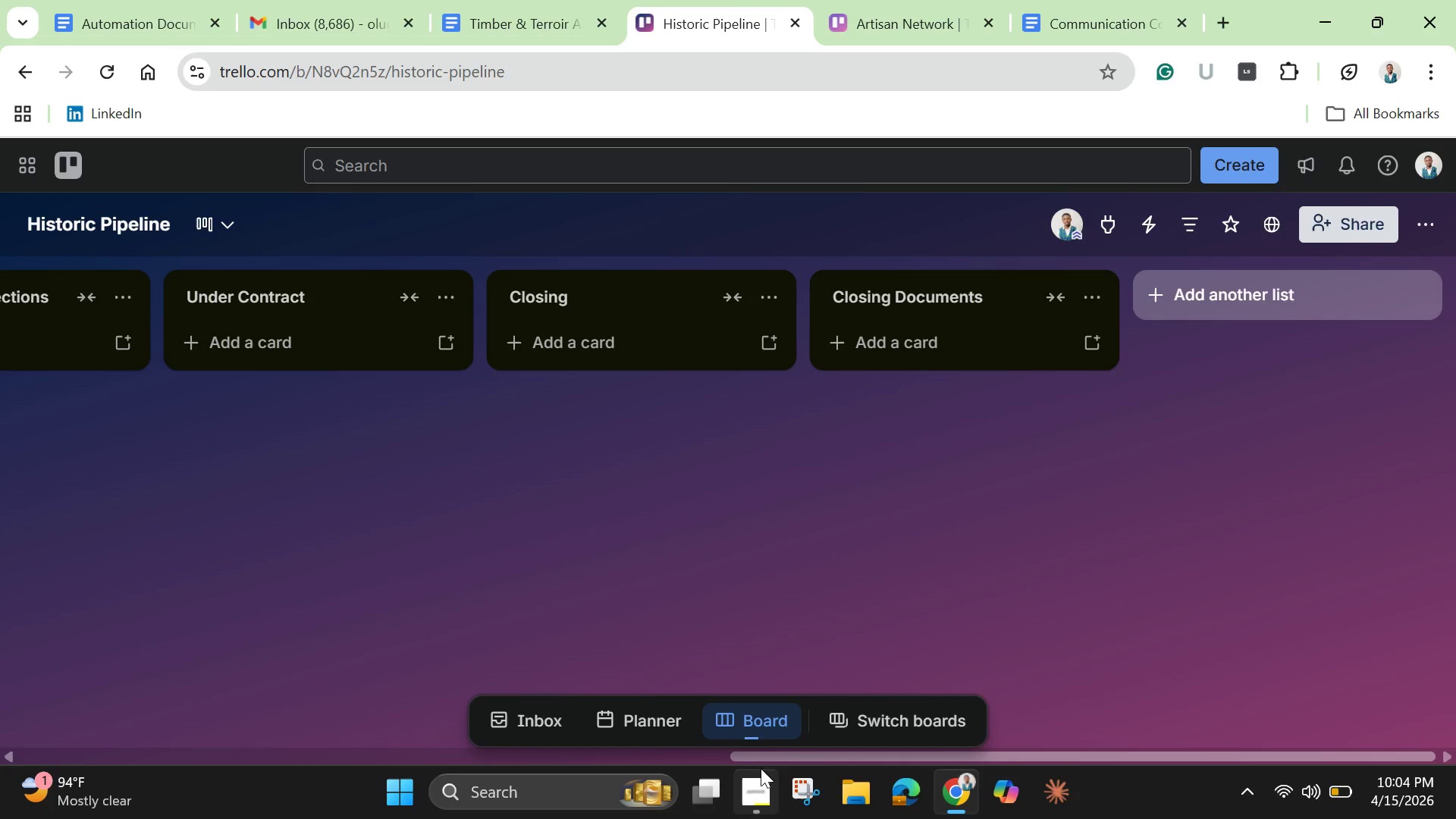 
left_click_drag(start_coordinate=[761, 761], to_coordinate=[720, 762])
 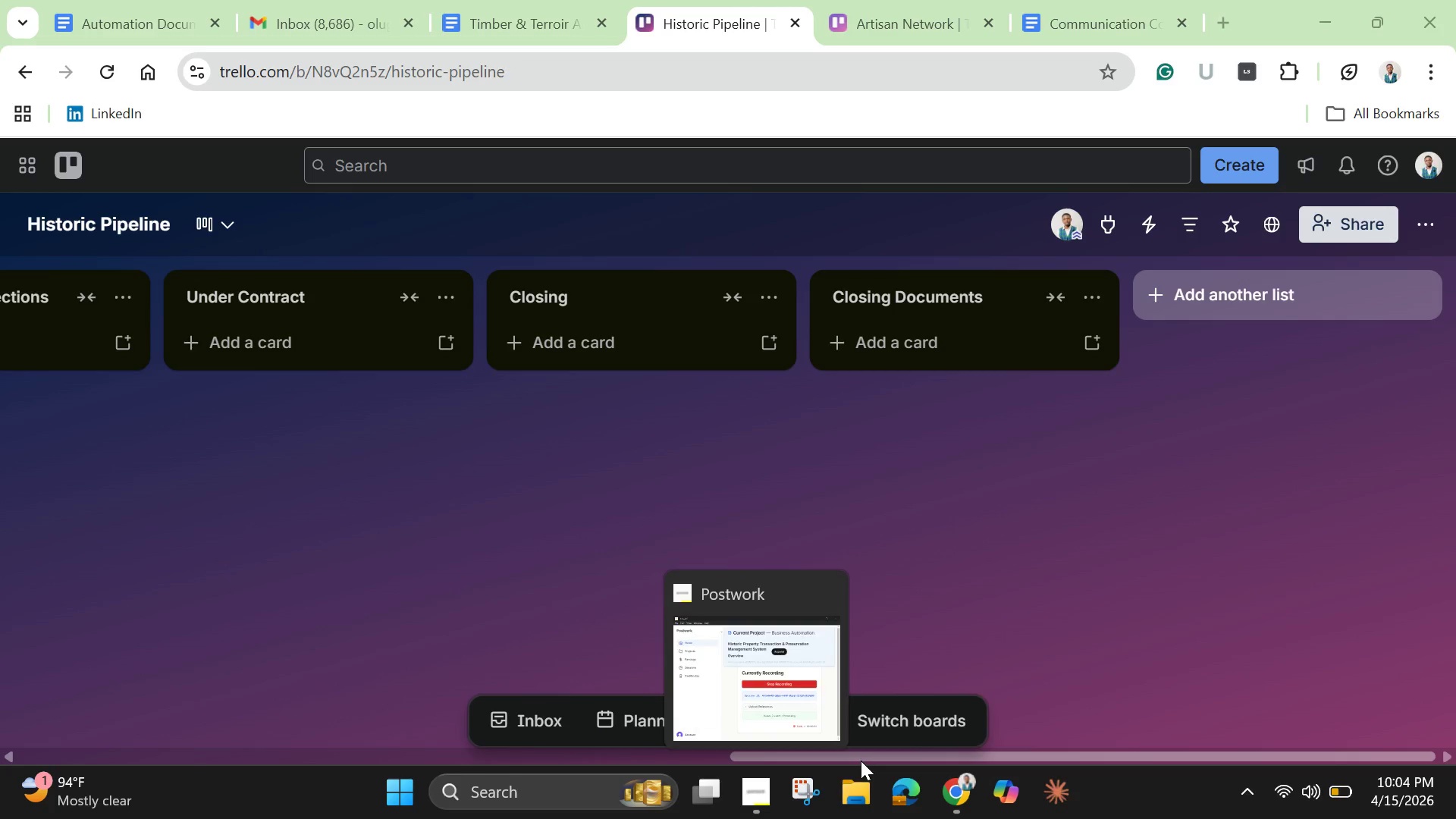 
left_click([862, 761])
 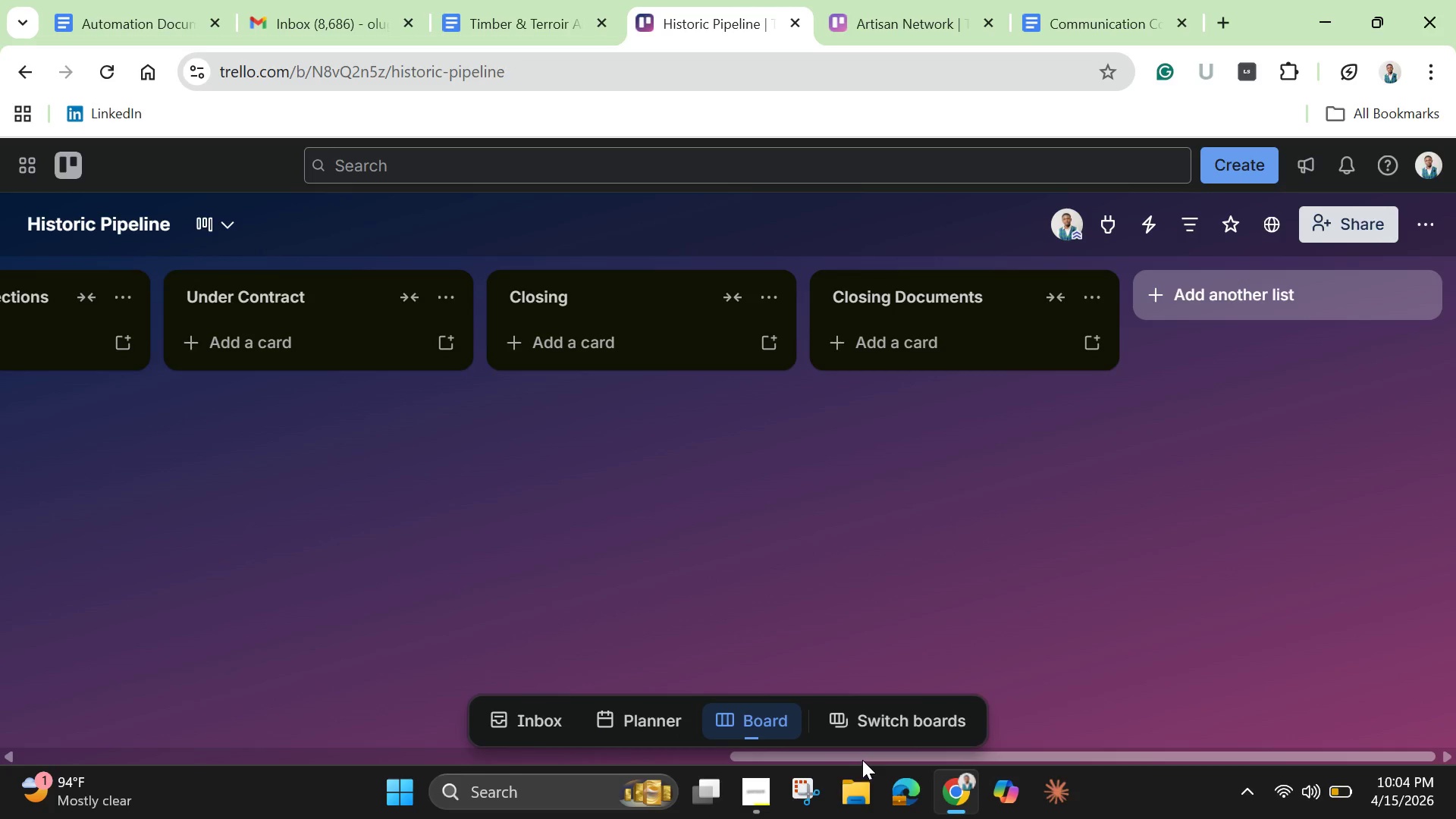 
left_click_drag(start_coordinate=[862, 760], to_coordinate=[0, 667])
 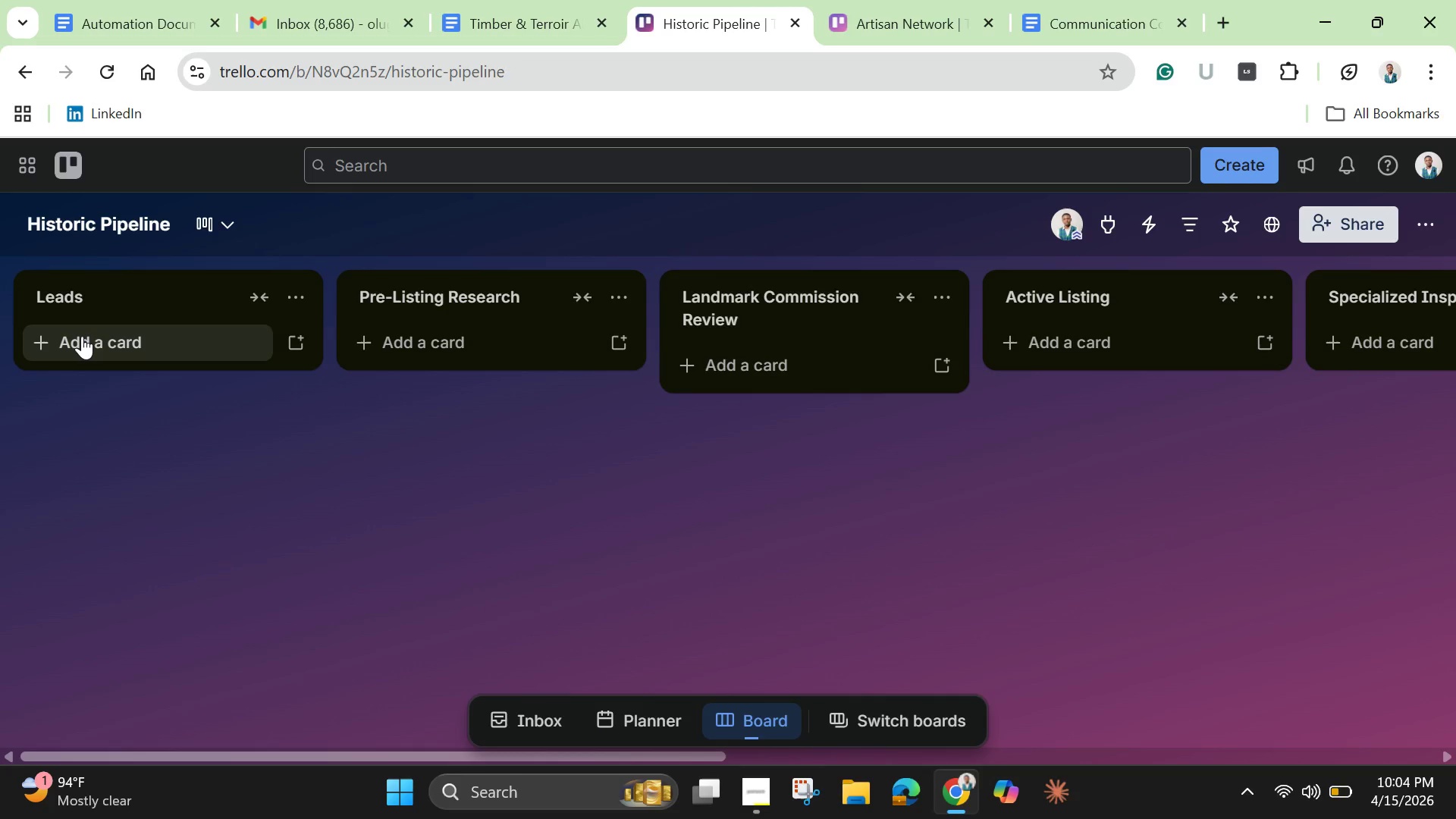 
left_click([82, 336])
 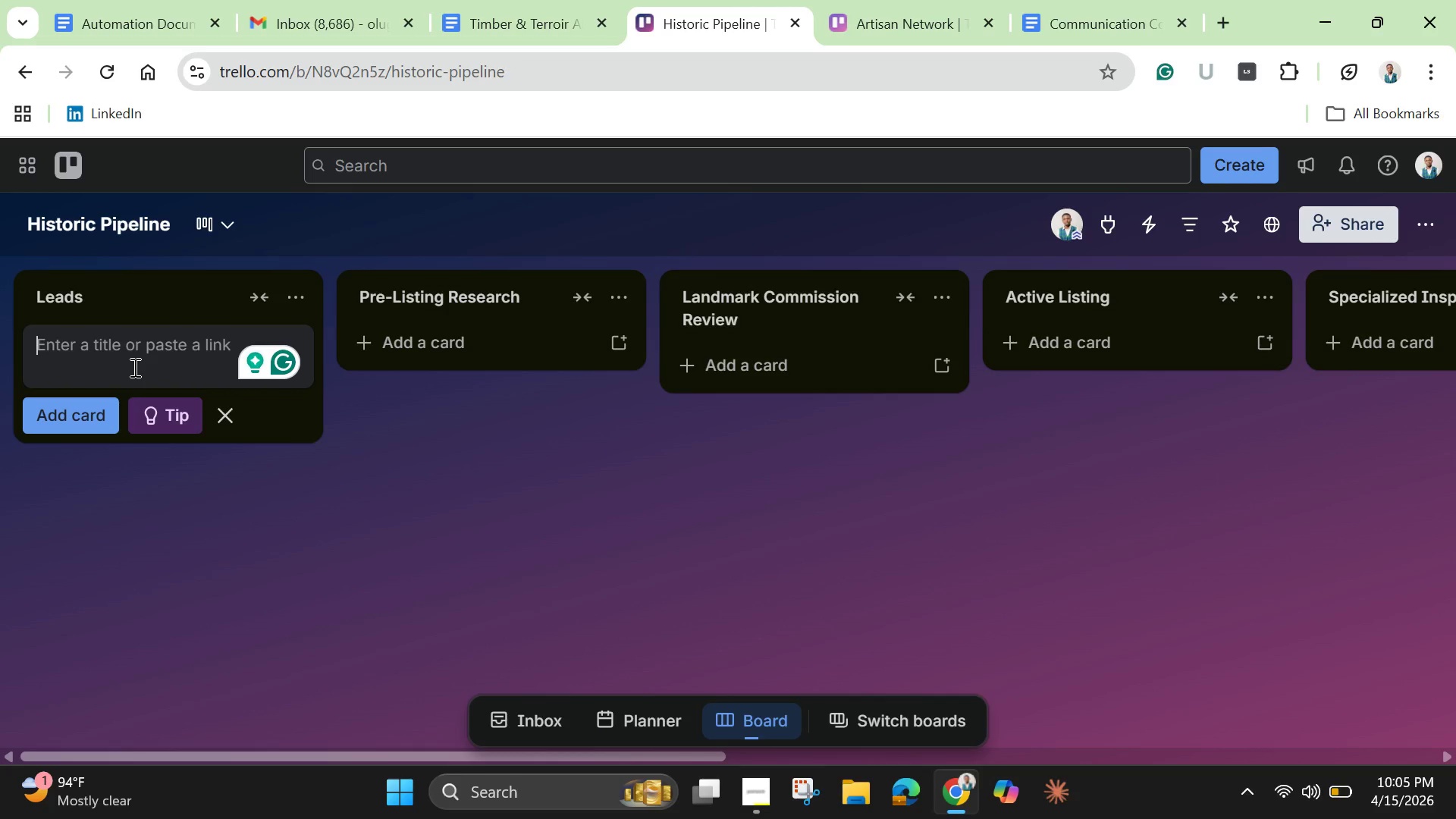 
wait(23.45)
 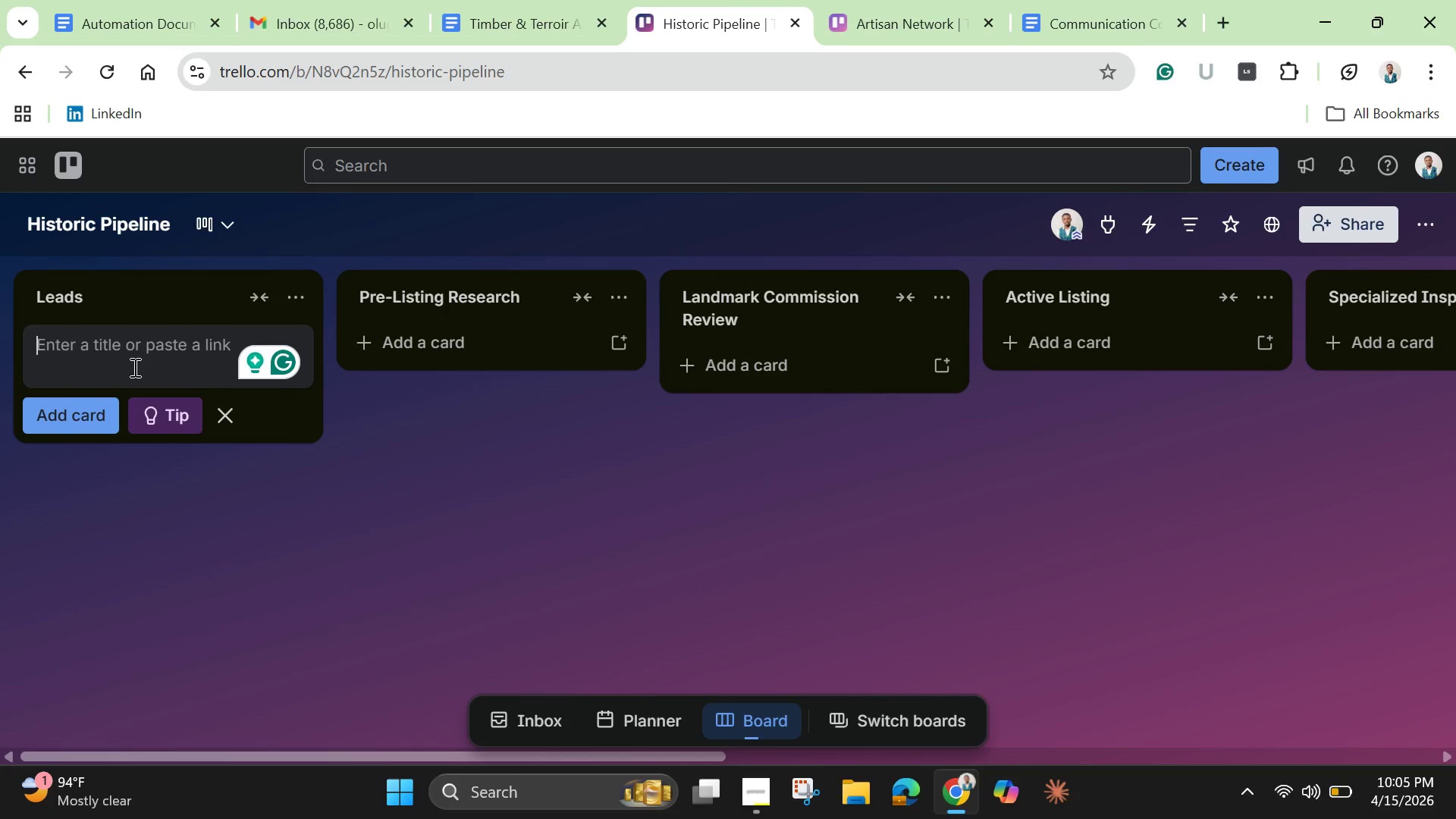 
type(1892 )
 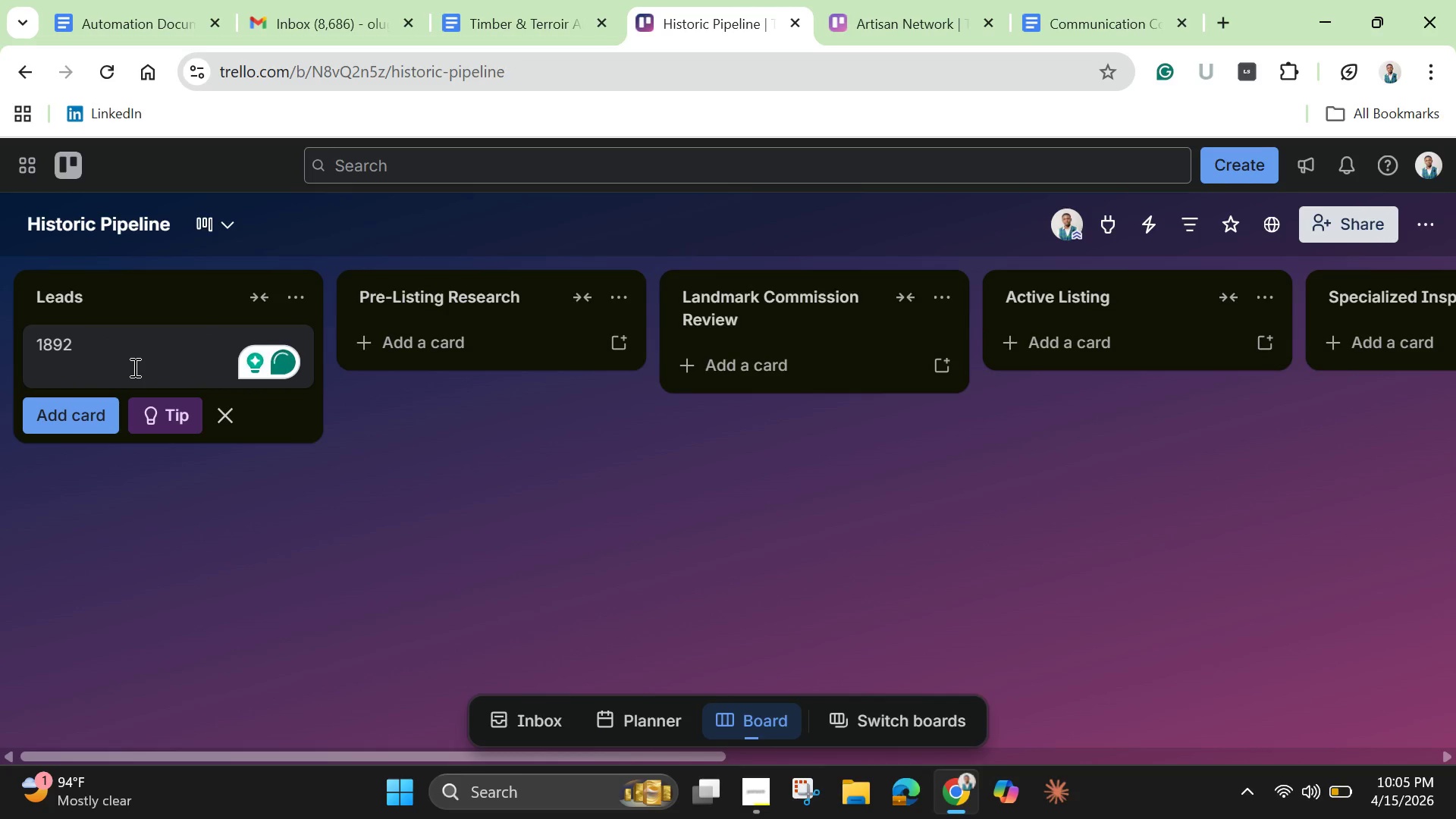 
type(Victorian Townhouse)
 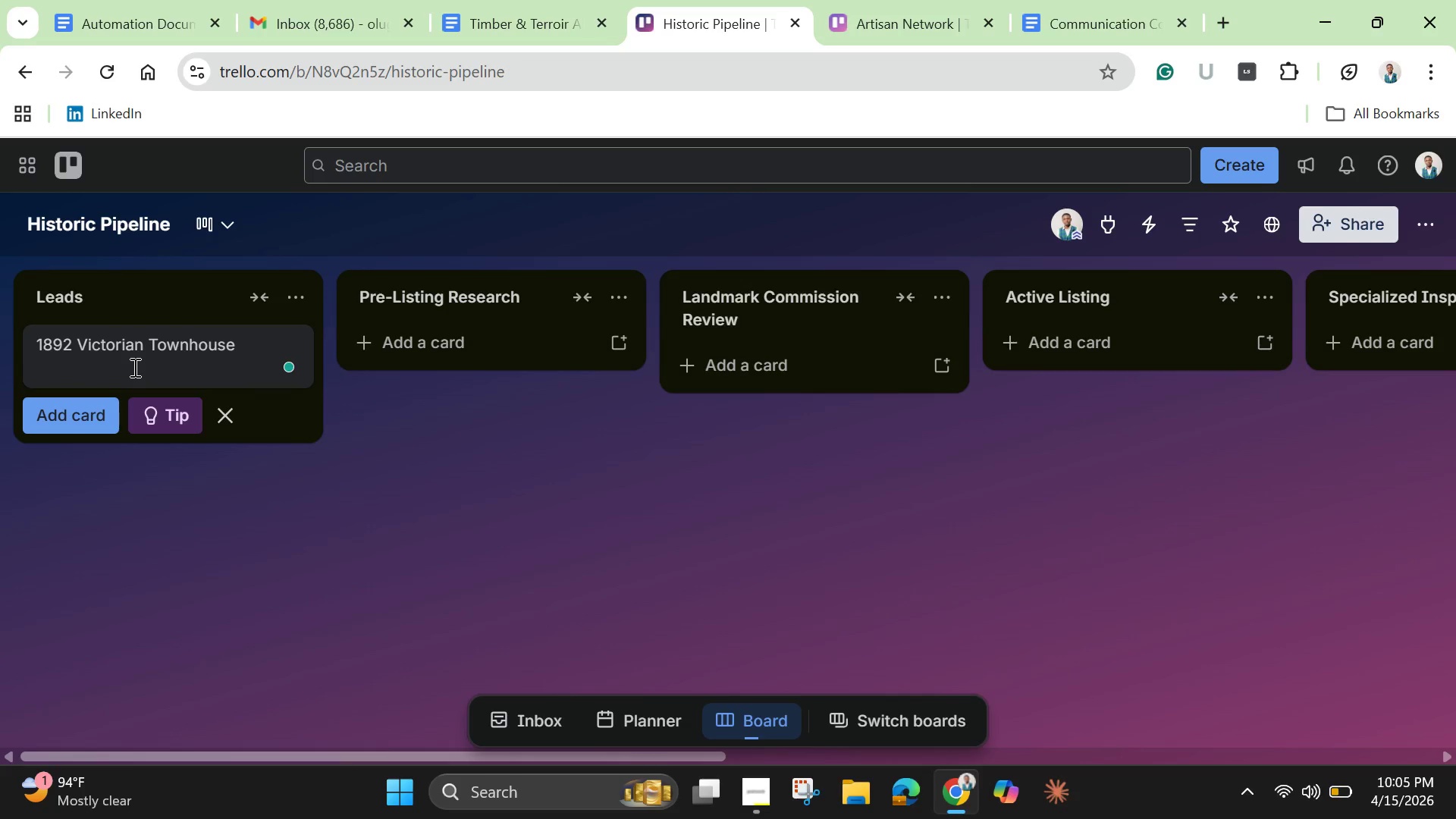 
key(Enter)
 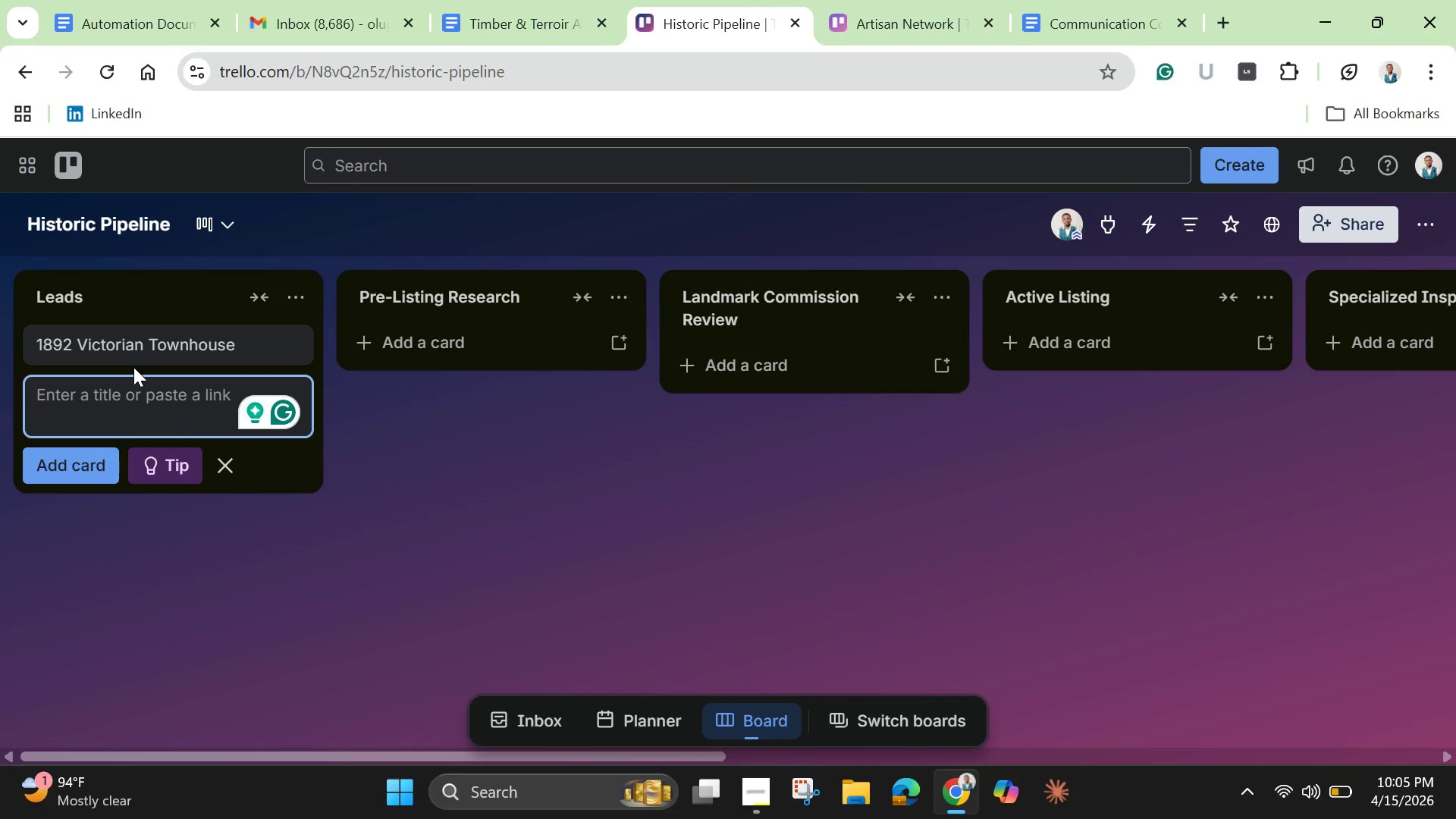 
wait(10.38)
 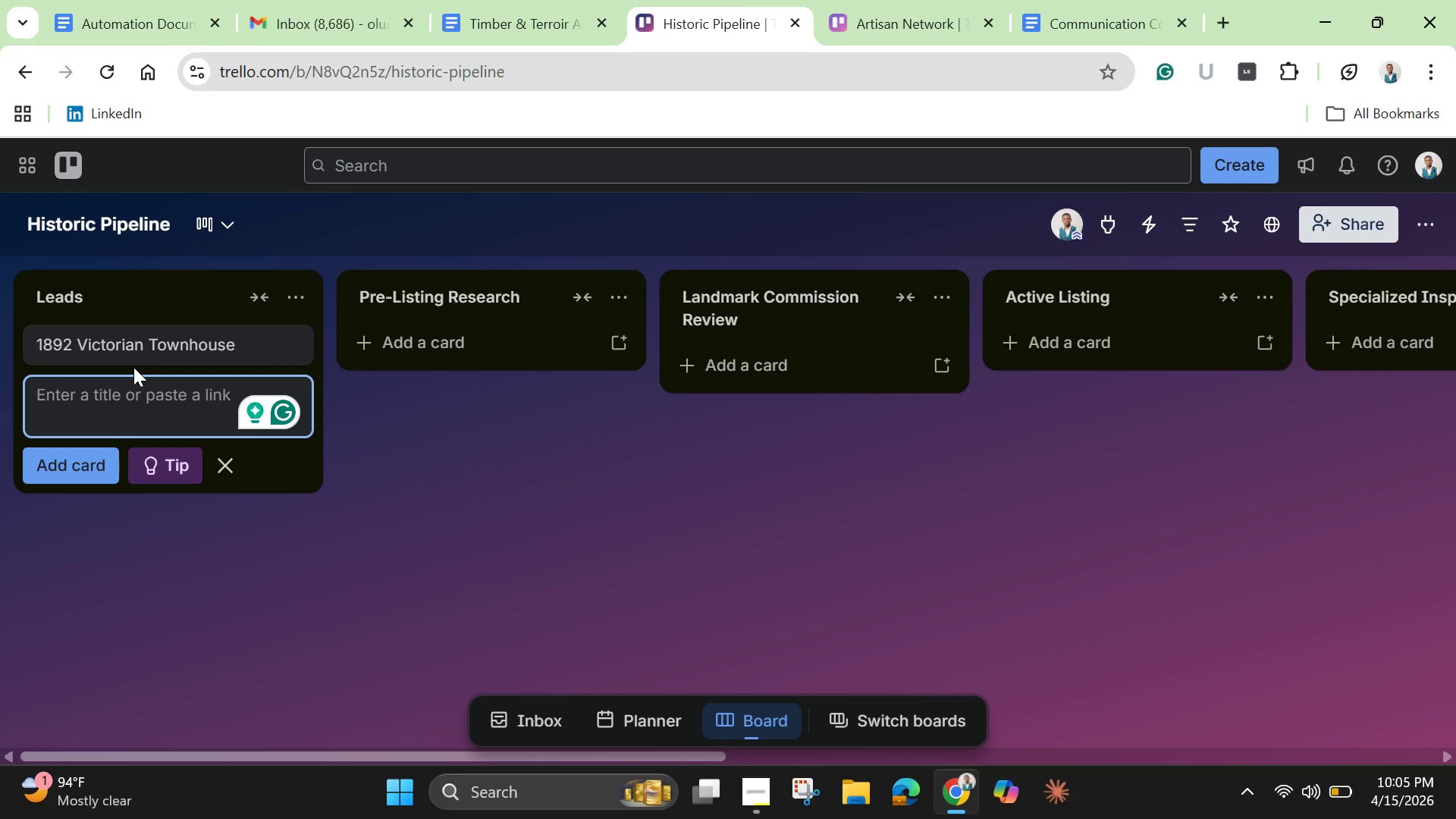 
type(1910 Crea)
key(Backspace)
key(Backspace)
type(aftsman Bungalow)
 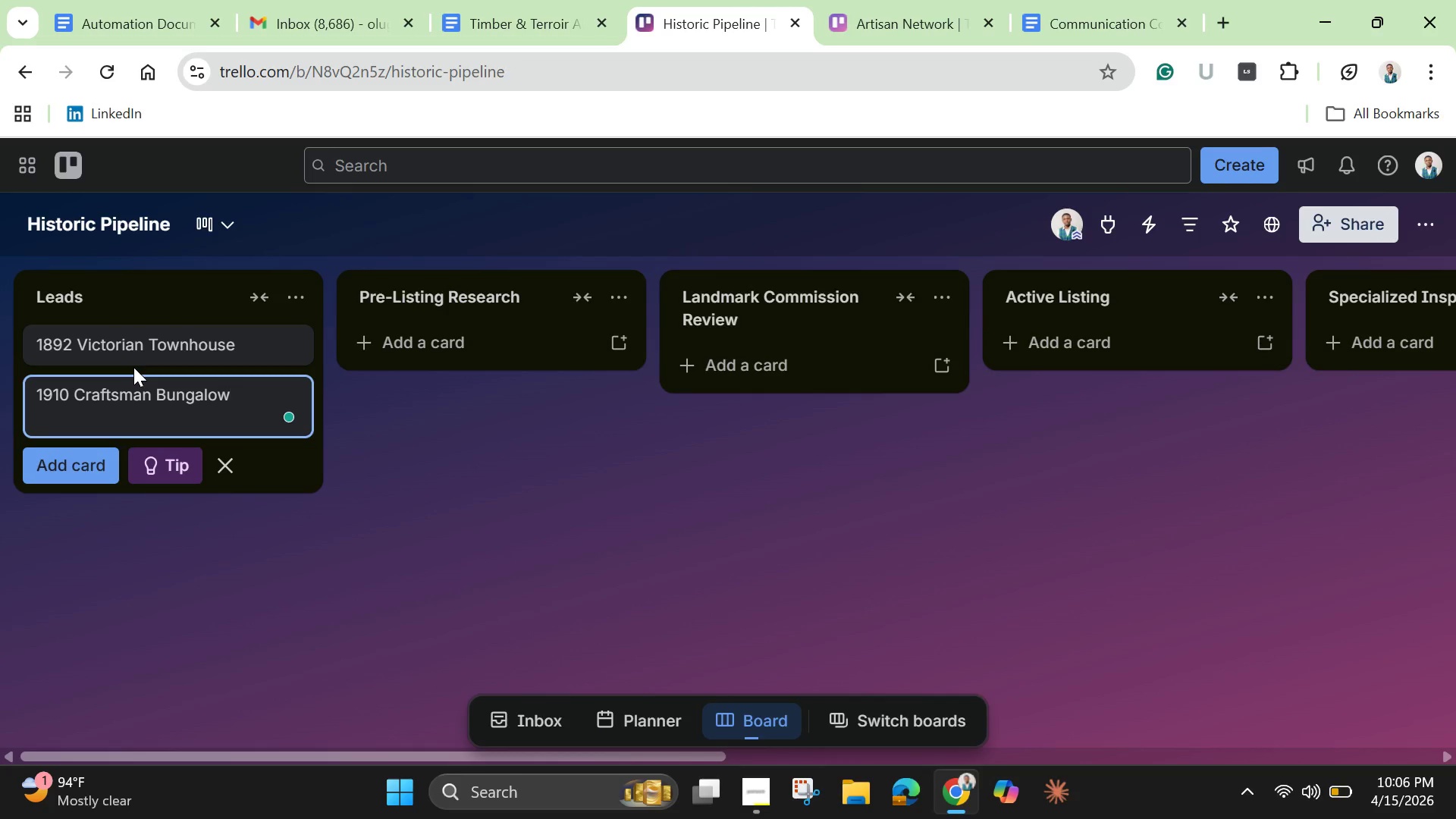 
key(Enter)
 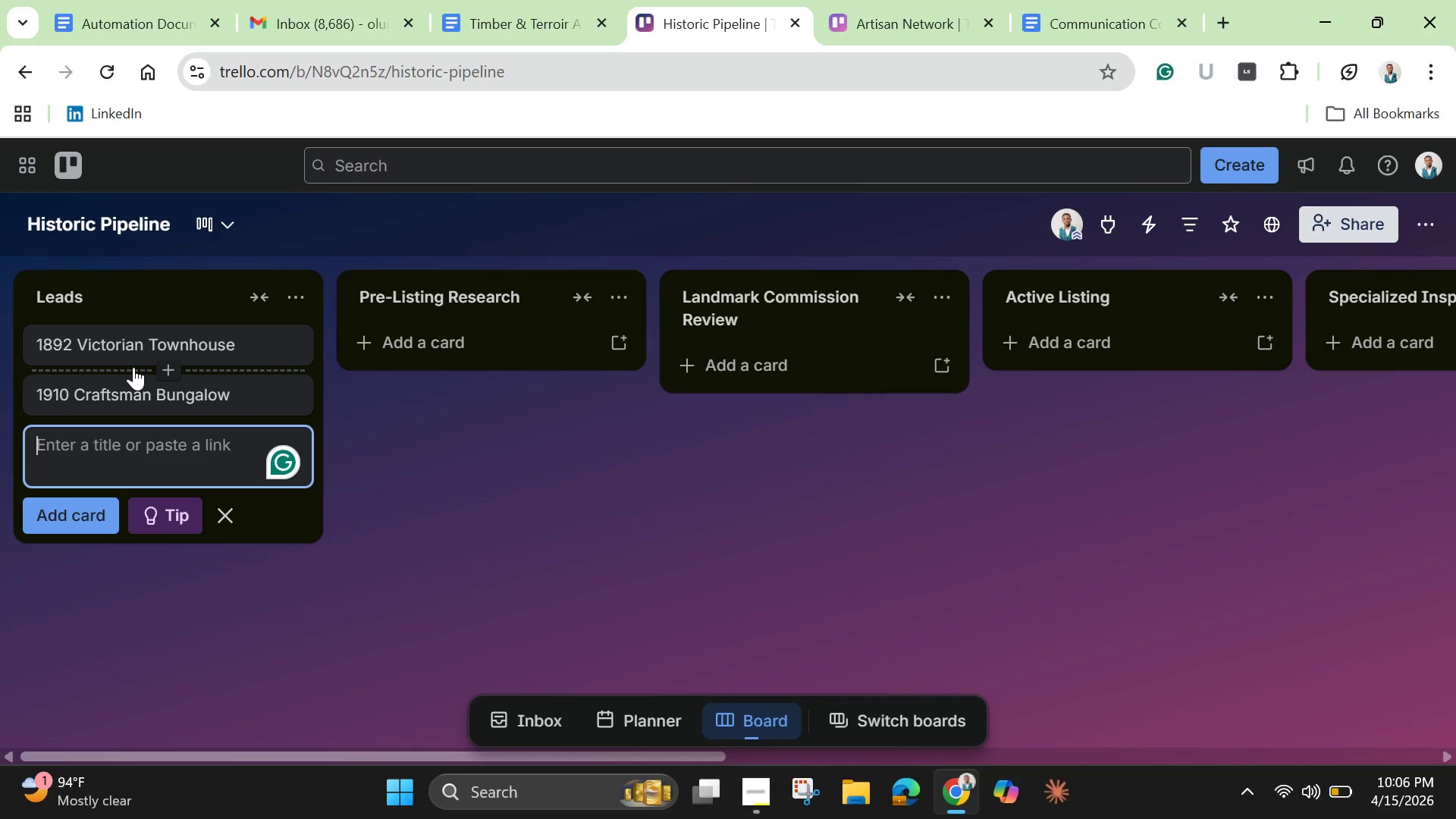 
type(1875 Tudor Estate)
 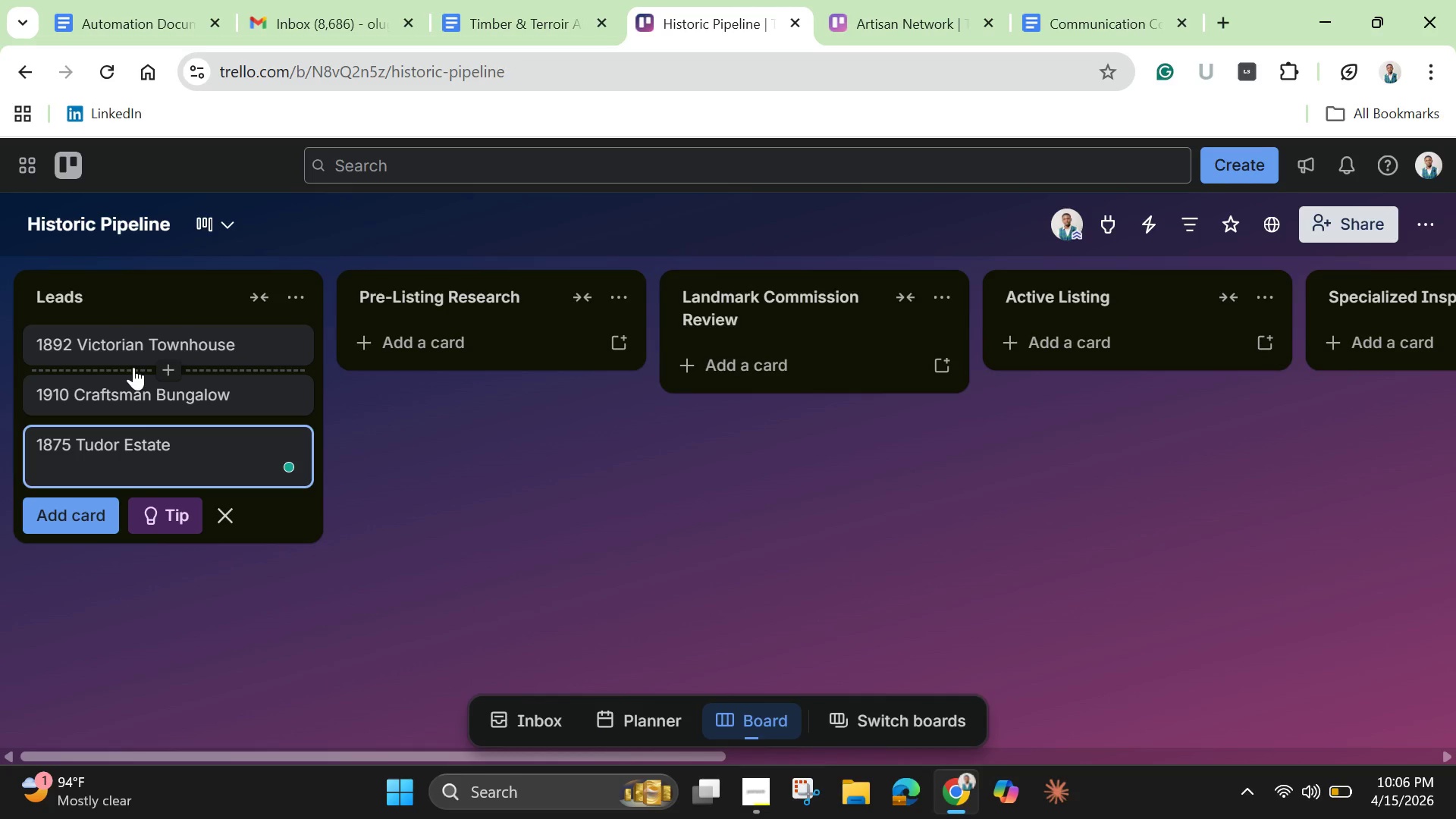 
key(Enter)
 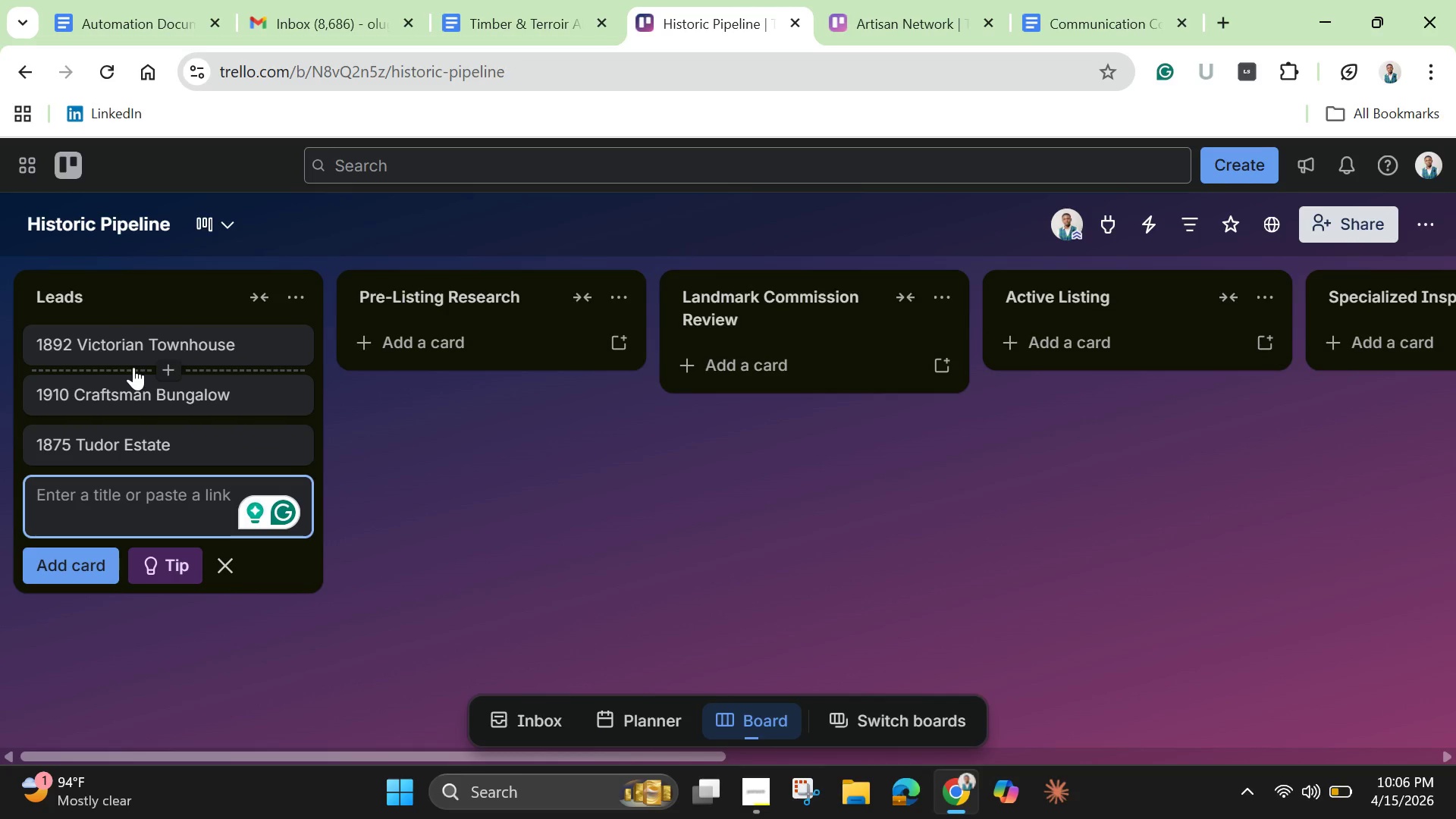 
type(!)
key(Backspace)
type(1925 Colonial Re)
 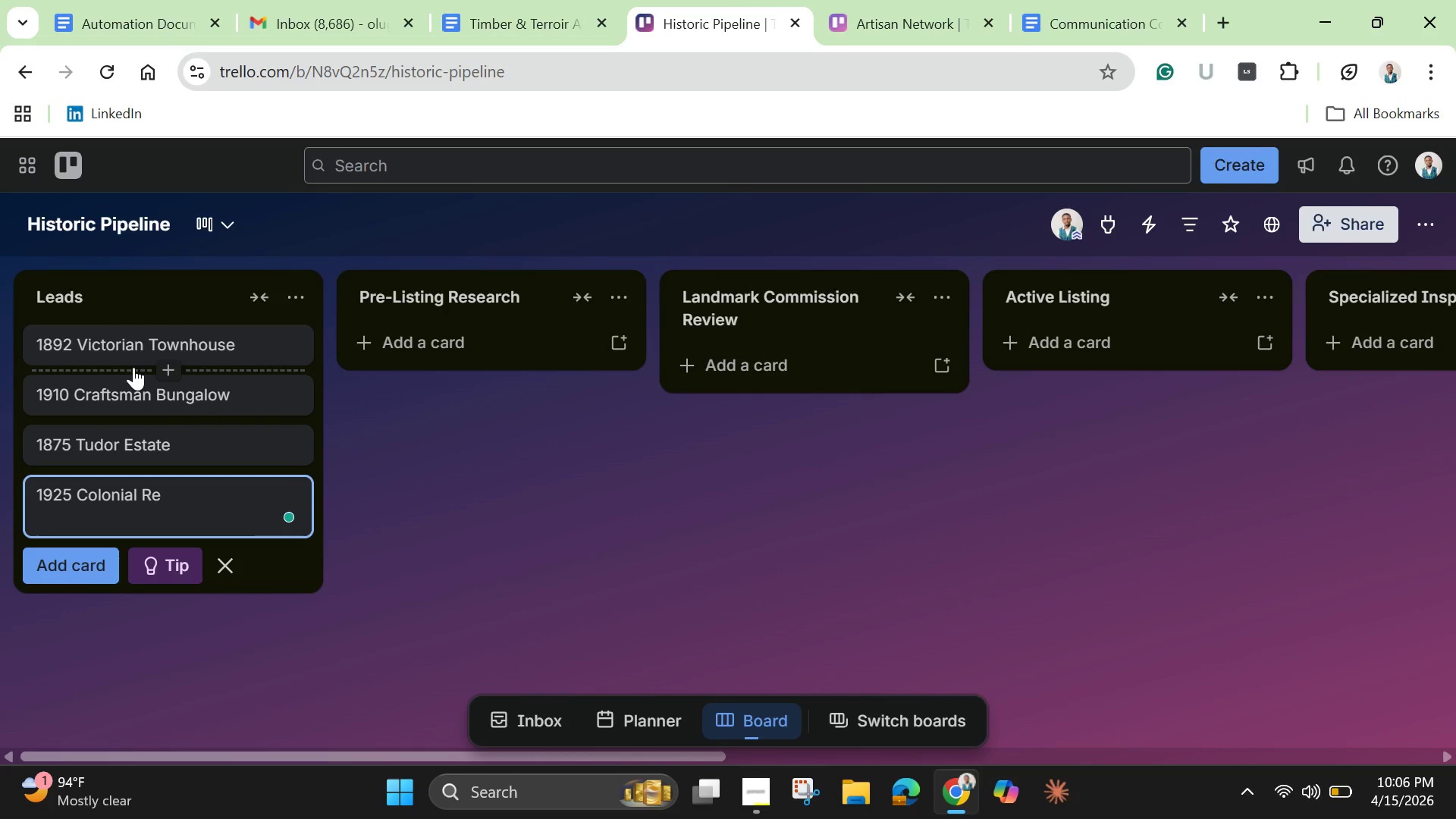 
type(vival)
 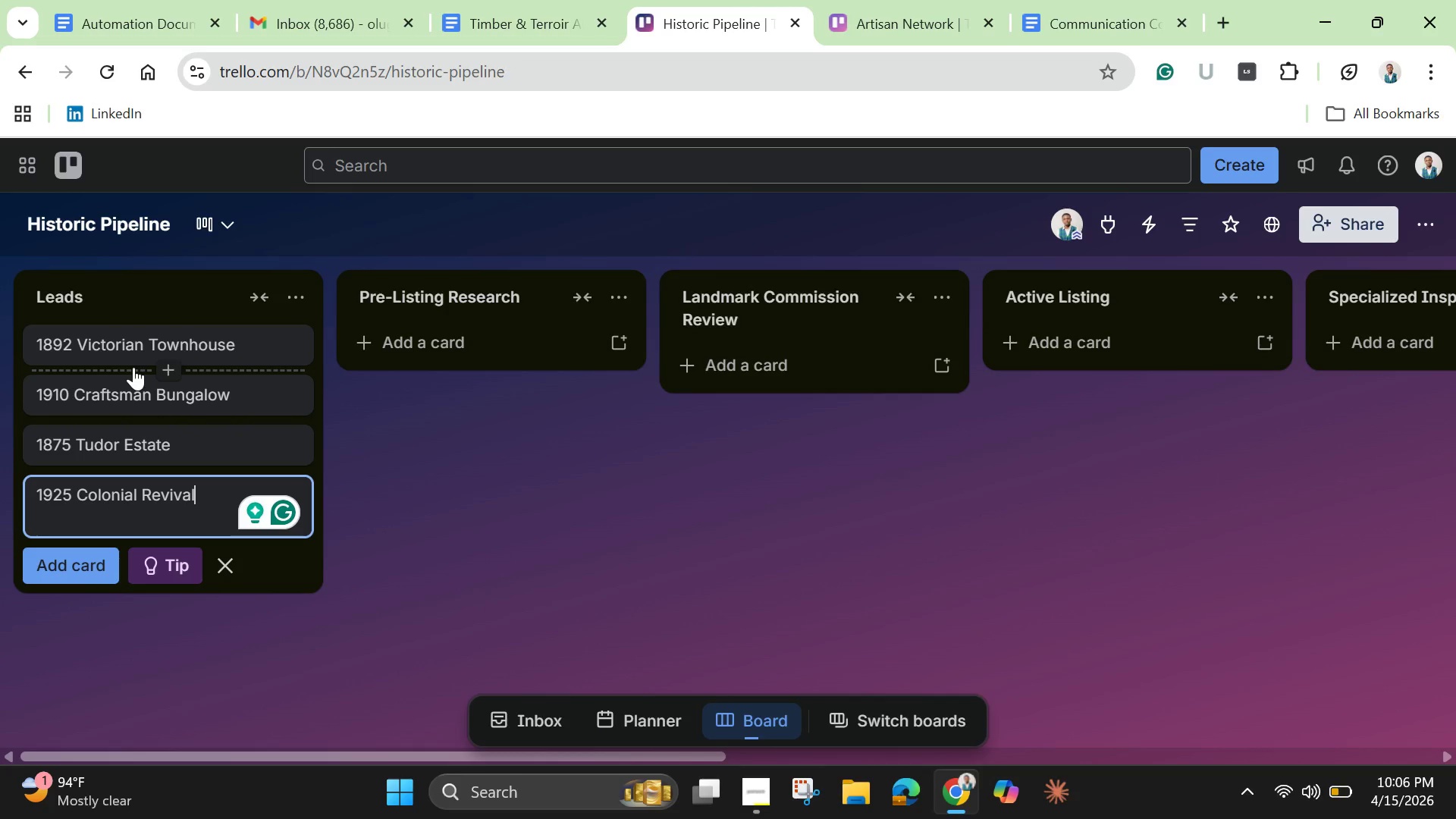 
key(Enter)
 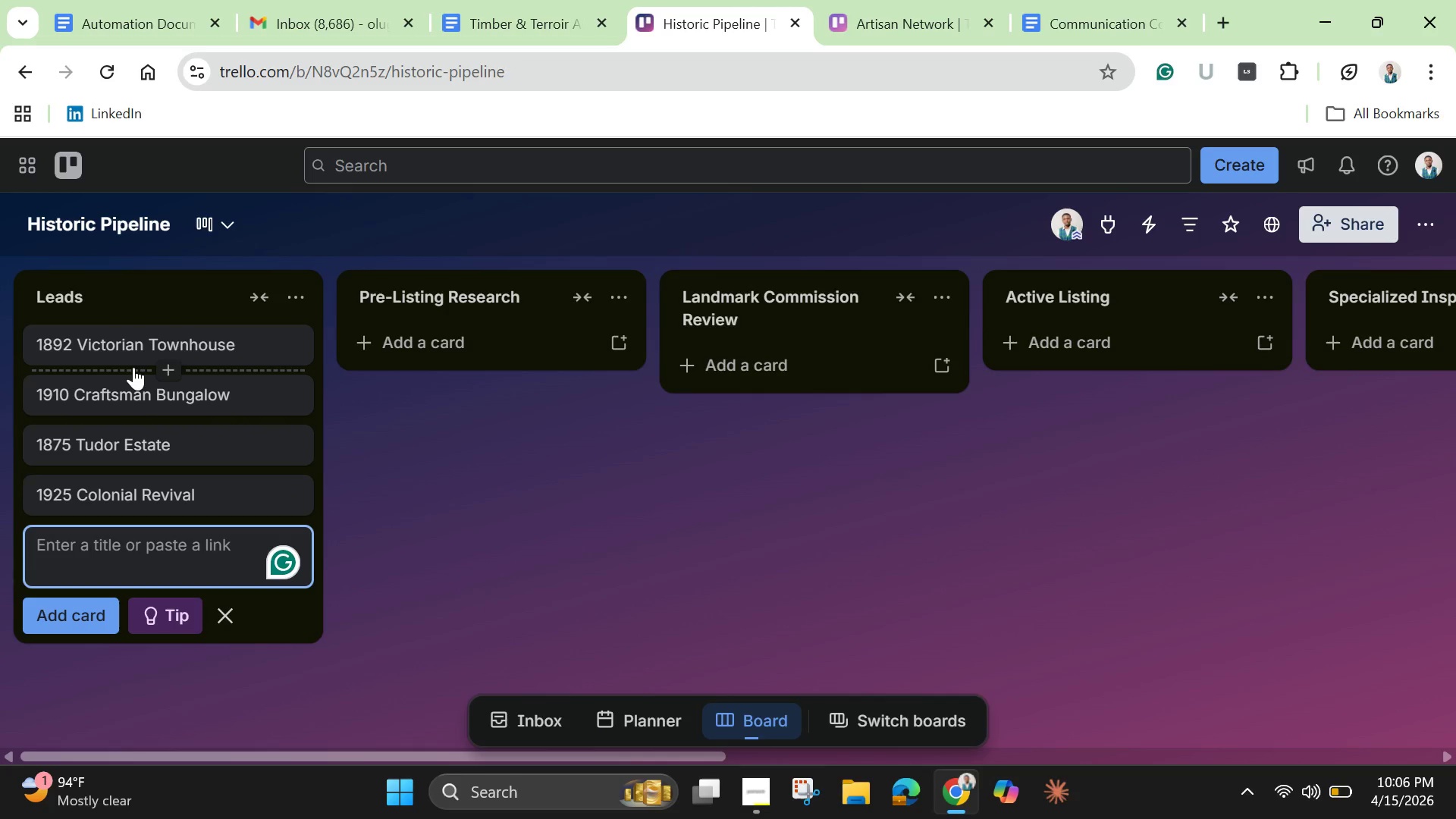 
hold_key(key=ShiftLeft, duration=0.52)
 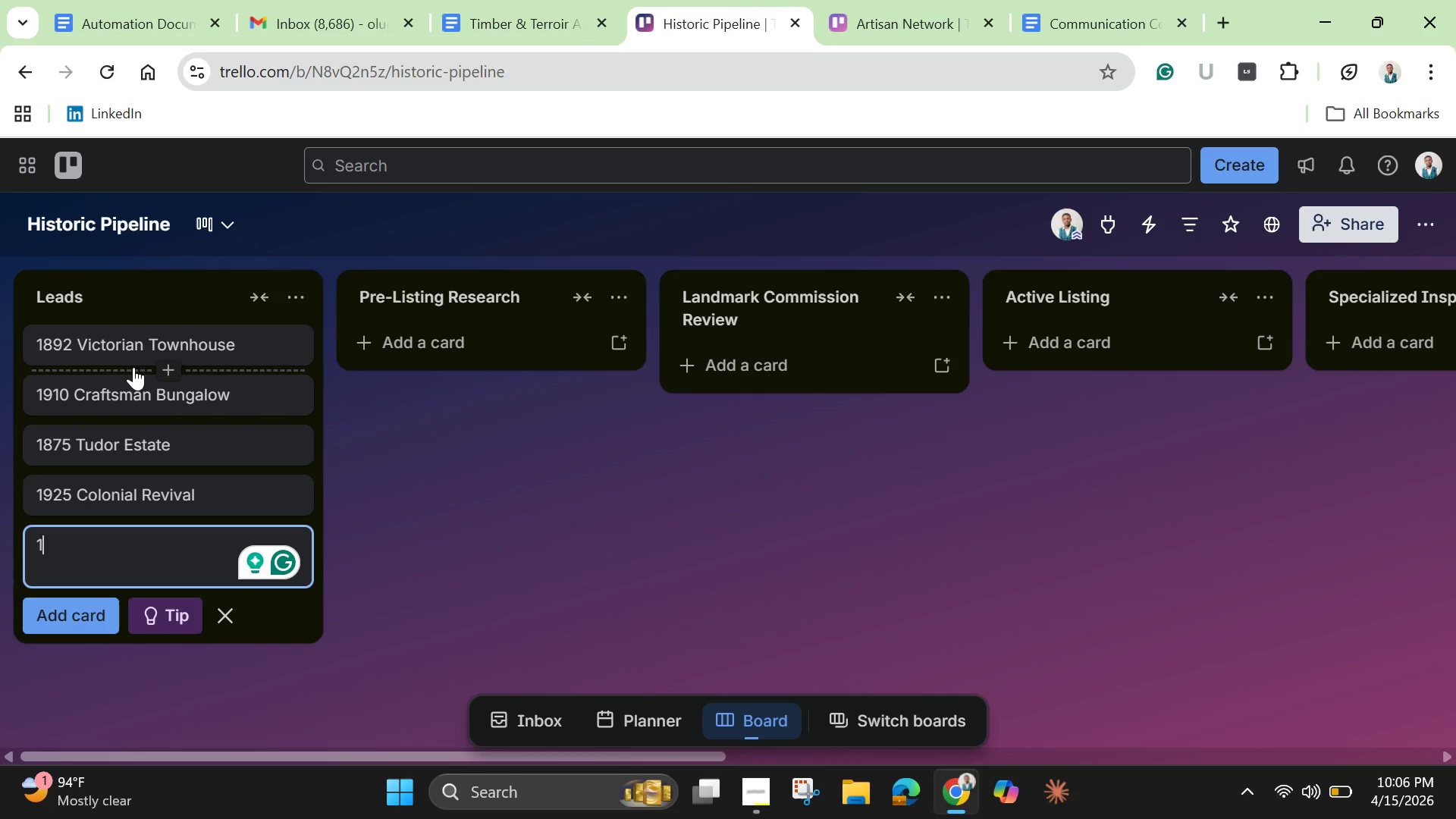 
type(1888 Brick Row House)
 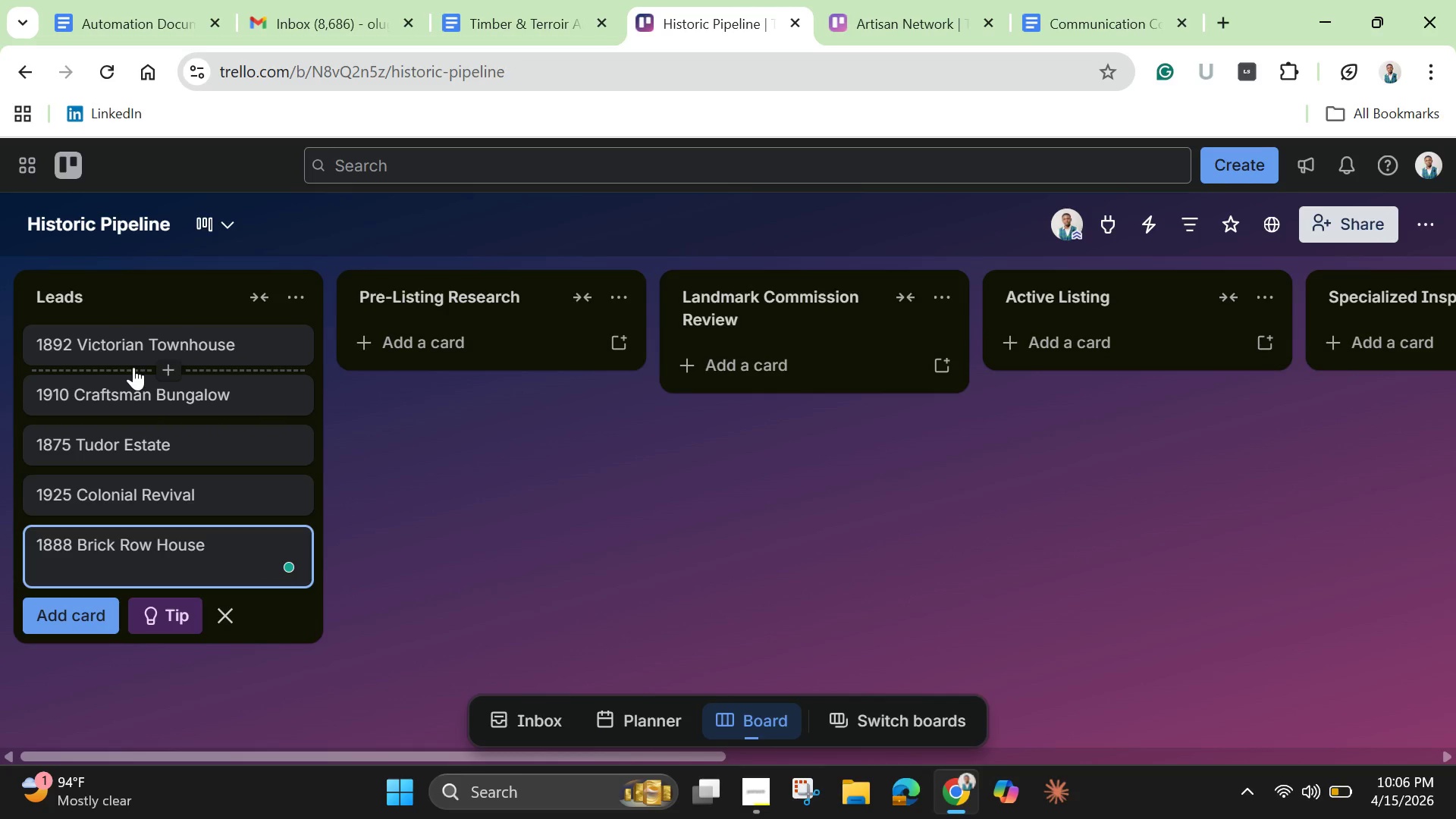 
key(Enter)
 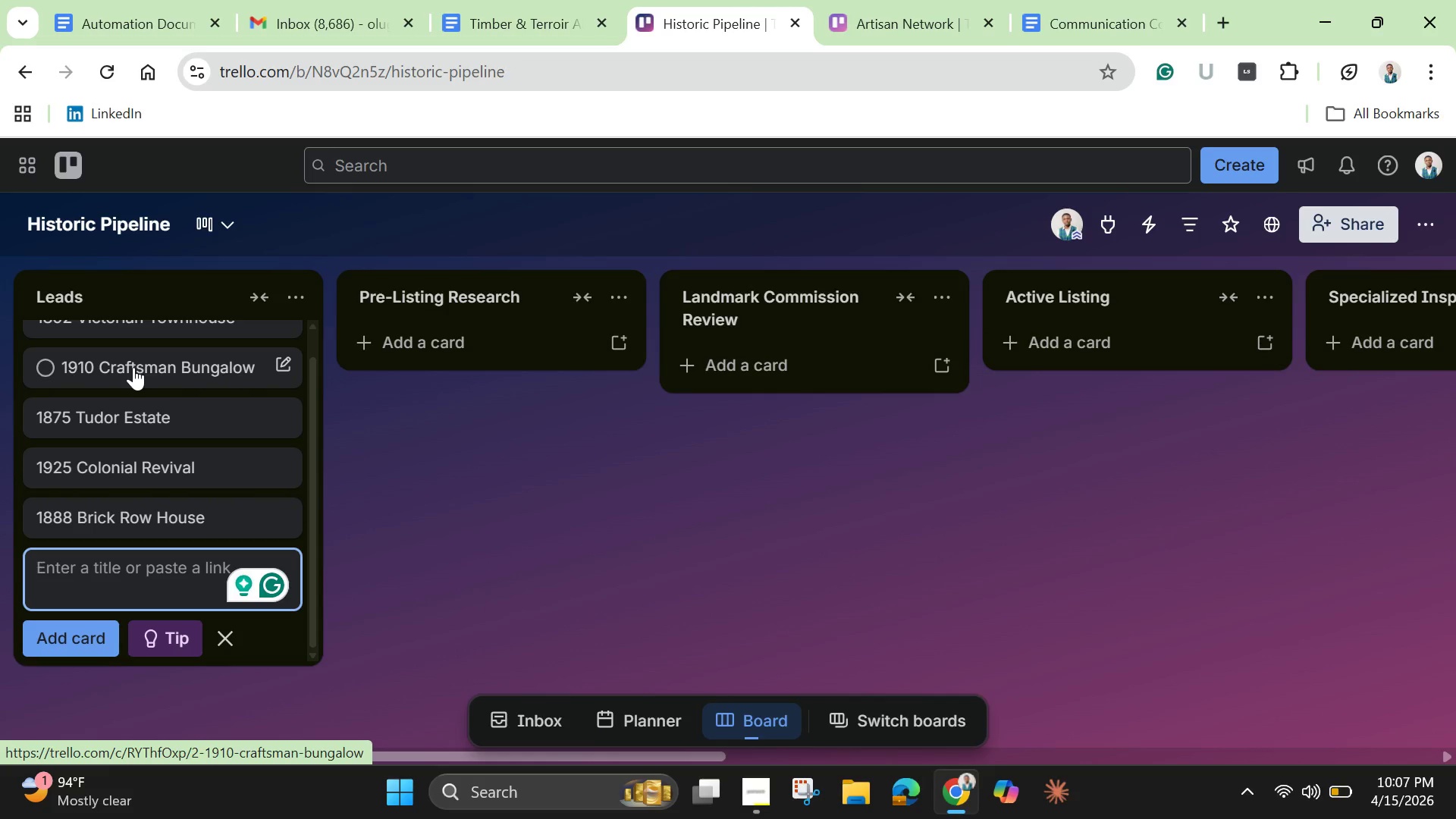 
wait(22.62)
 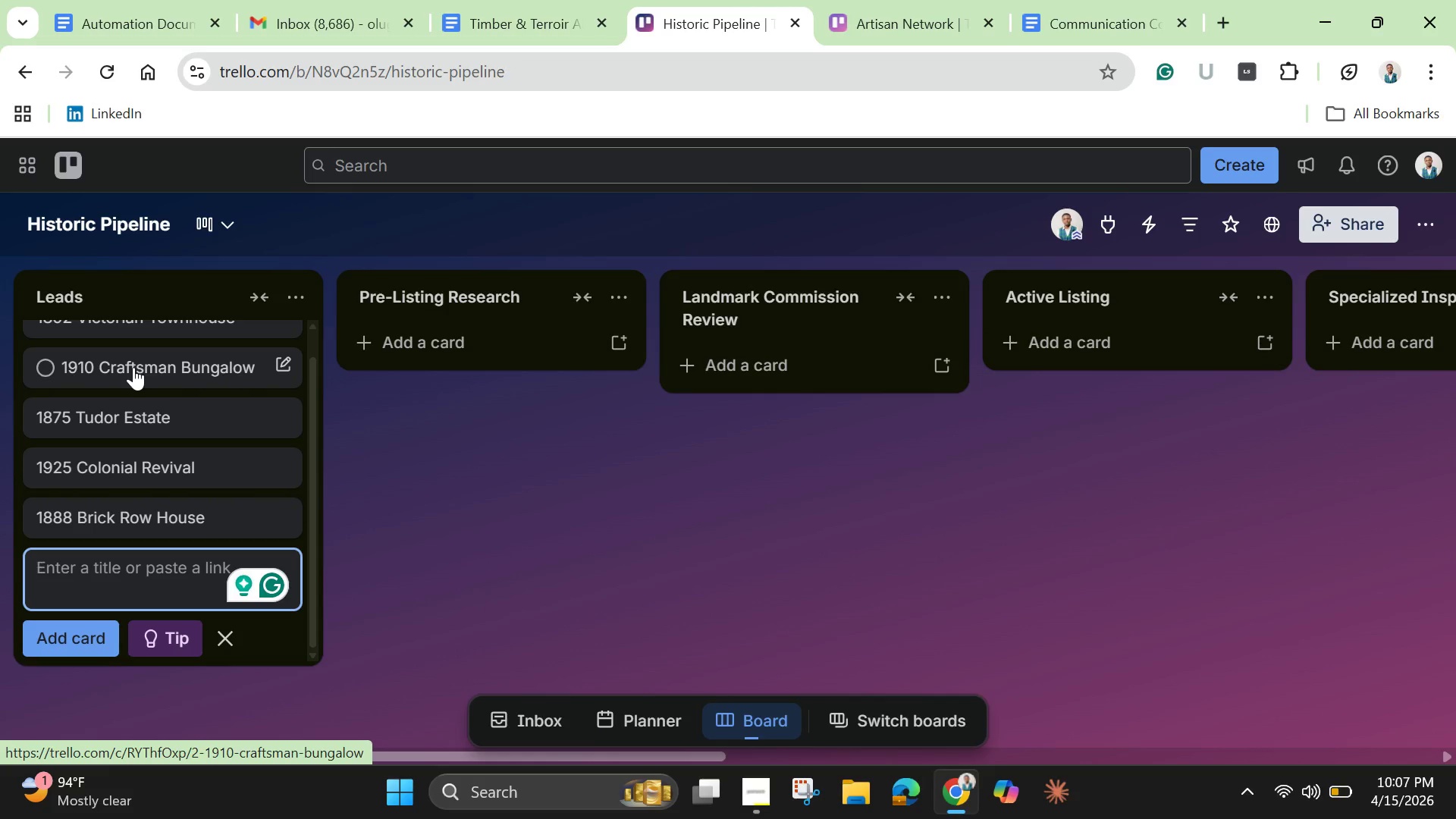 
scroll: coordinate [207, 516], scroll_direction: up, amount: 2.0
 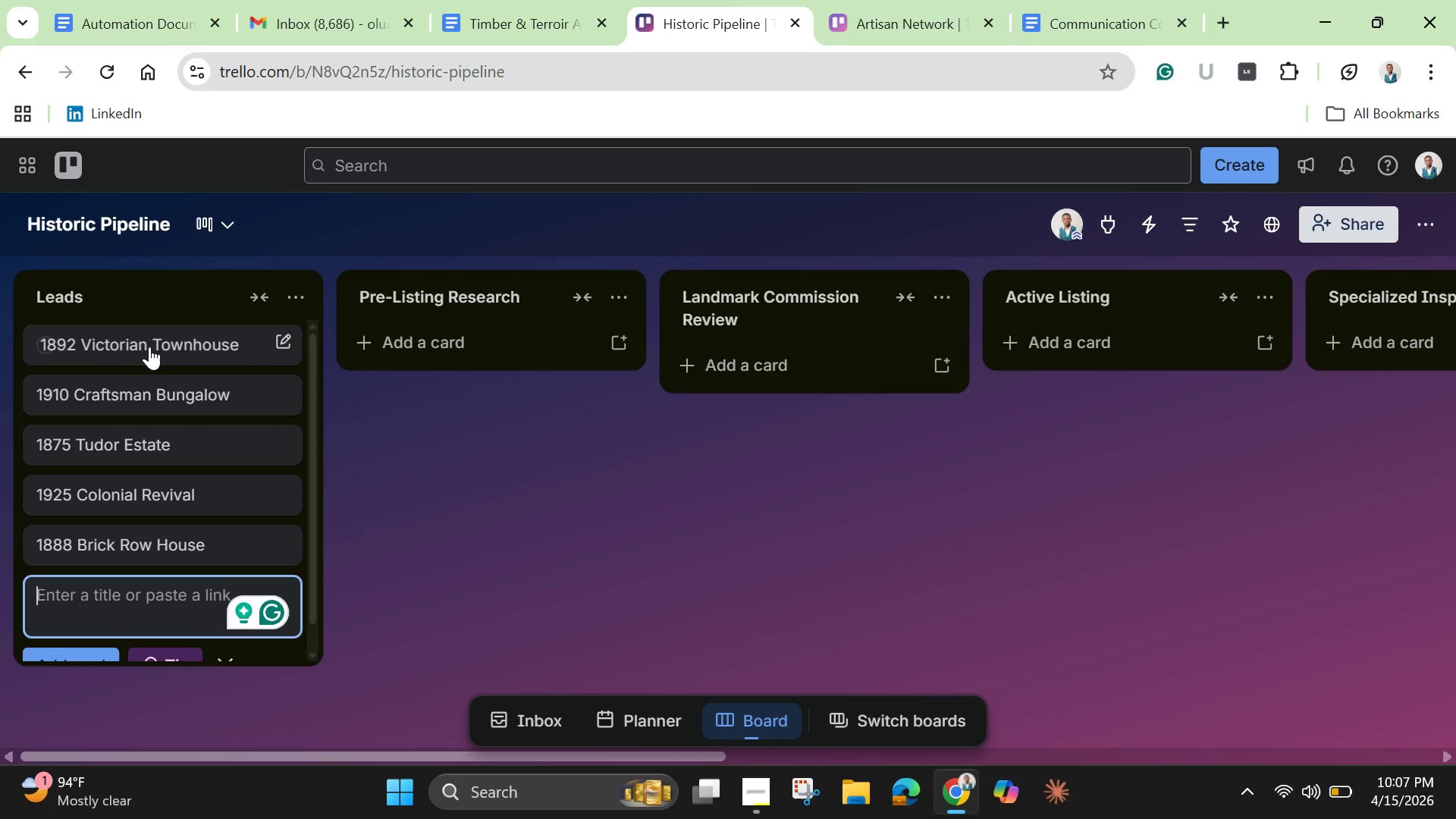 
left_click([149, 347])
 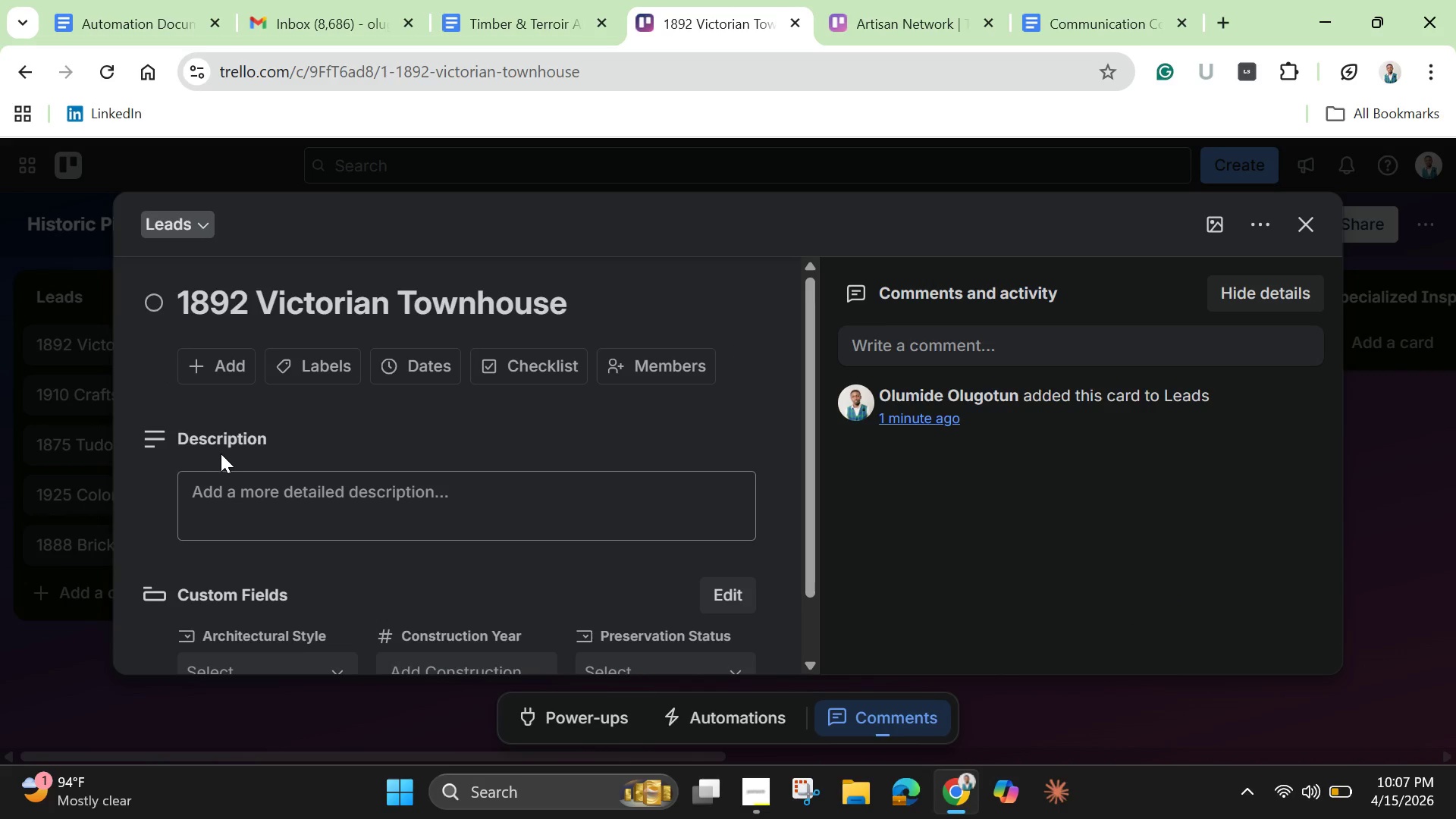 
scroll: coordinate [223, 463], scroll_direction: down, amount: 2.0
 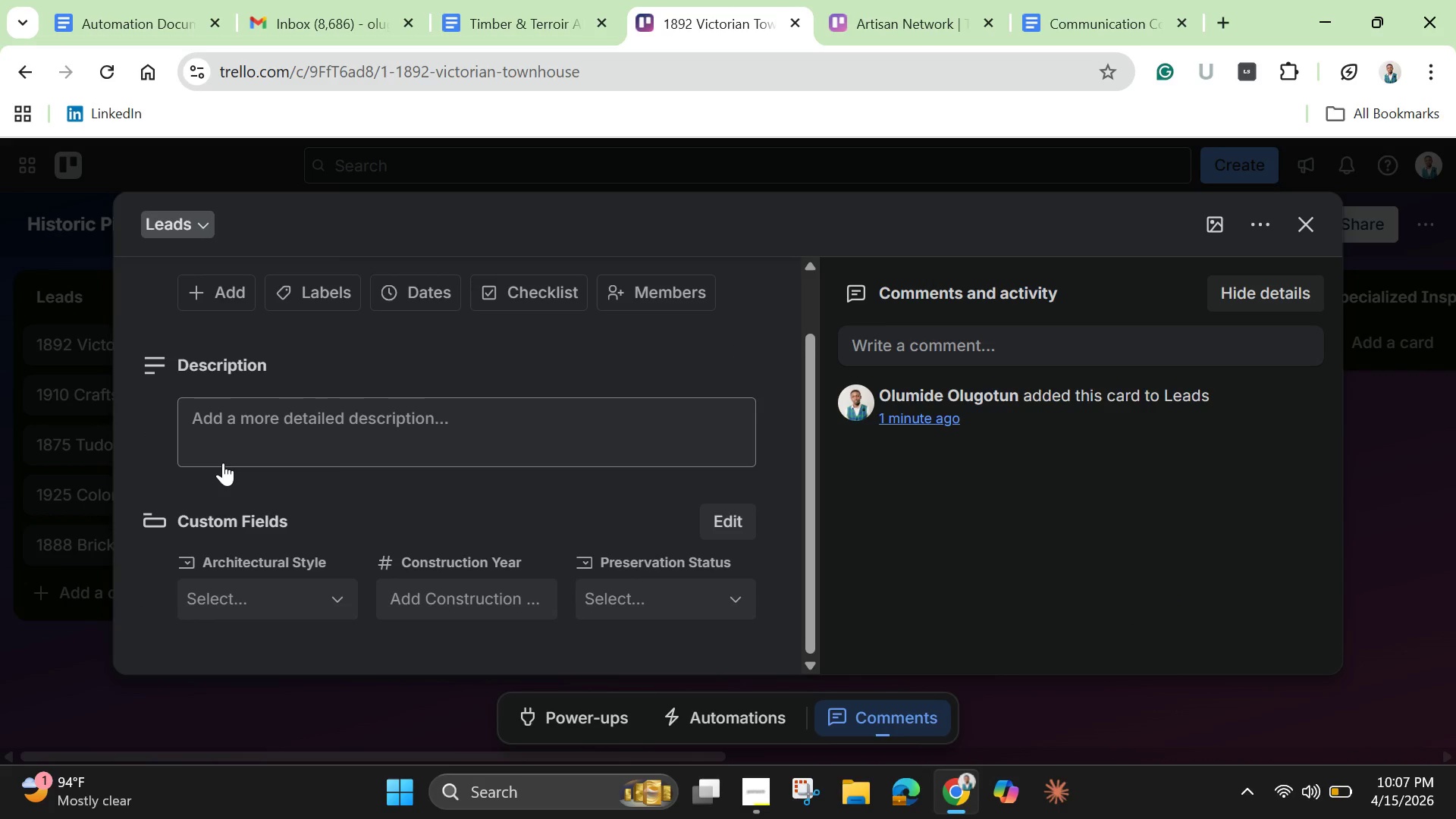 
wait(7.99)
 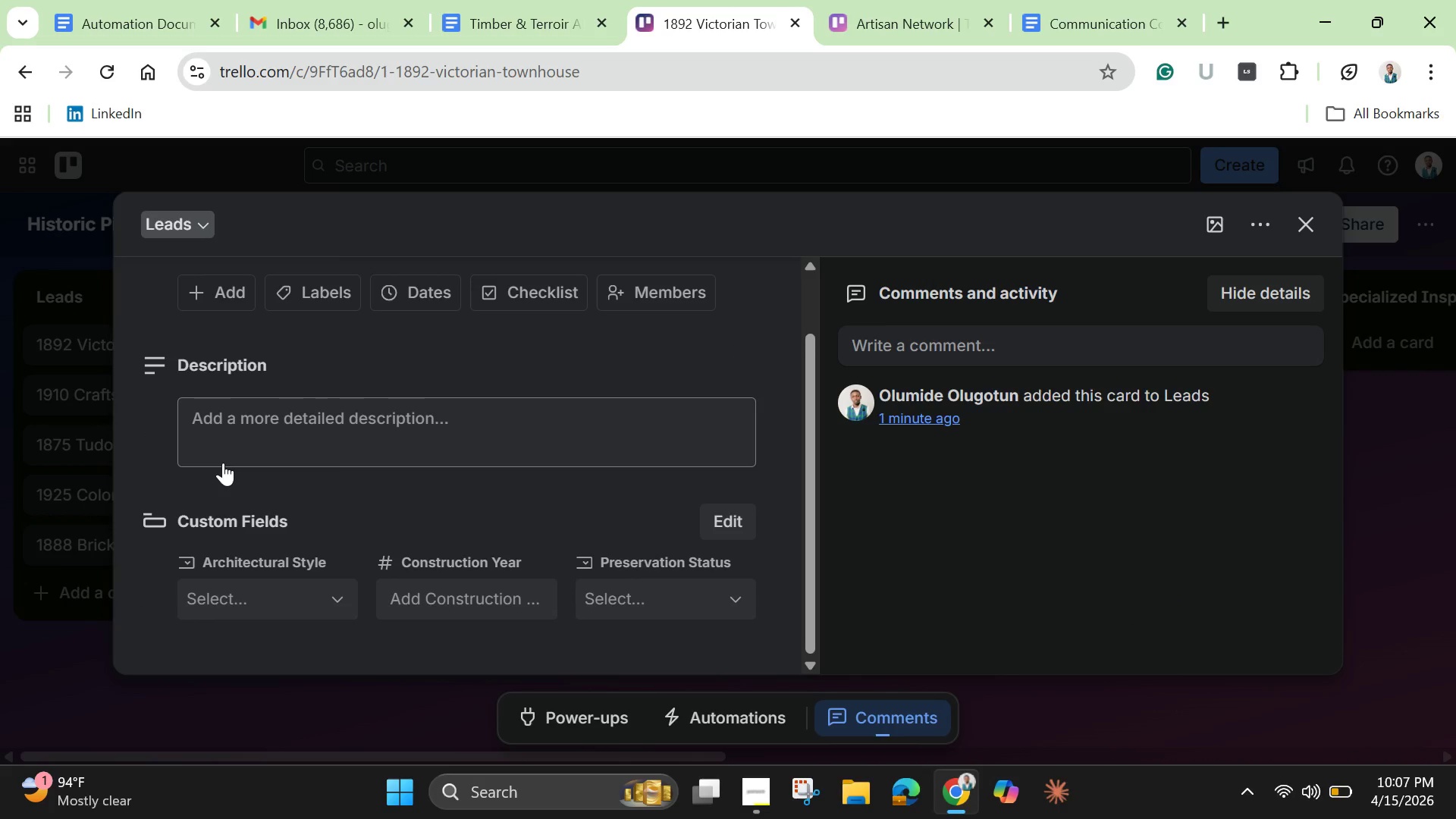 
left_click([300, 596])
 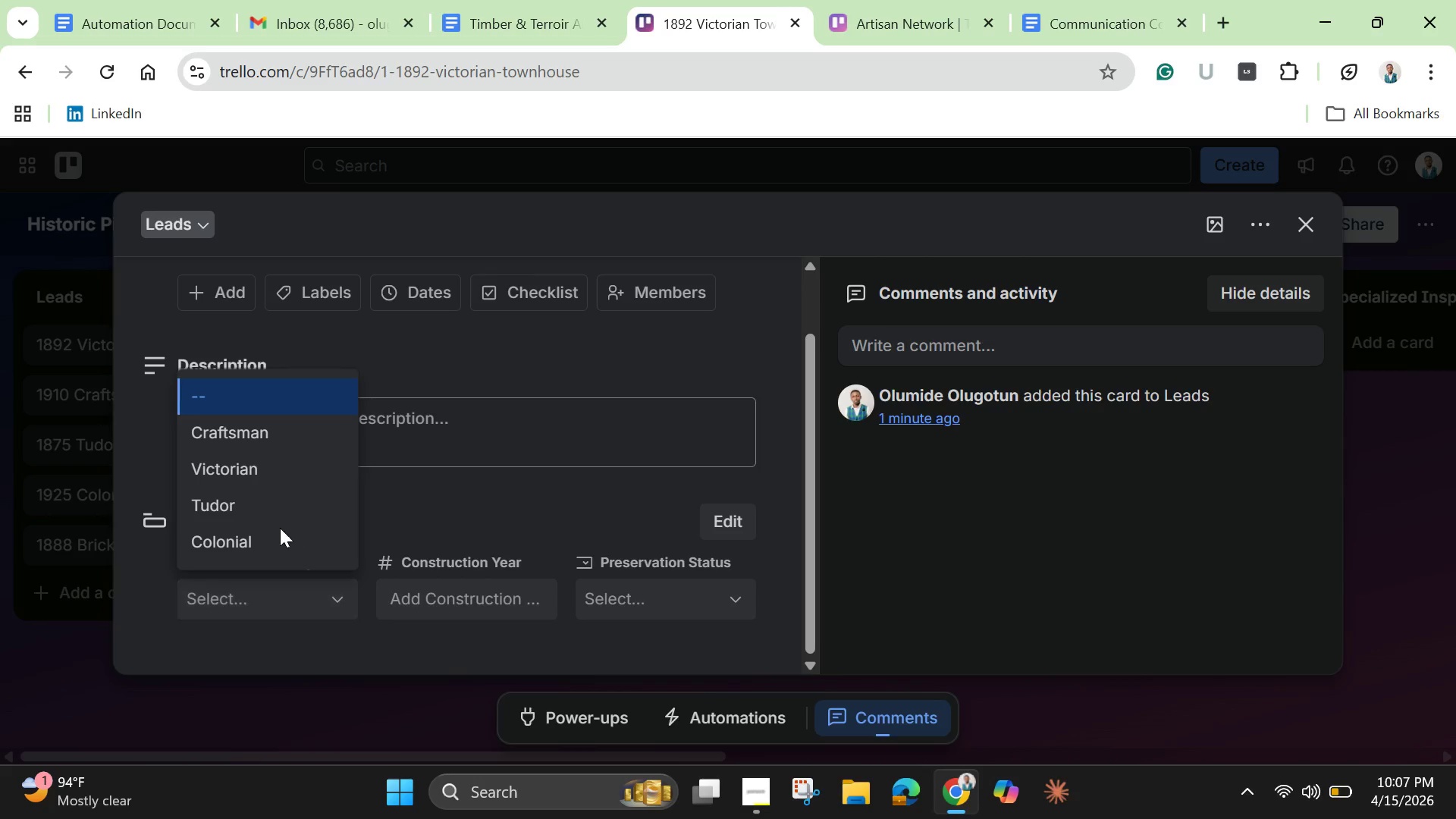 
left_click([244, 463])
 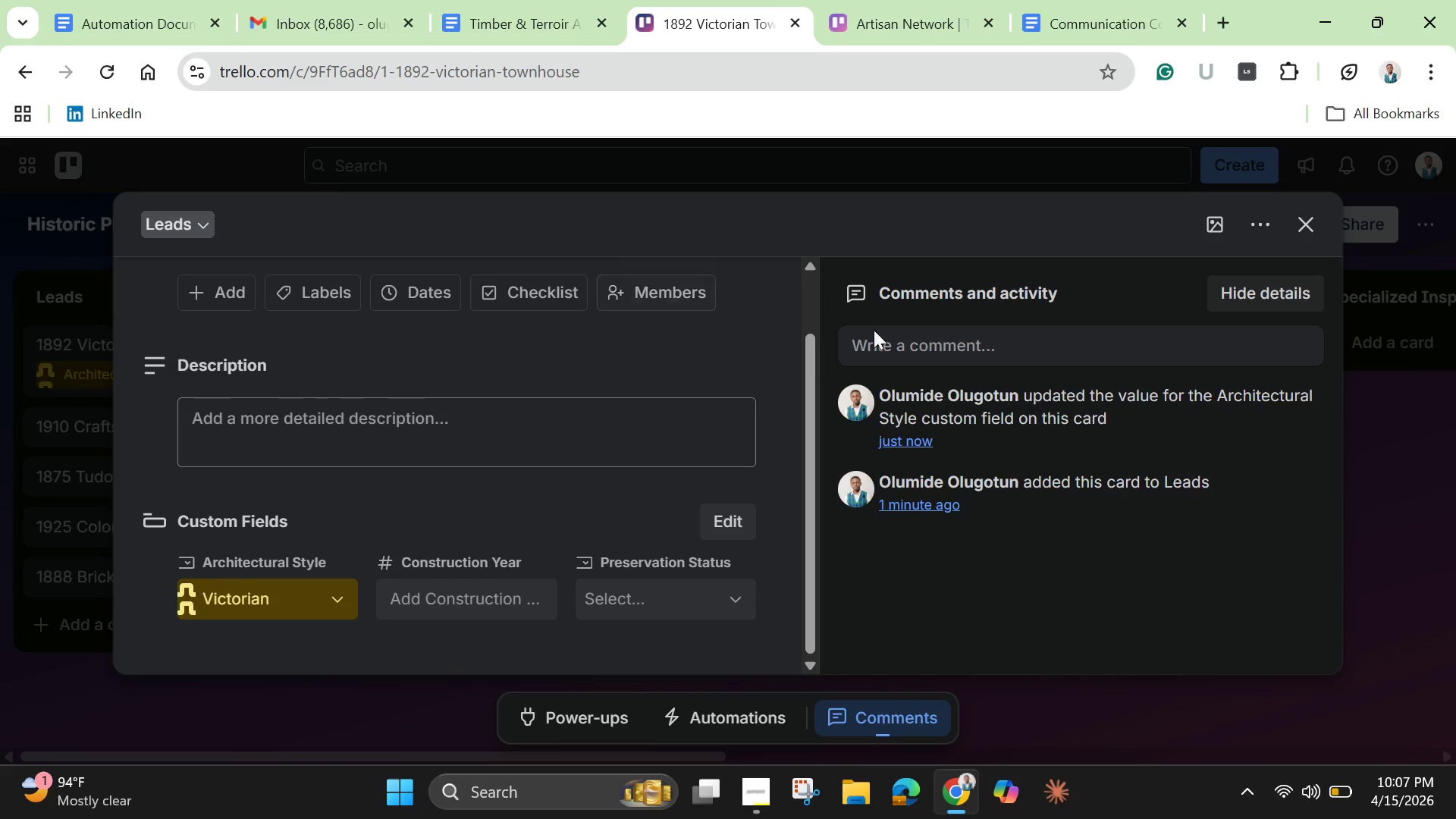 
wait(6.31)
 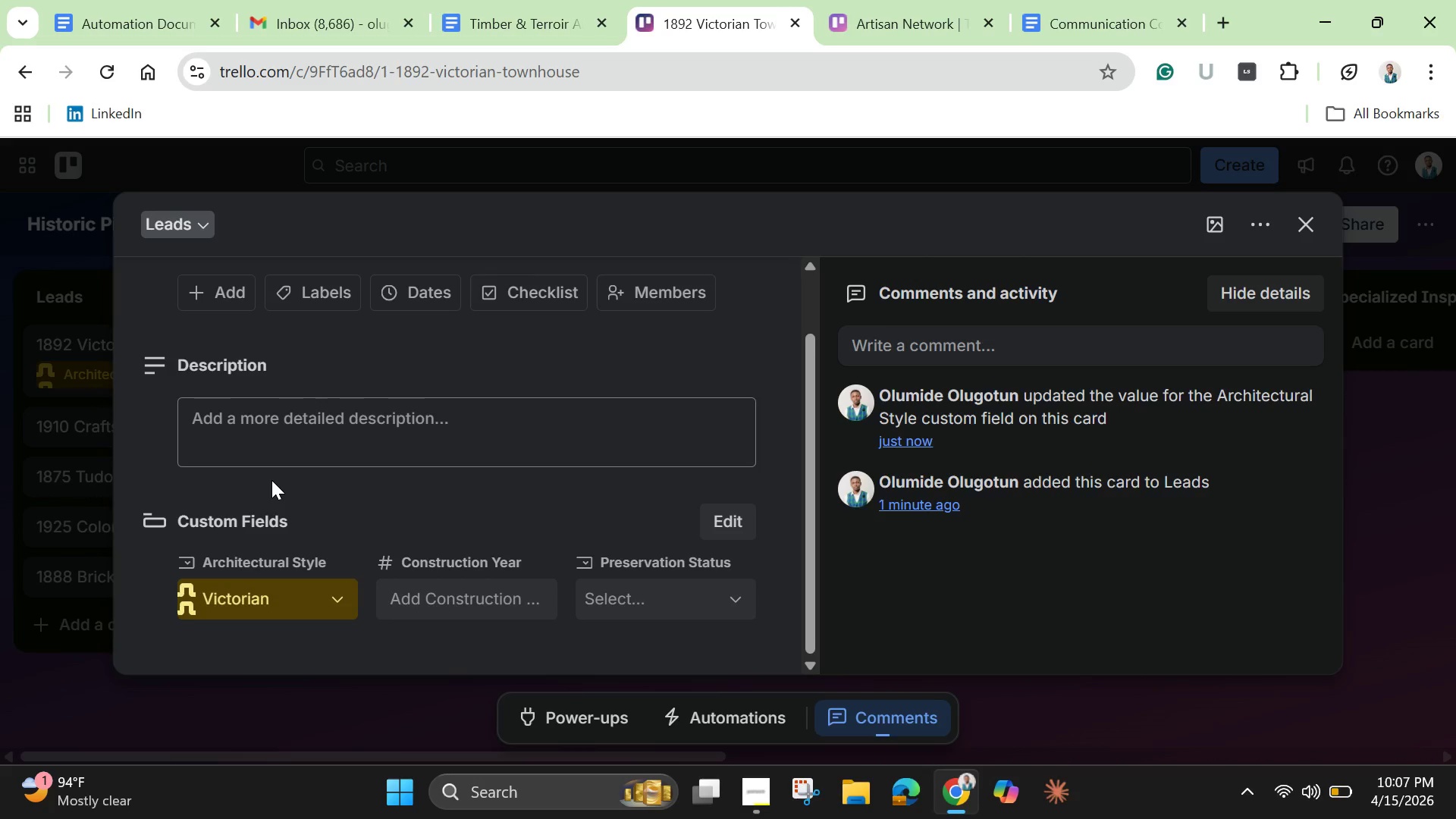 
left_click([1298, 232])
 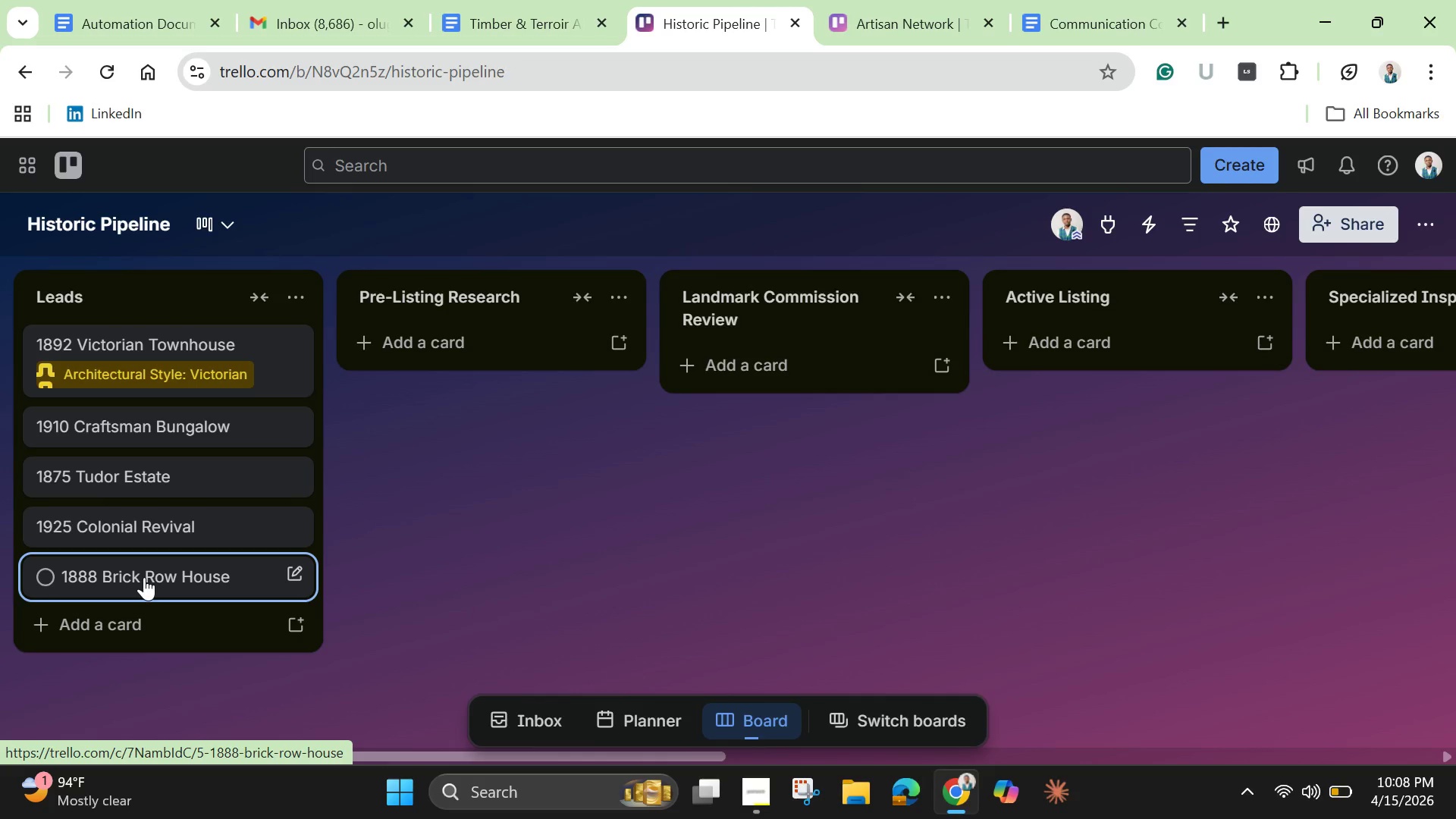 
wait(63.26)
 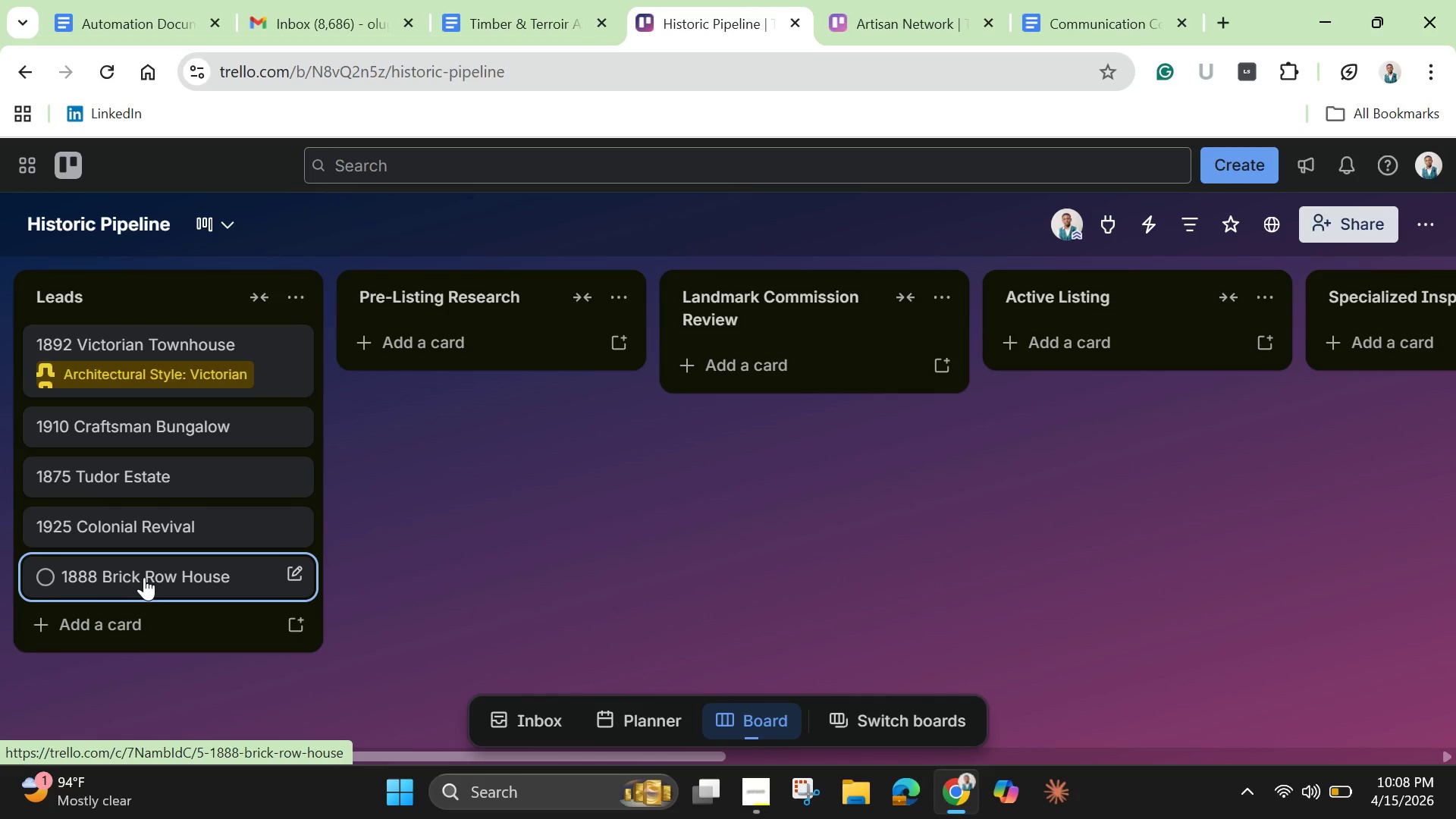 
left_click([177, 365])
 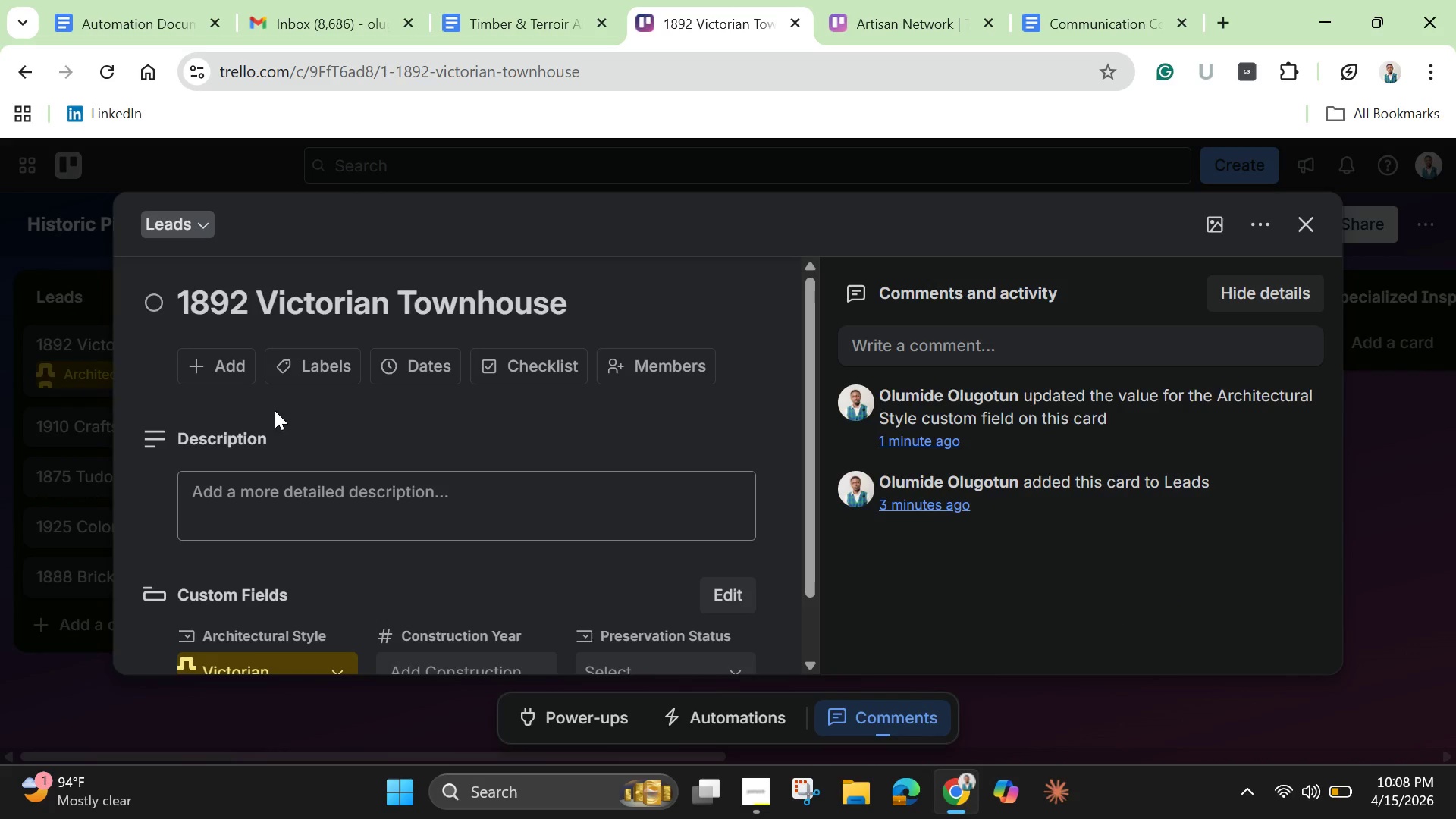 
scroll: coordinate [318, 501], scroll_direction: down, amount: 1.0
 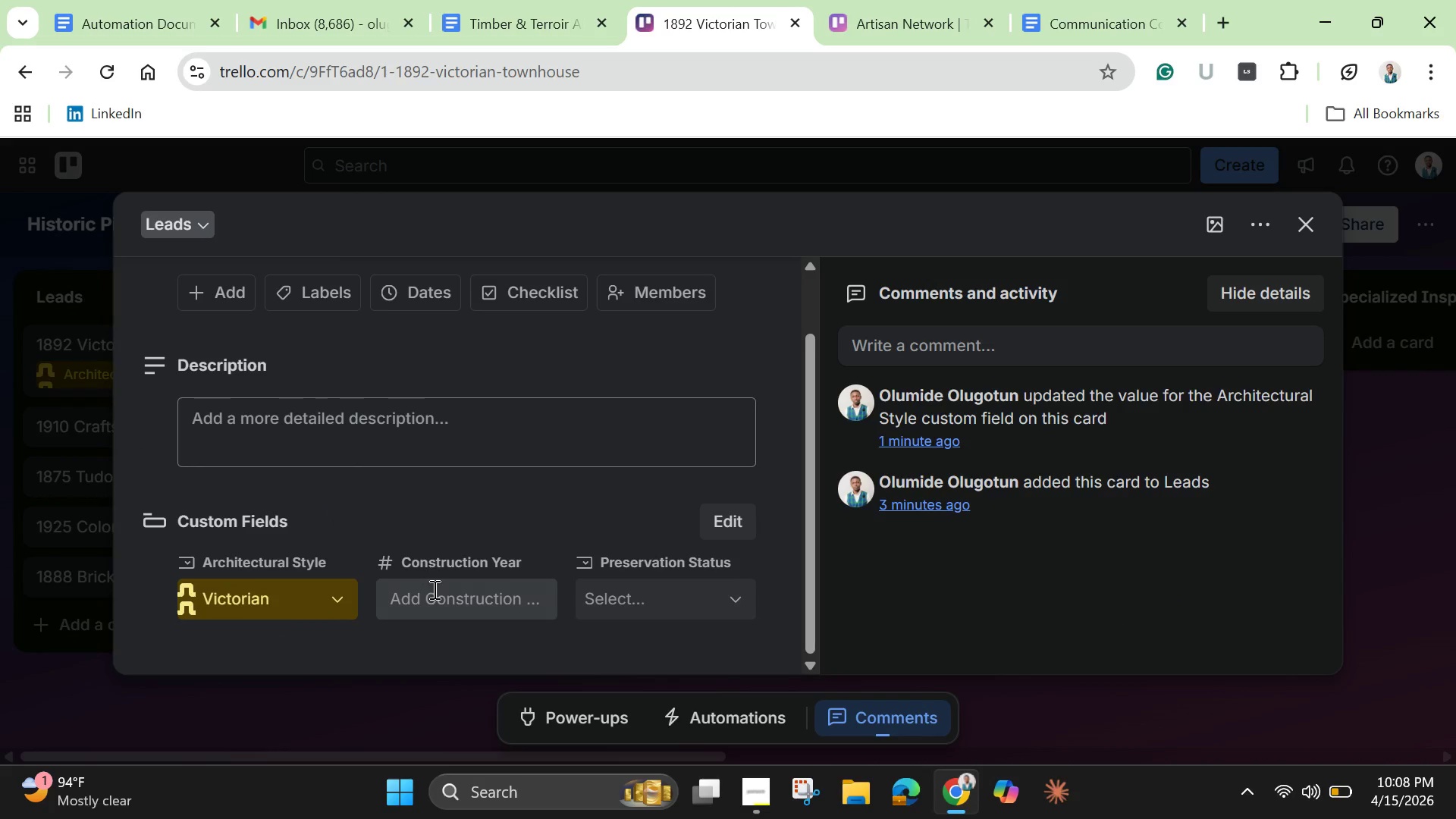 
left_click([435, 592])
 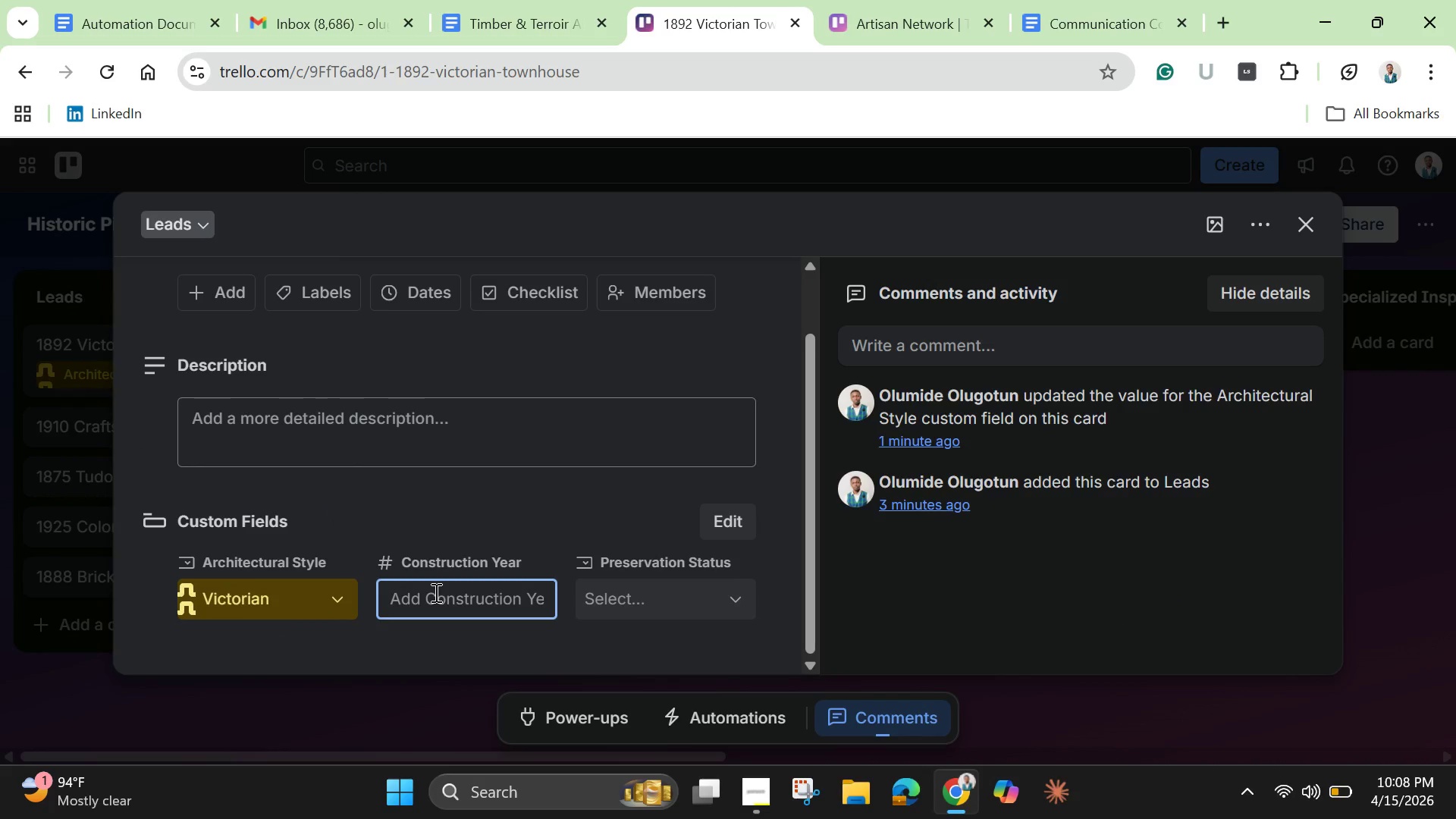 
type(1892)
 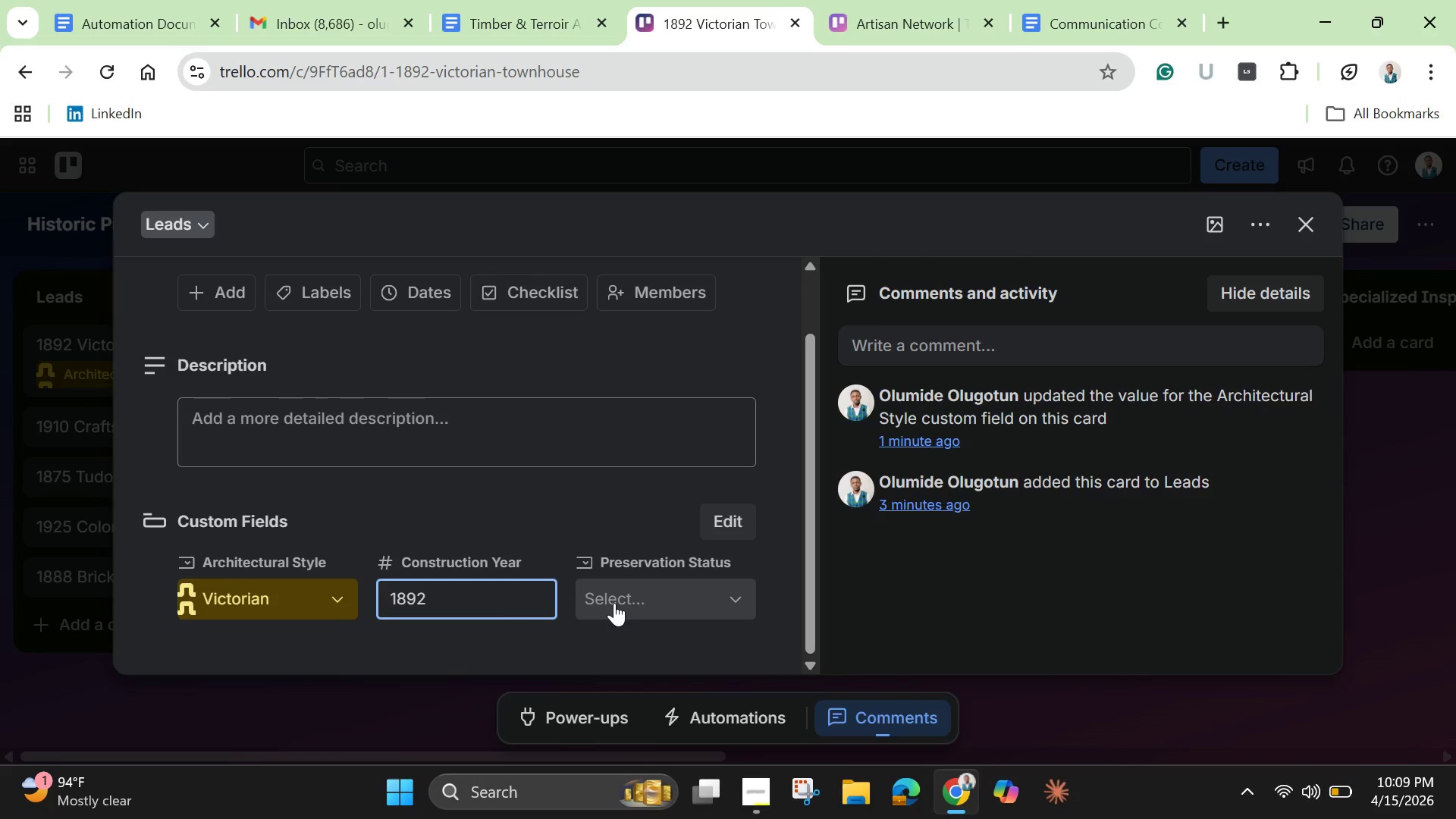 
left_click([614, 603])
 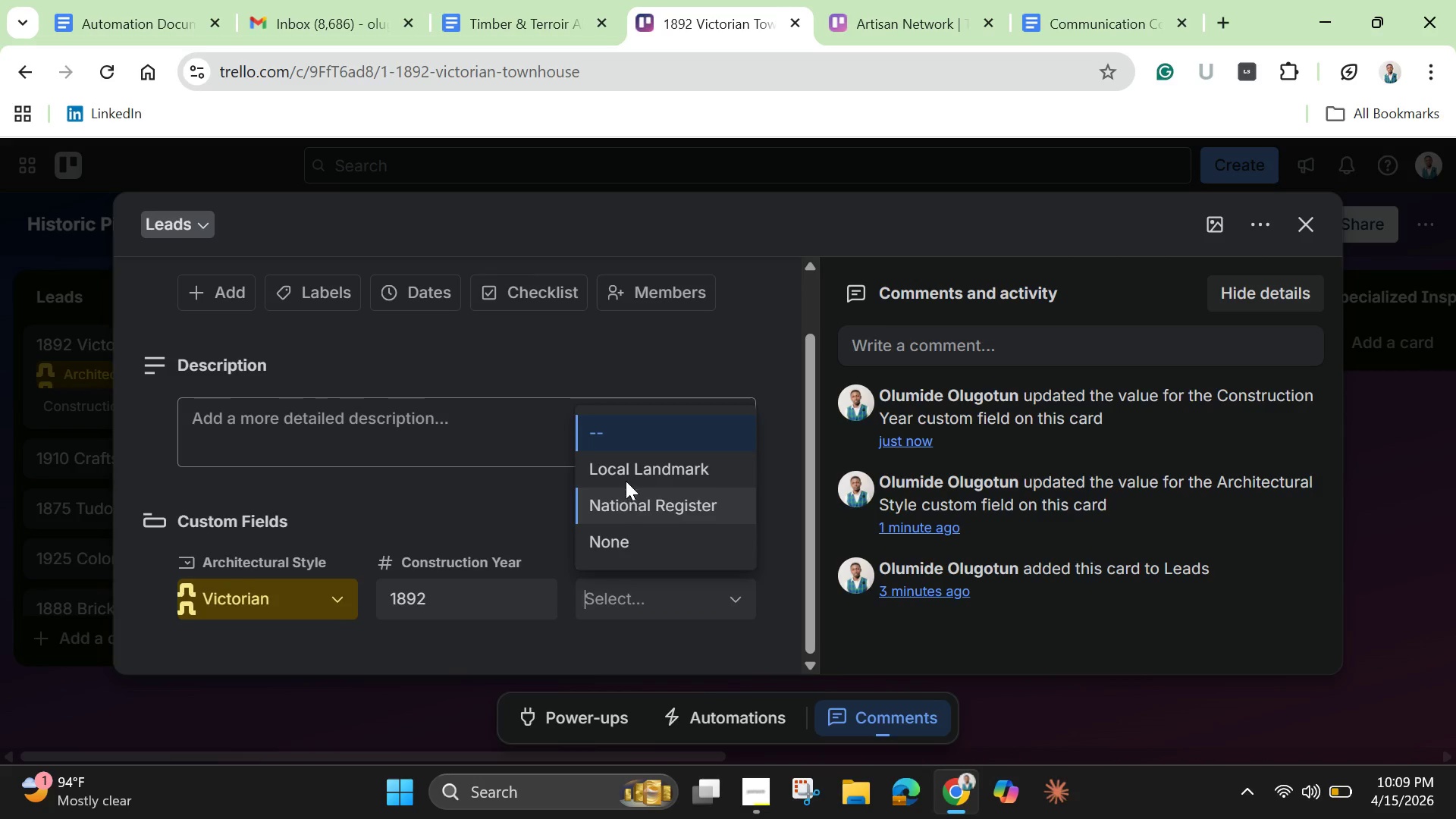 
left_click([626, 479])
 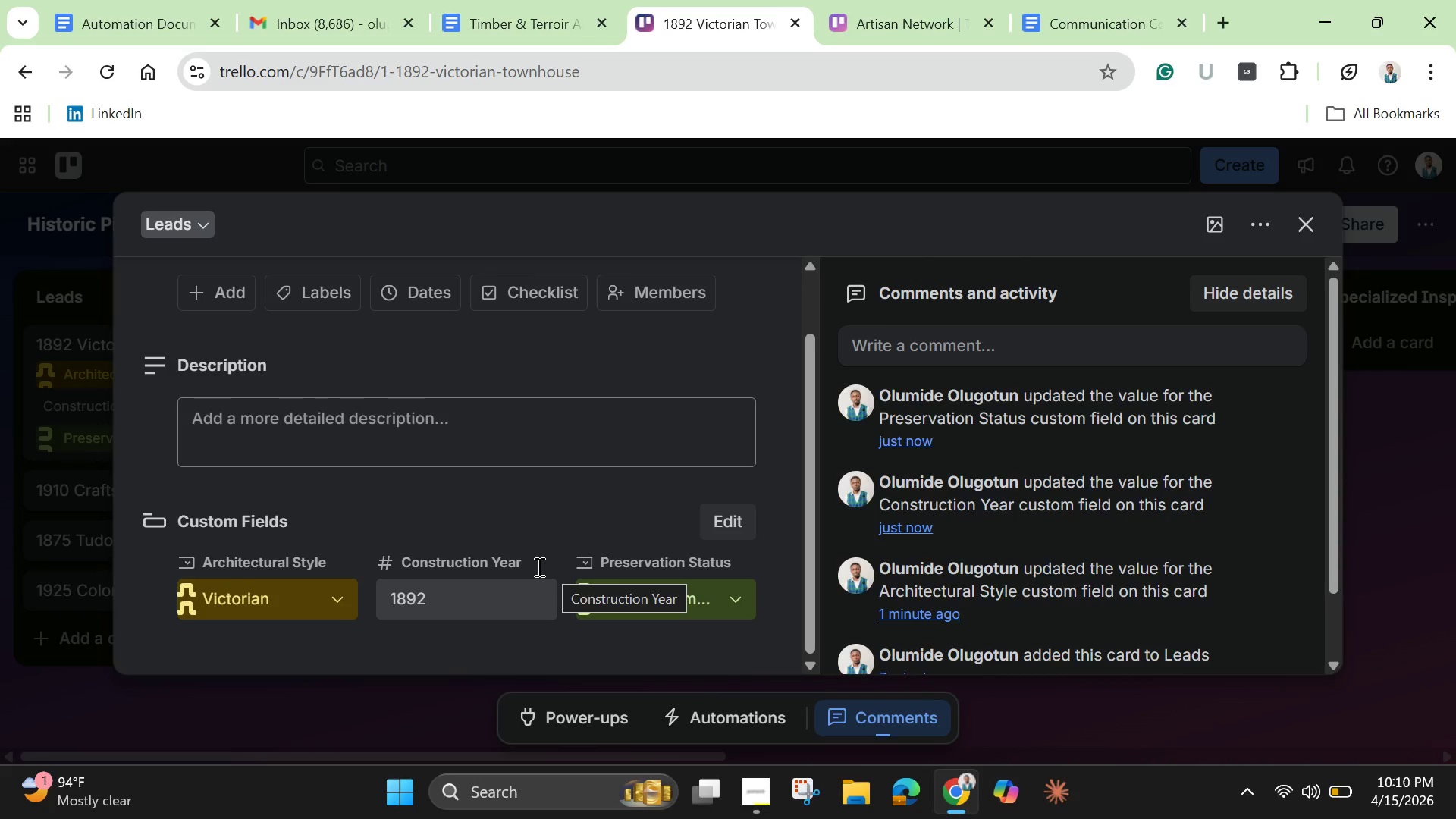 
wait(60.81)
 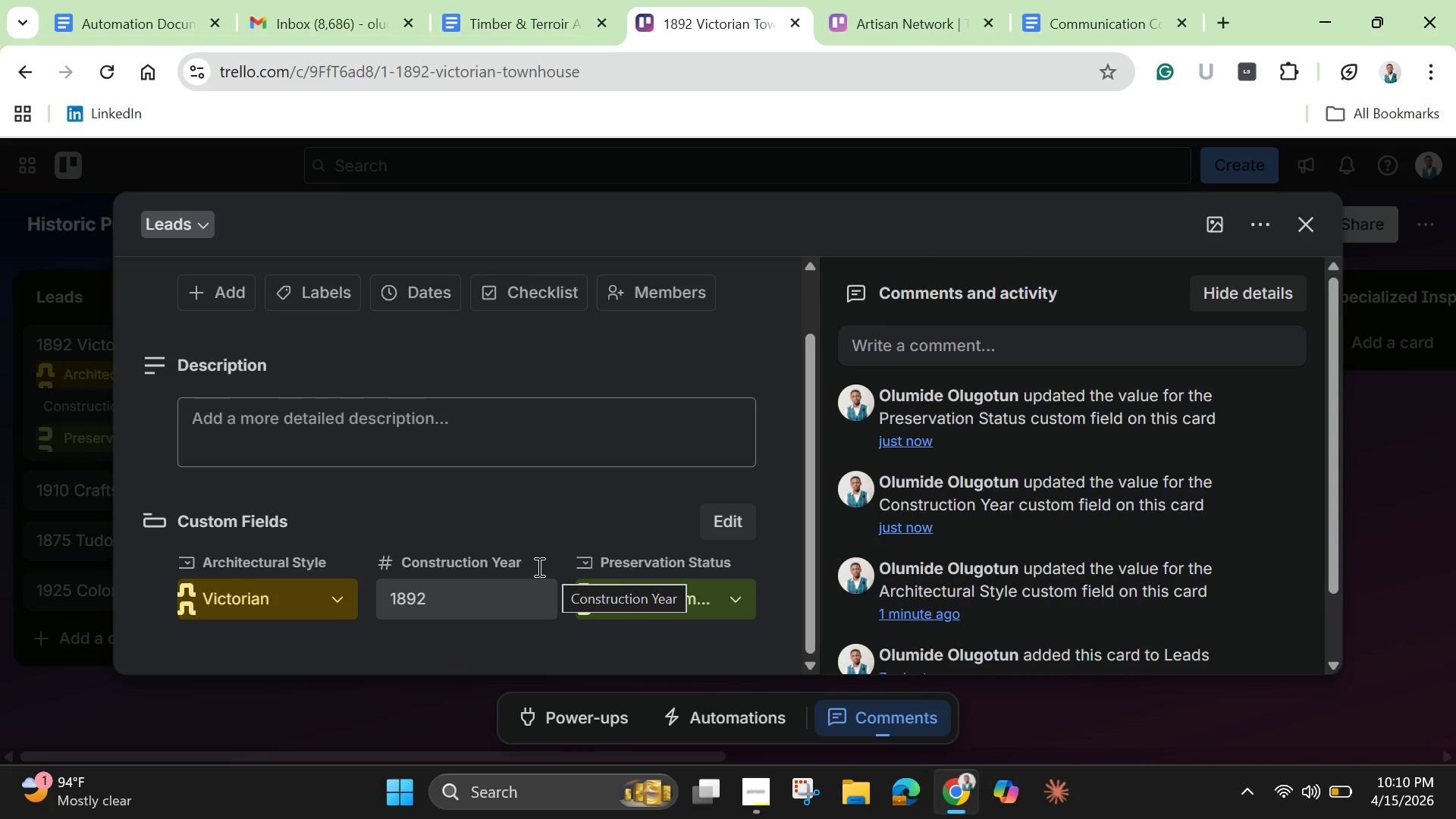 
left_click([148, 8])
 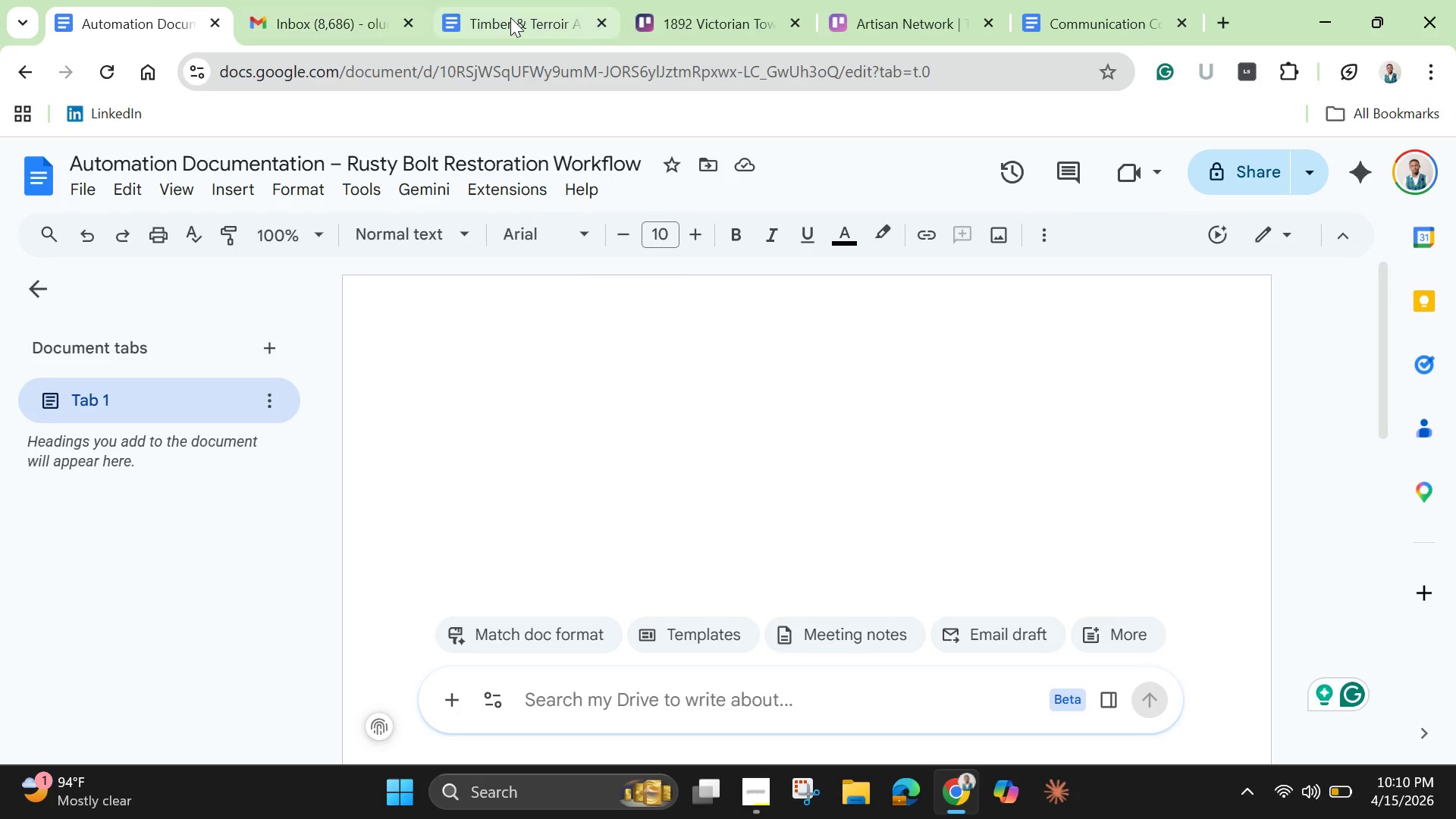 
left_click([512, 17])
 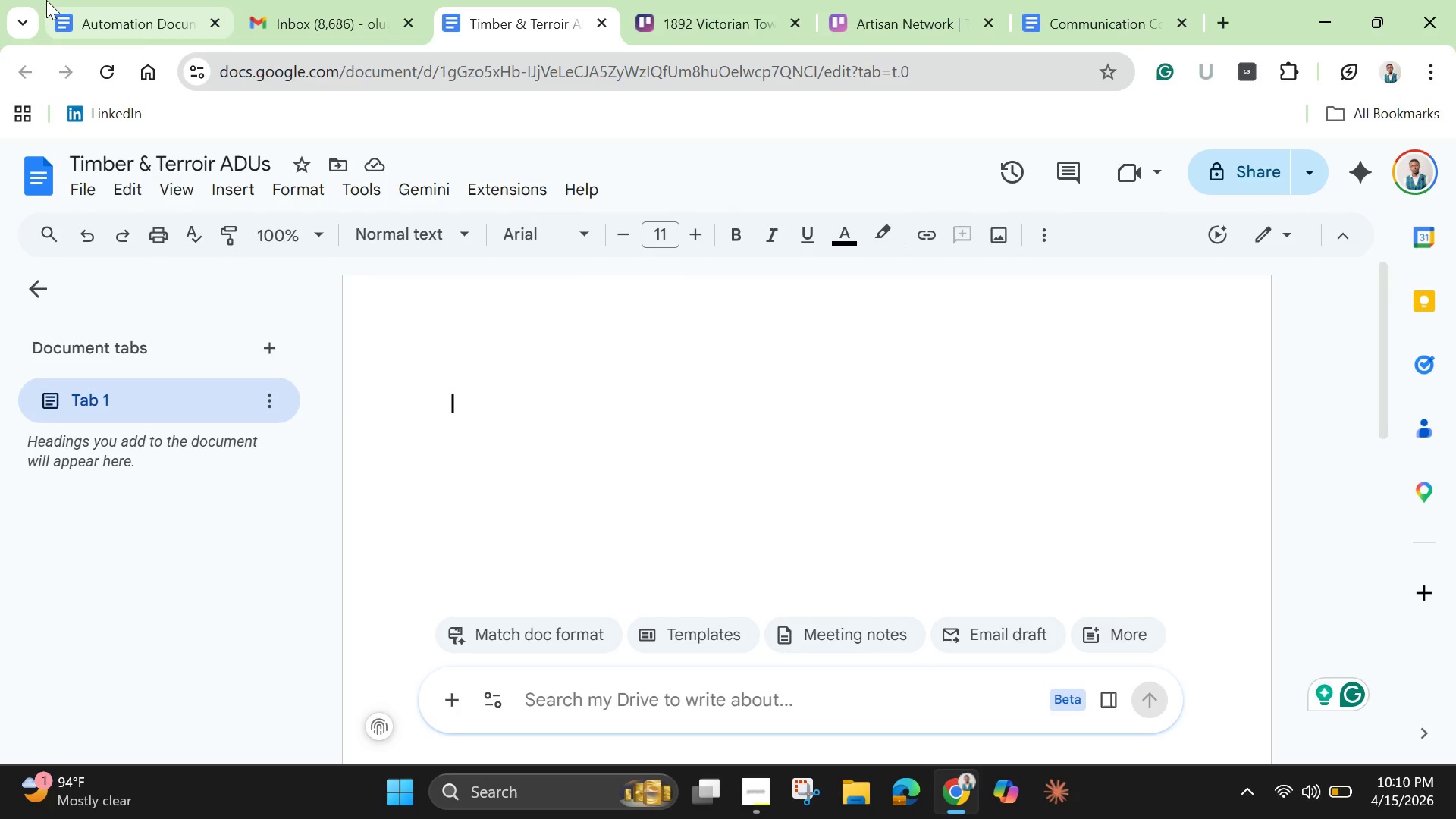 
left_click([80, 14])
 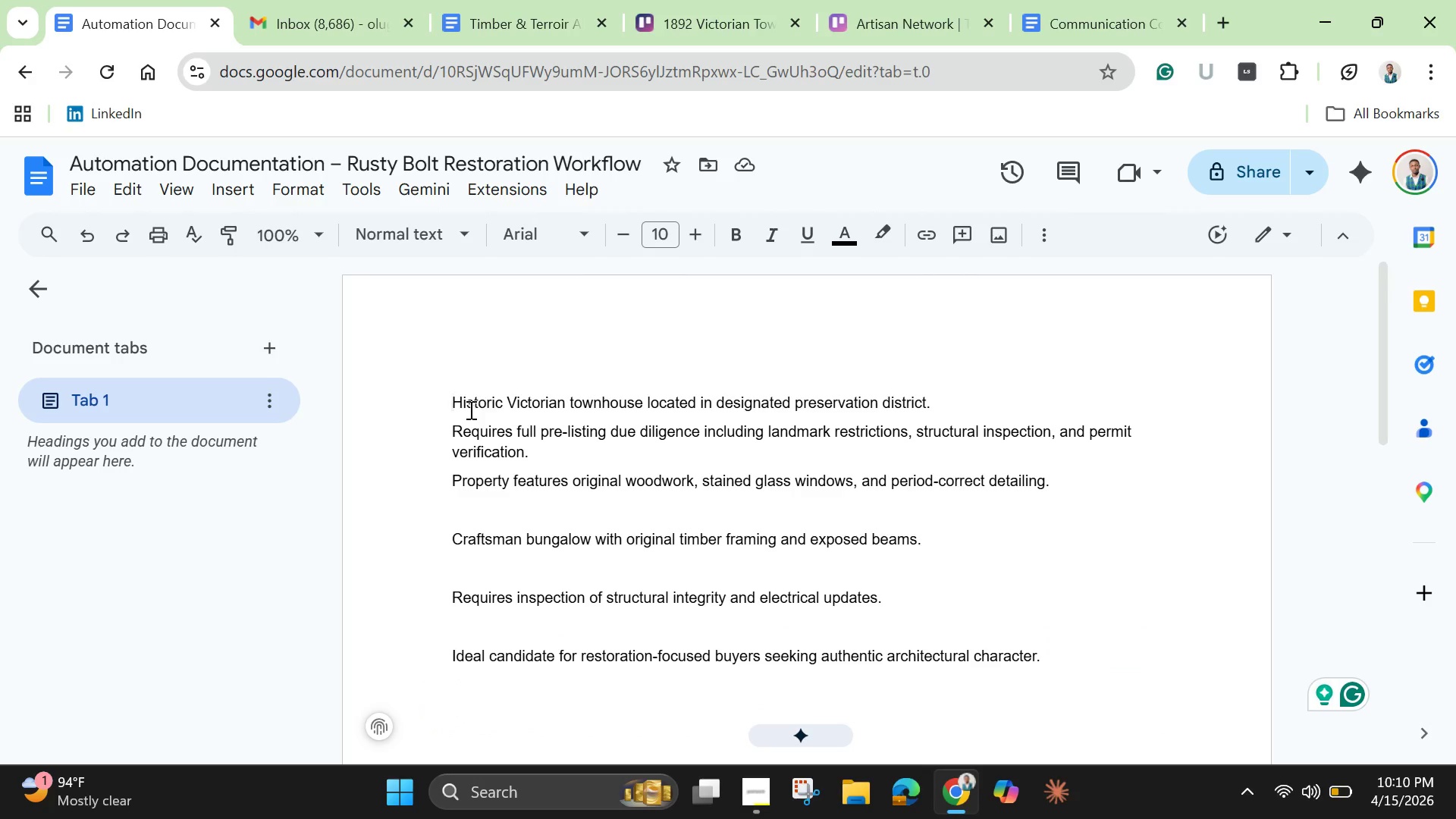 
left_click_drag(start_coordinate=[451, 398], to_coordinate=[1066, 487])
 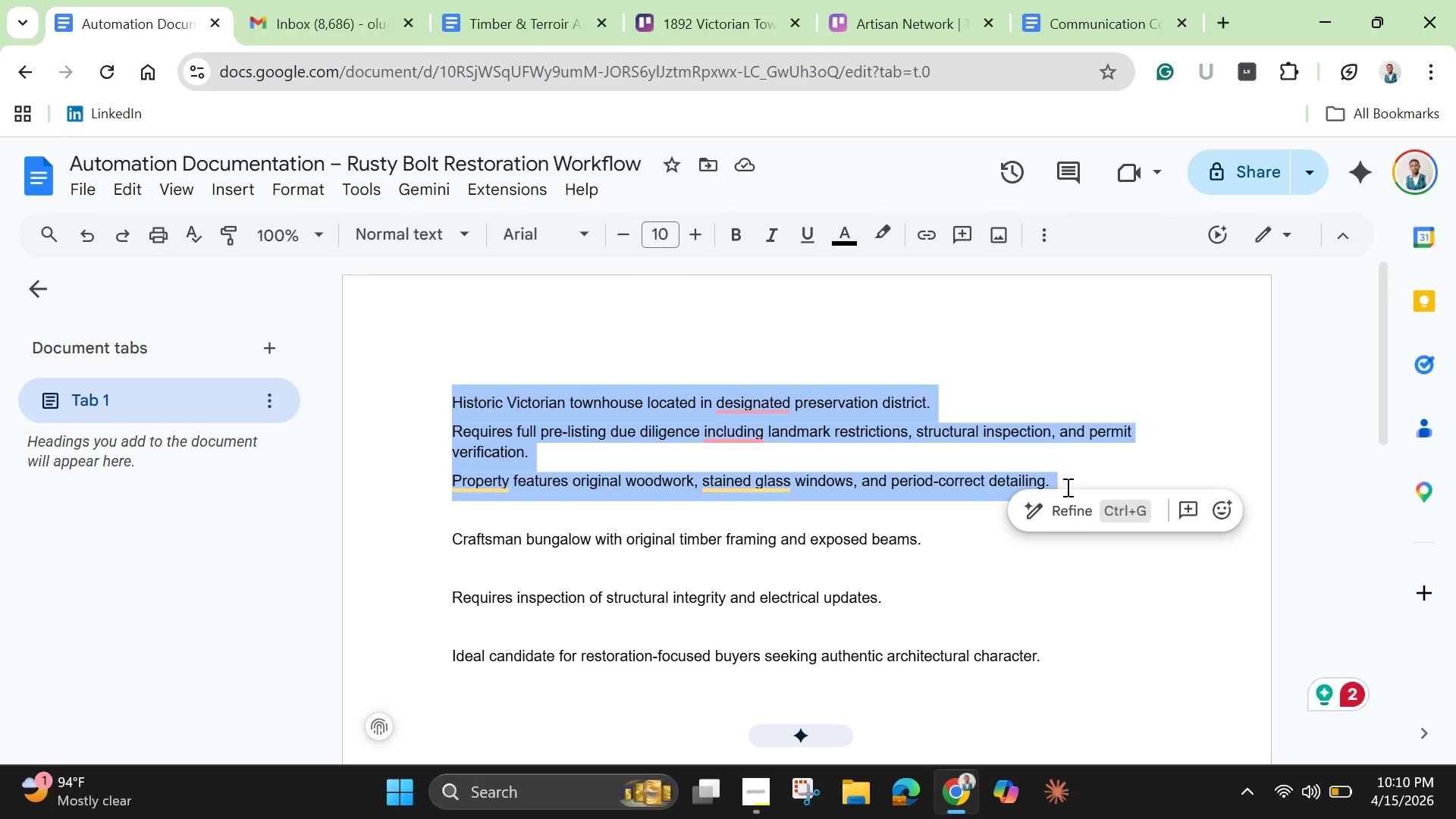 
key(Control+C)
 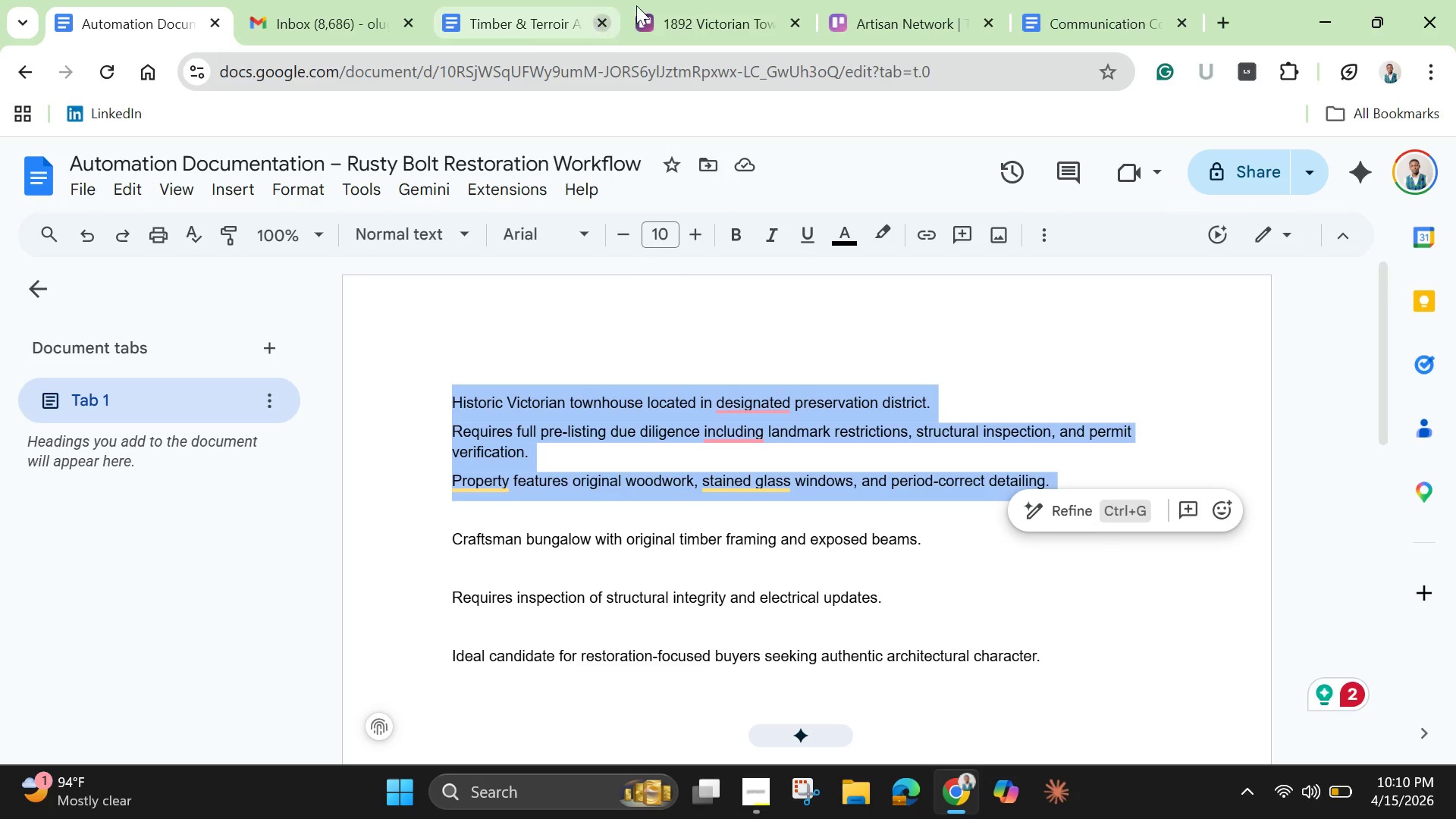 
left_click([701, 11])
 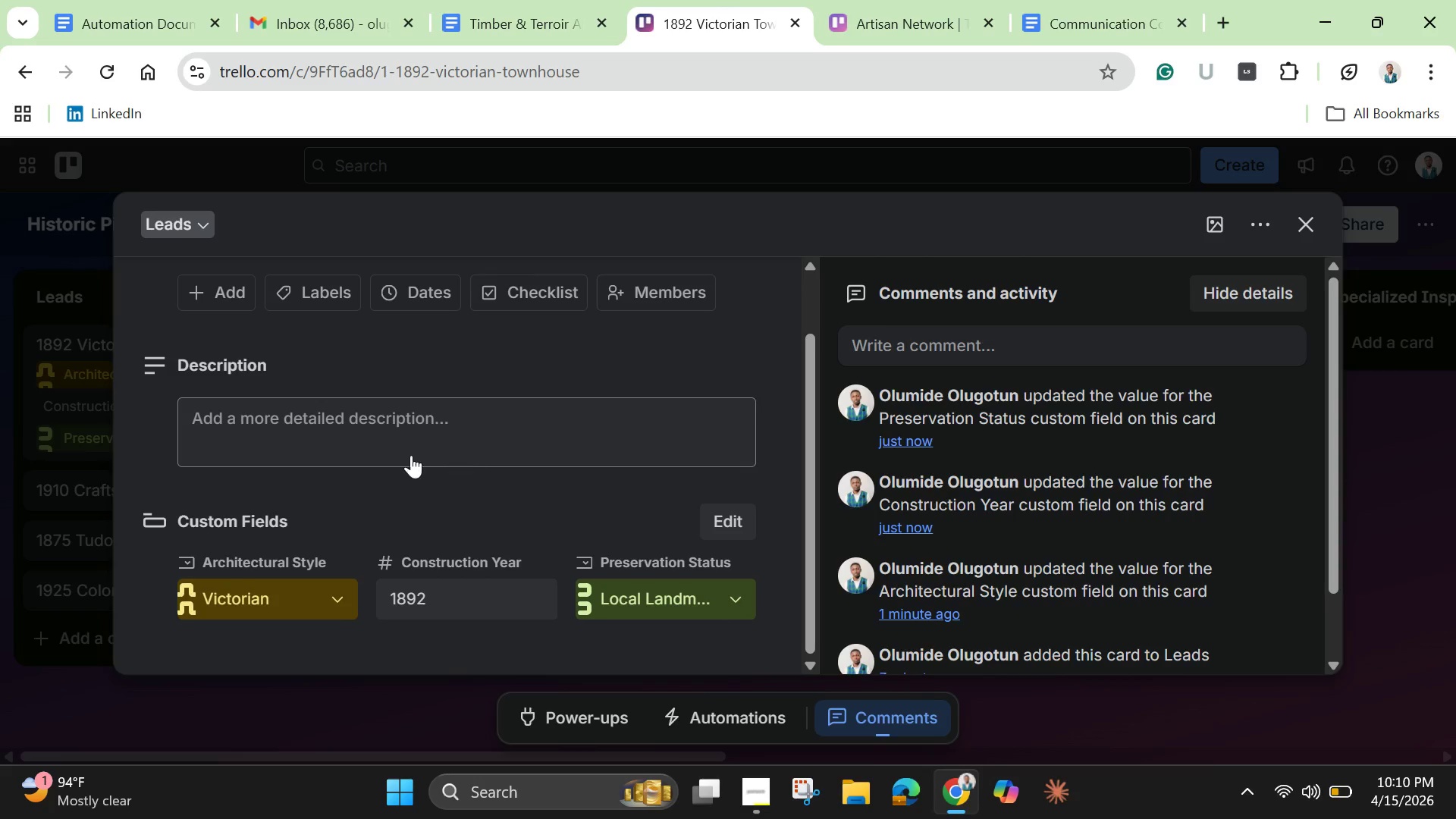 
mouse_move([369, 419])
 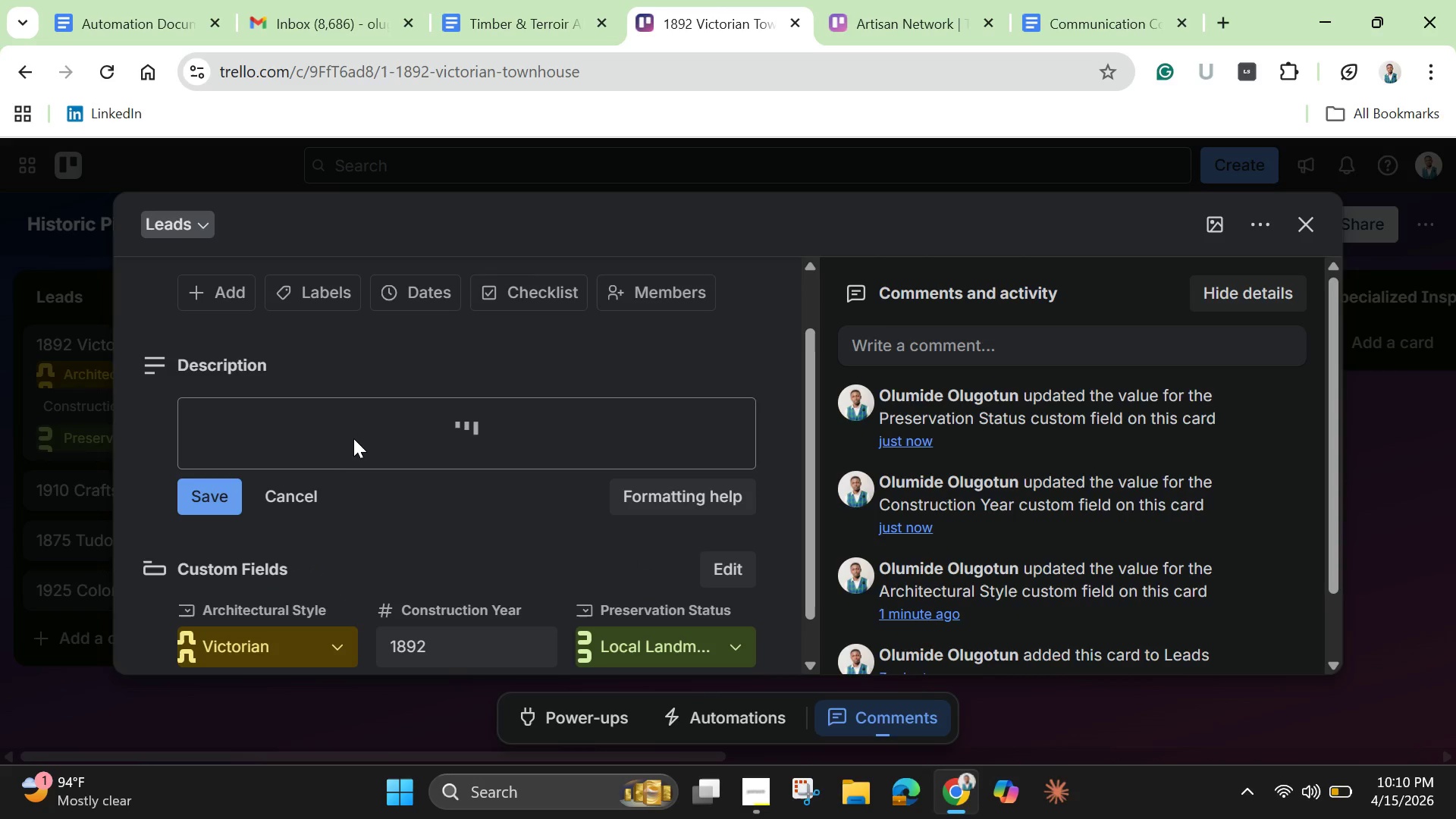 
mouse_move([292, 469])
 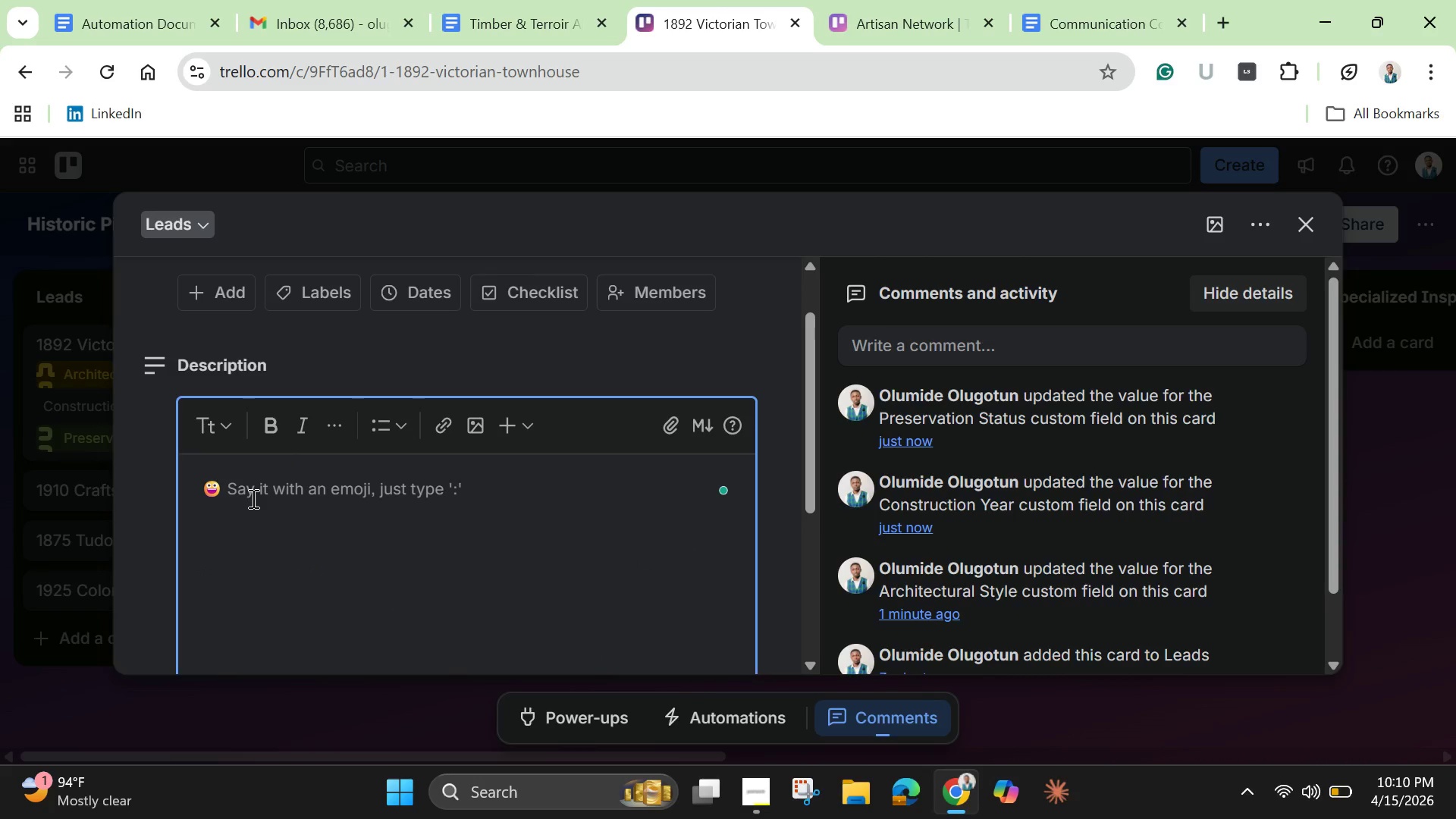 
key(Control+V)
 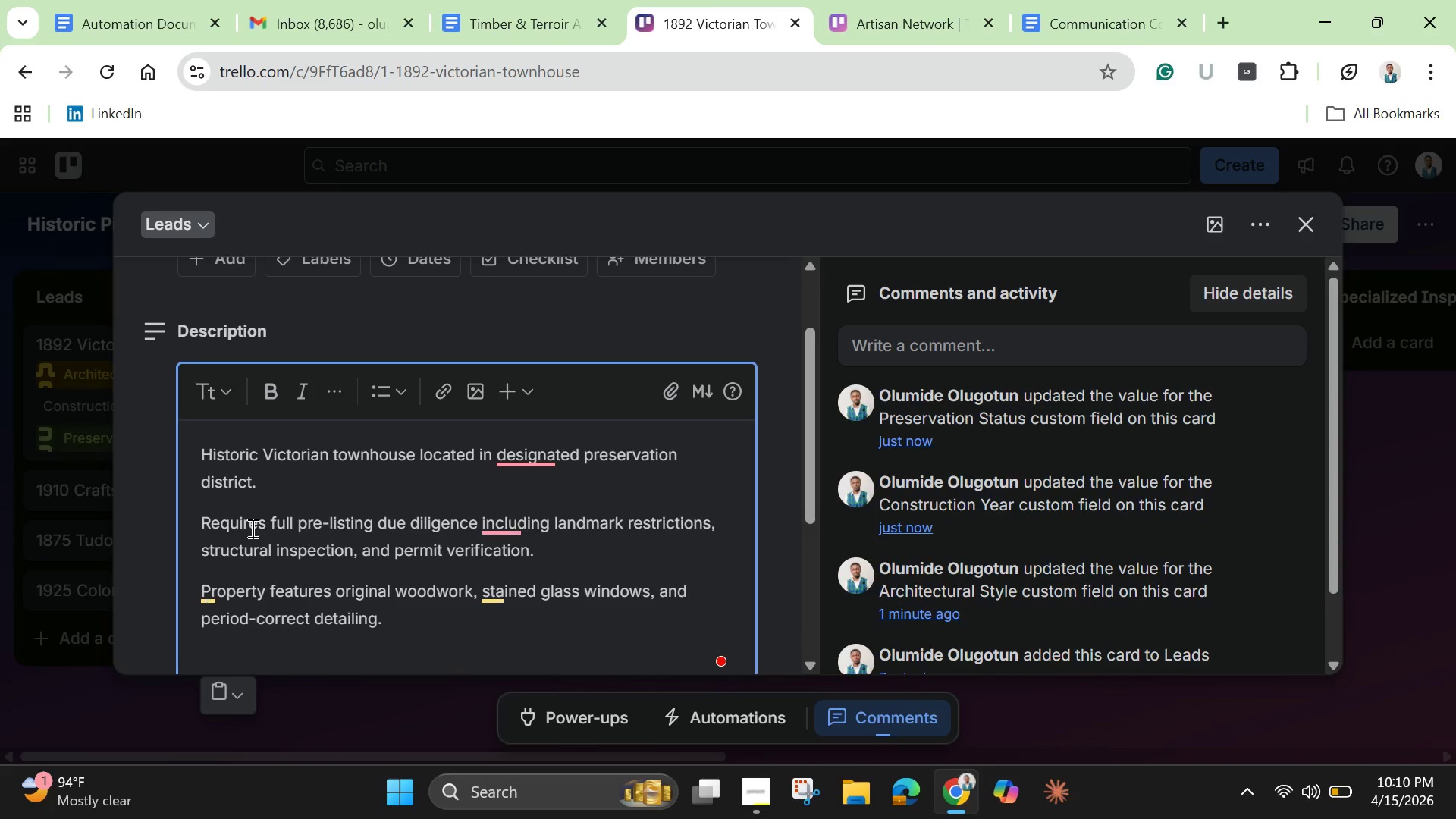 
scroll: coordinate [251, 528], scroll_direction: down, amount: 2.0
 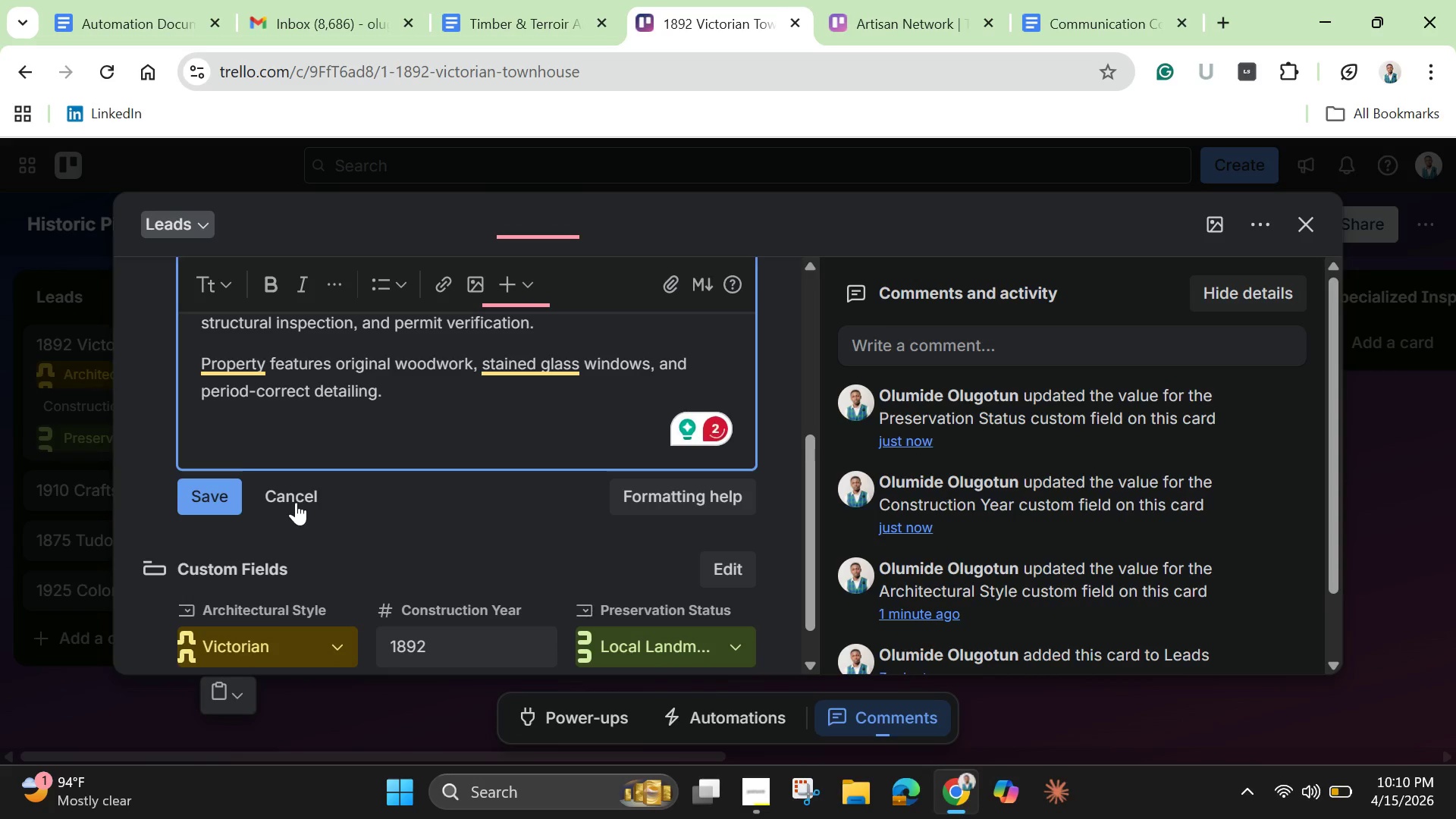 
scroll: coordinate [297, 500], scroll_direction: up, amount: 1.0
 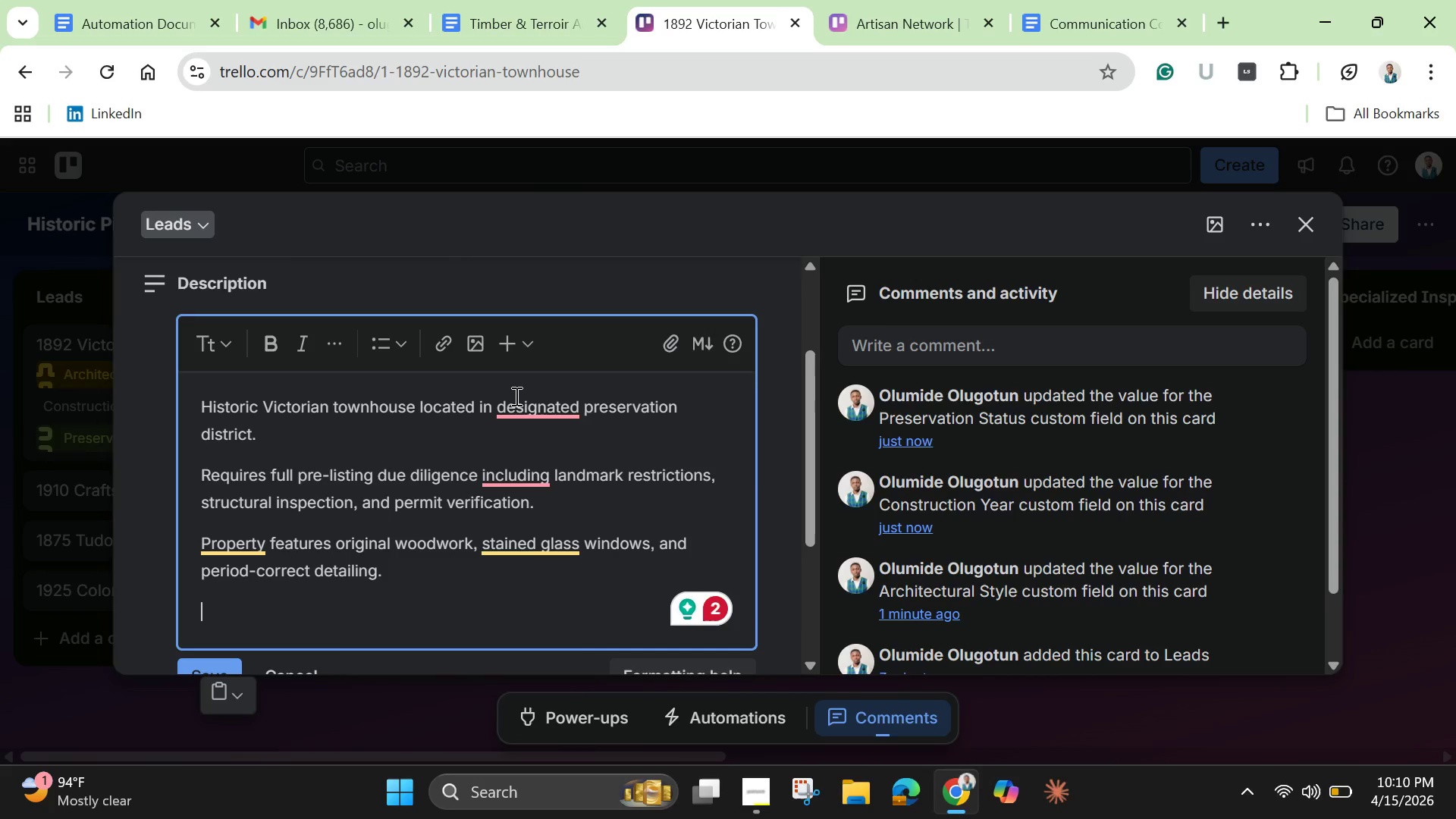 
left_click([515, 396])
 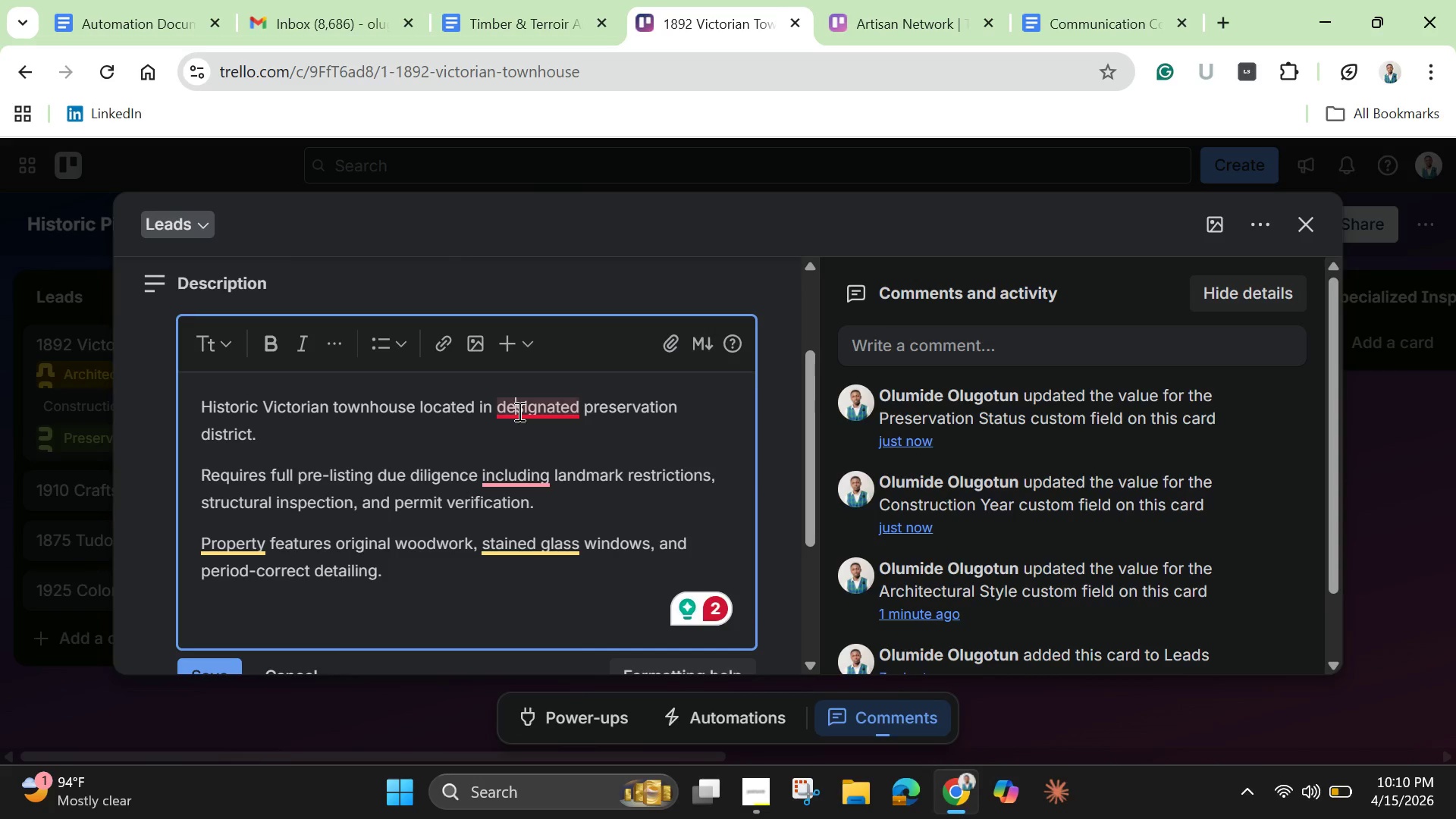 
left_click([518, 411])
 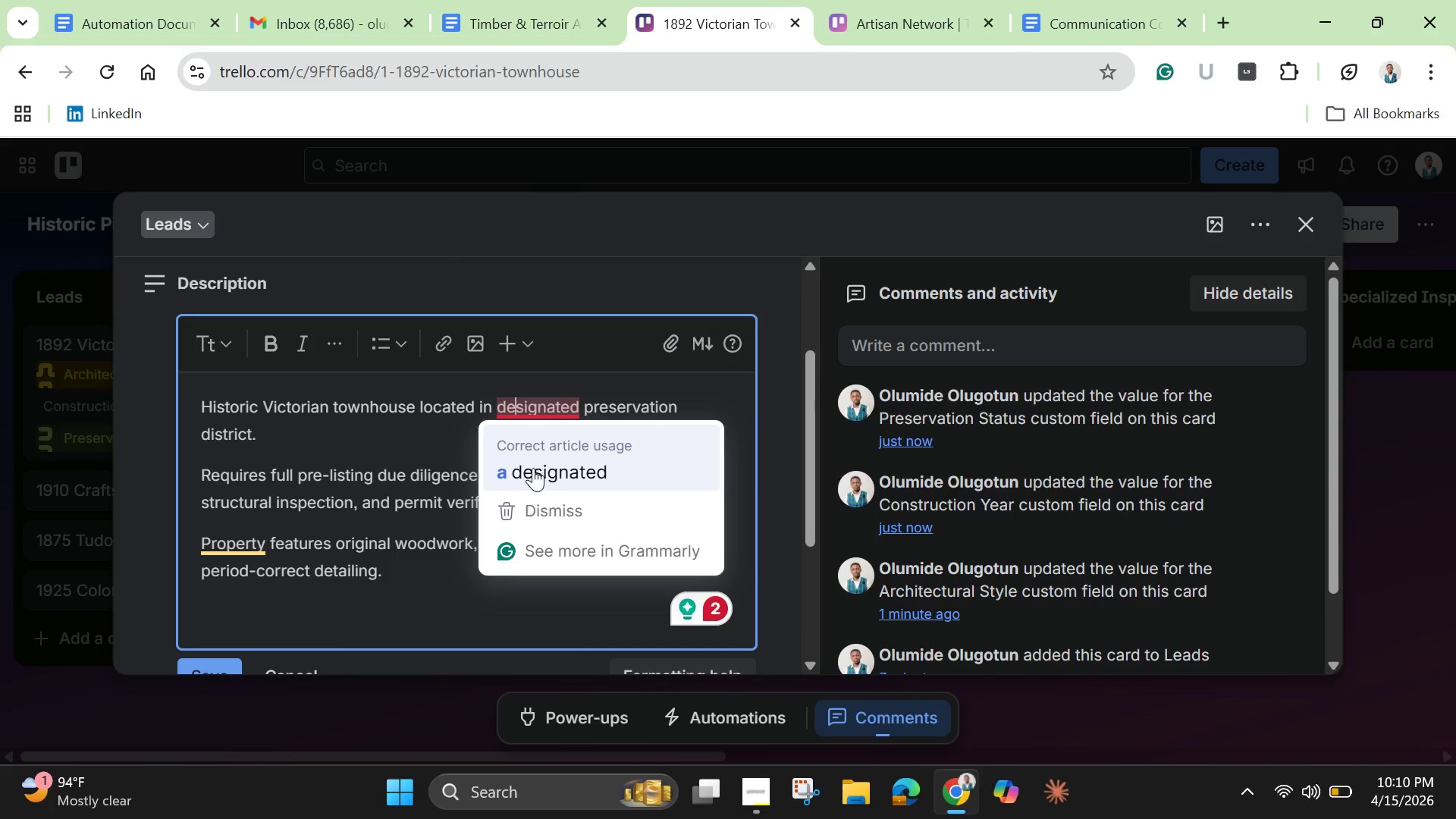 
left_click([533, 468])
 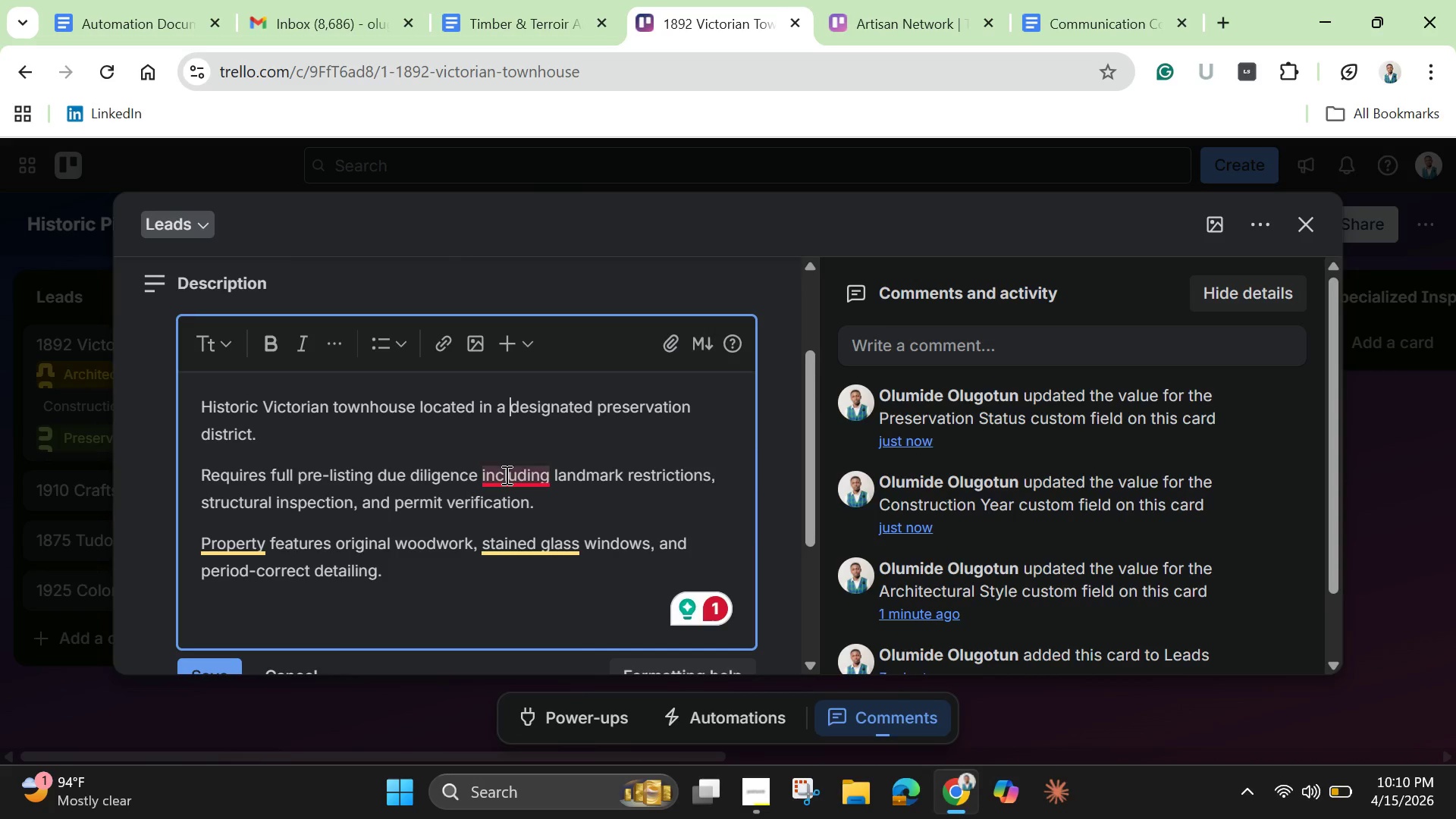 
left_click([505, 475])
 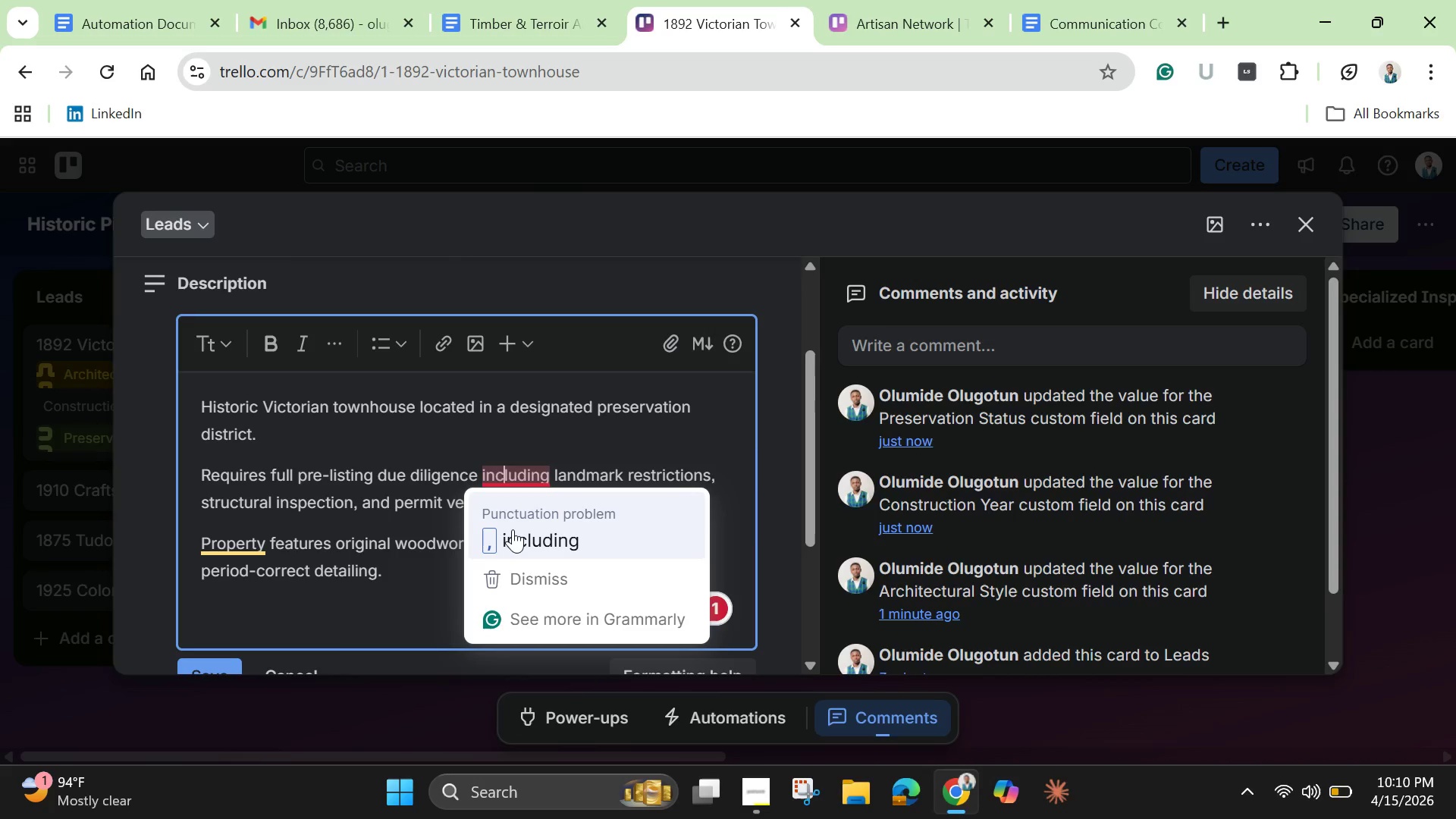 
left_click([513, 529])
 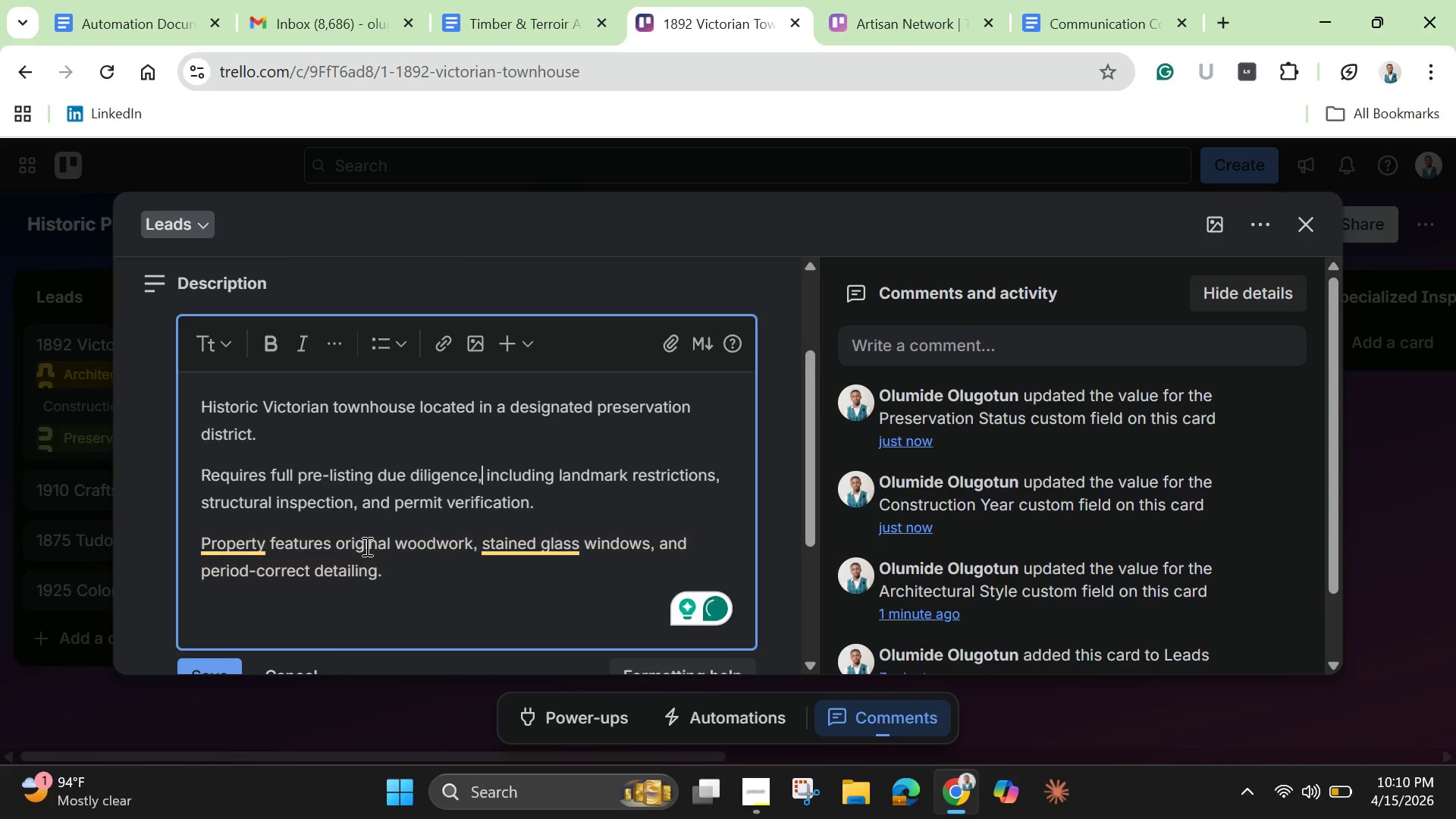 
scroll: coordinate [350, 538], scroll_direction: down, amount: 1.0
 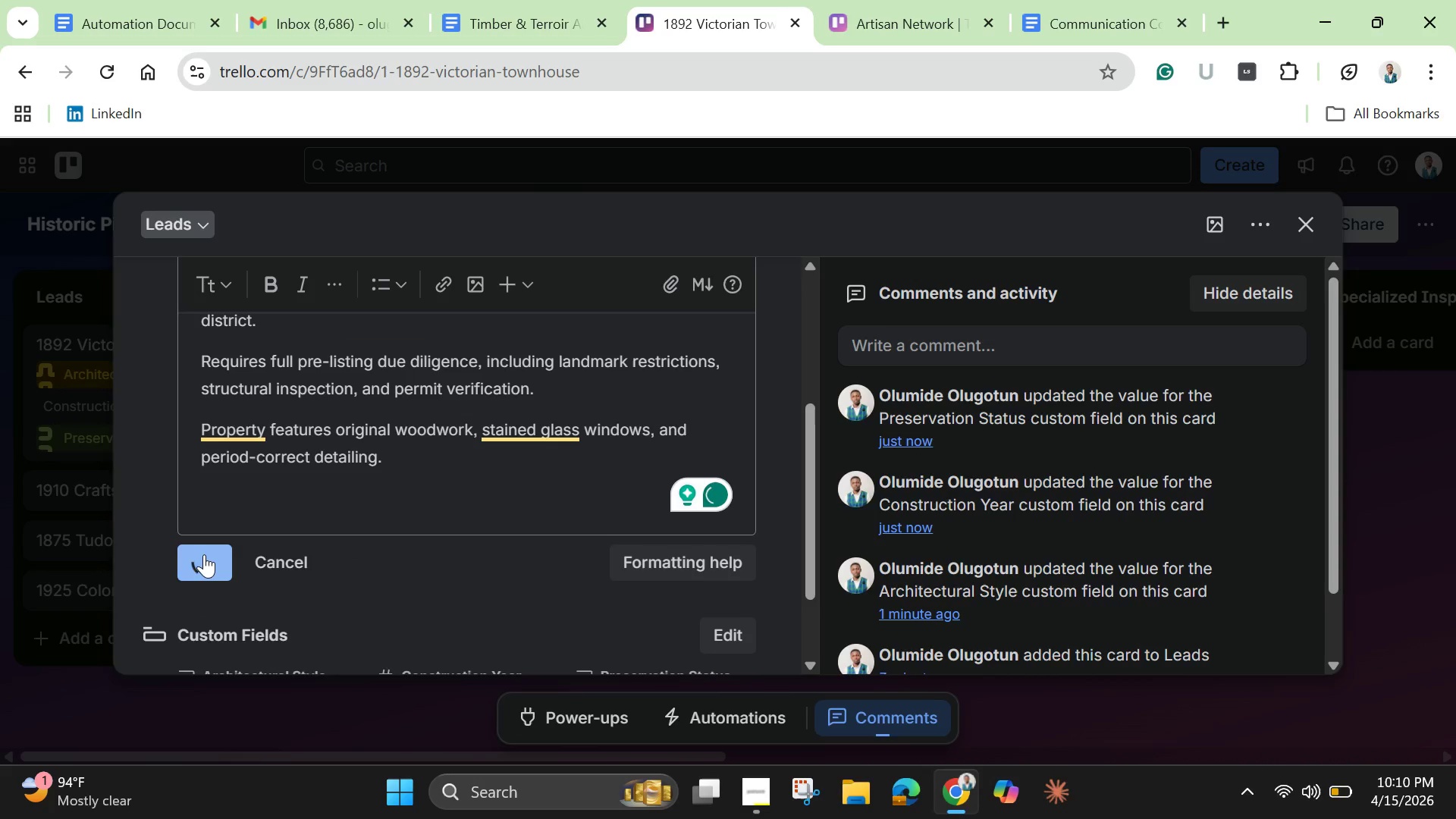 
mouse_move([236, 530])
 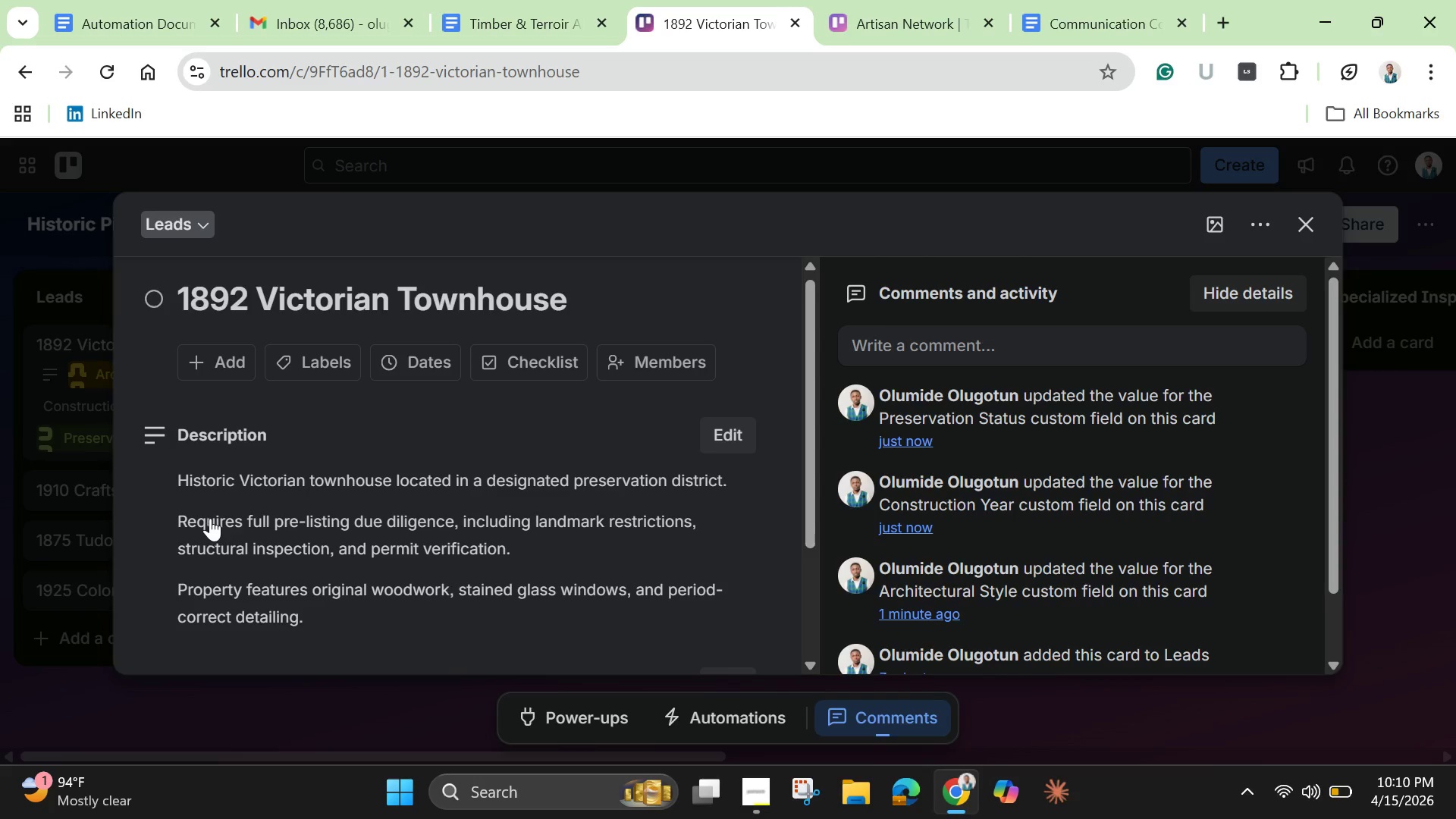 
scroll: coordinate [676, 431], scroll_direction: down, amount: 7.0
 